 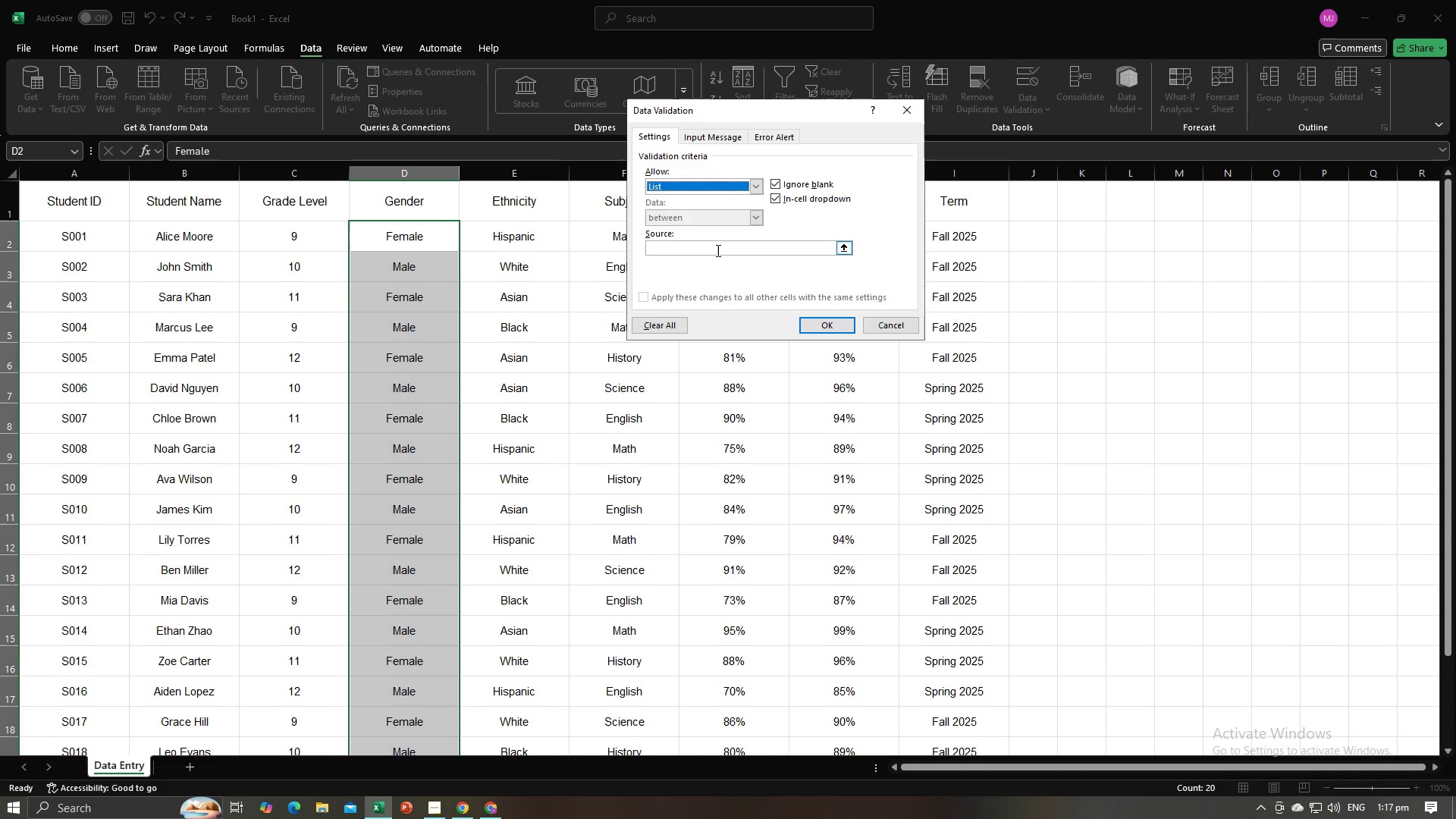 
left_click([717, 252])
 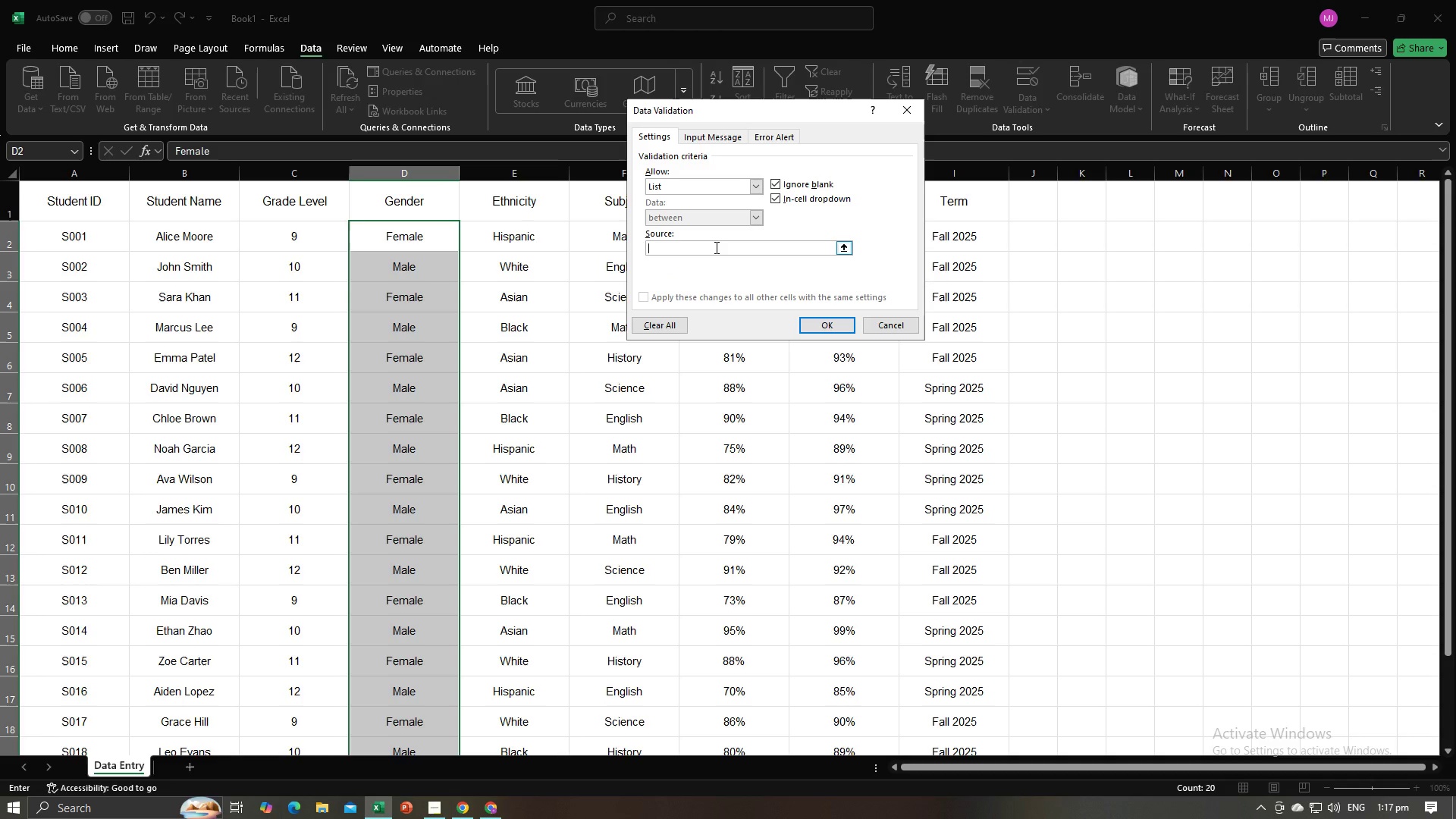 
type(Mael)
key(Backspace)
key(Backspace)
type(le, Female)
 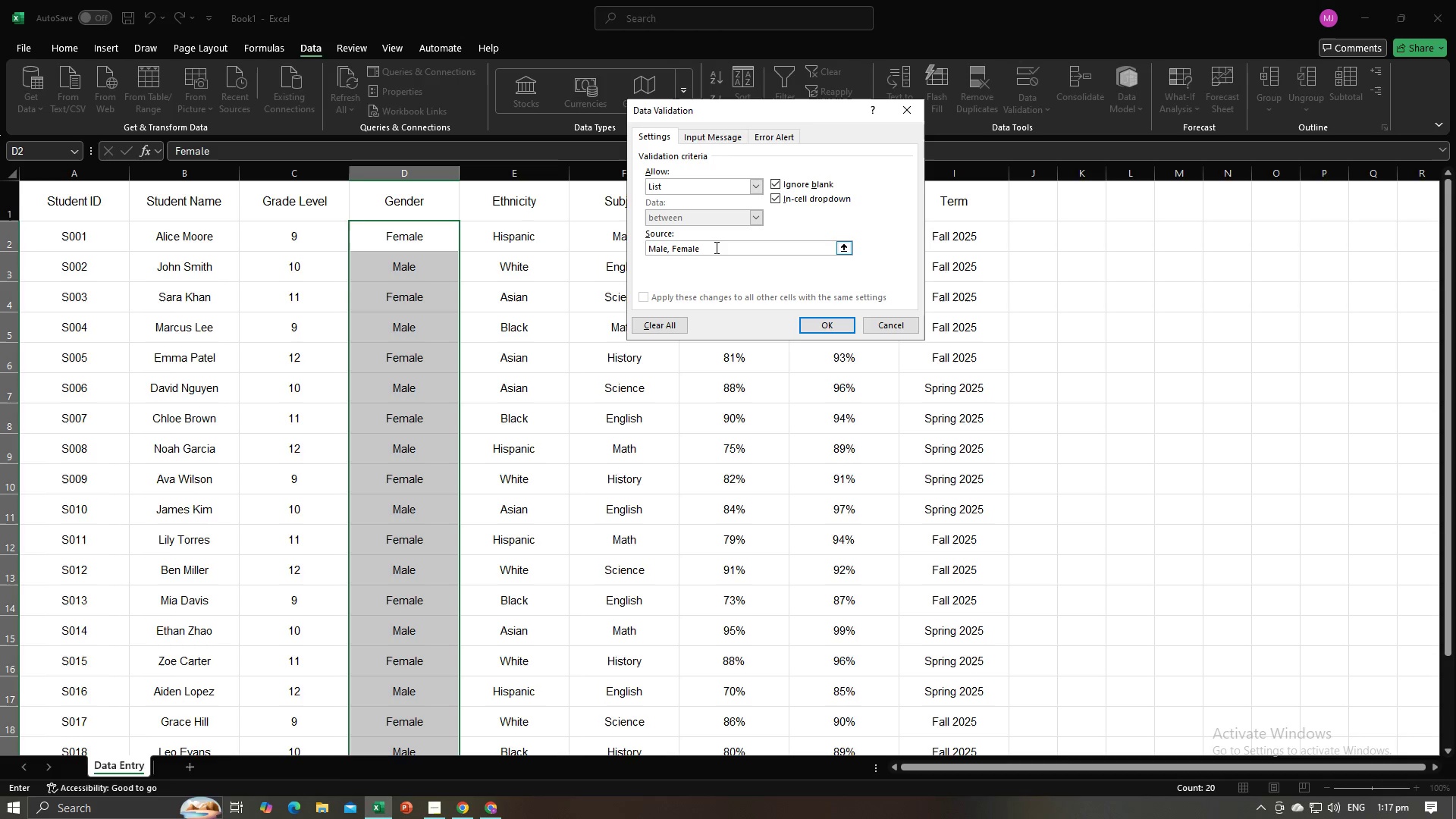 
left_click([836, 324])
 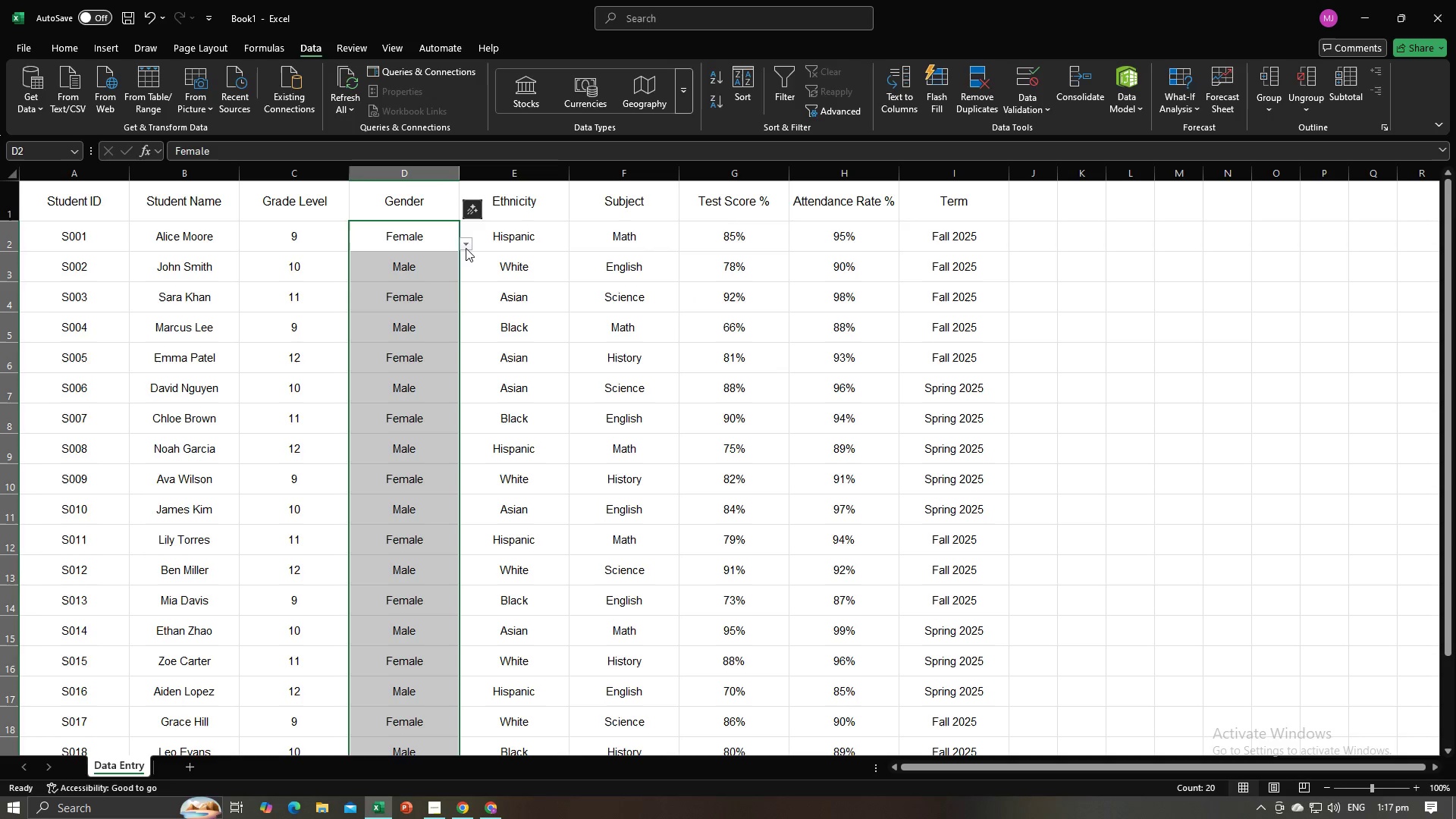 
left_click([463, 241])
 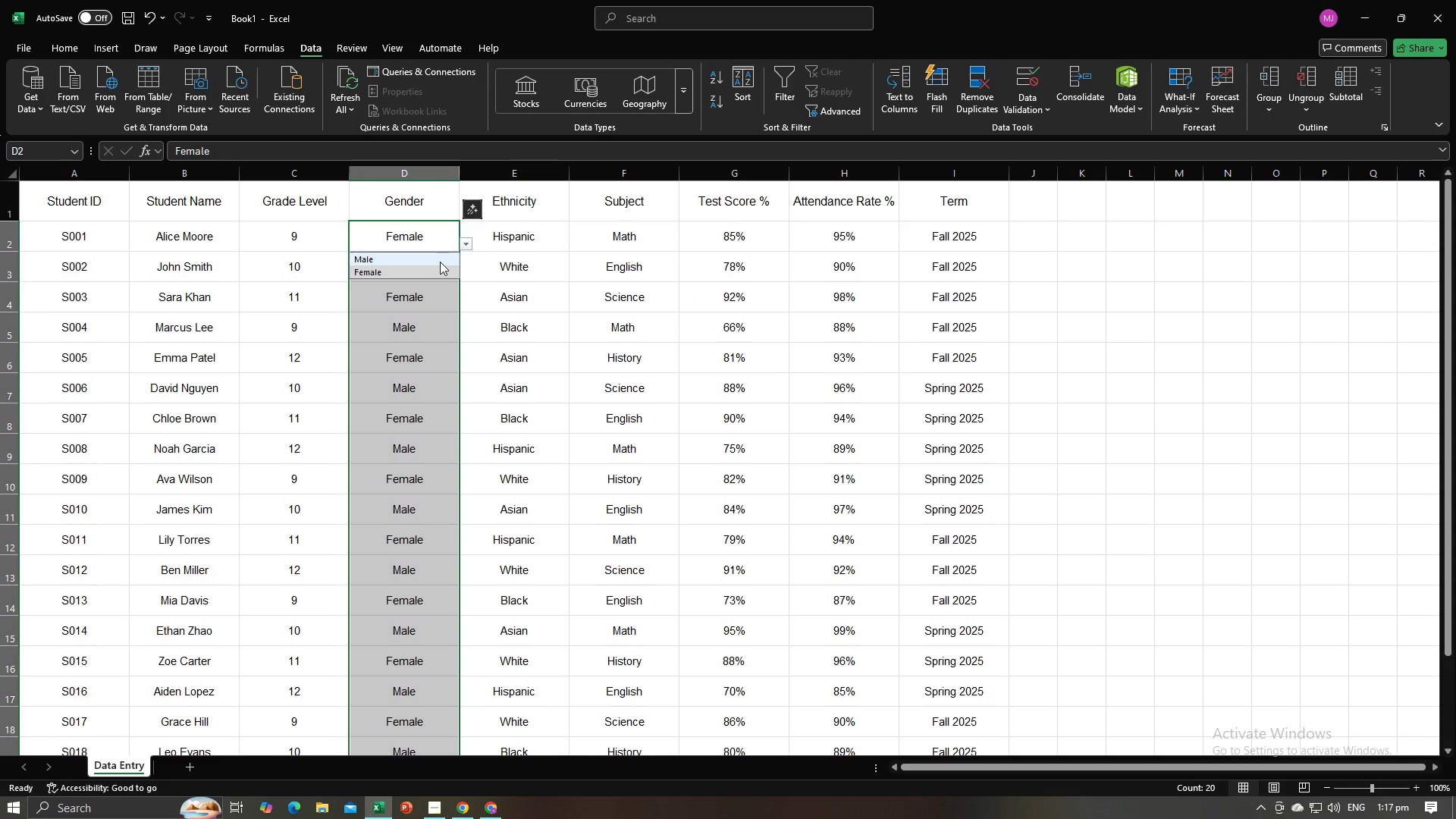 
left_click([440, 256])
 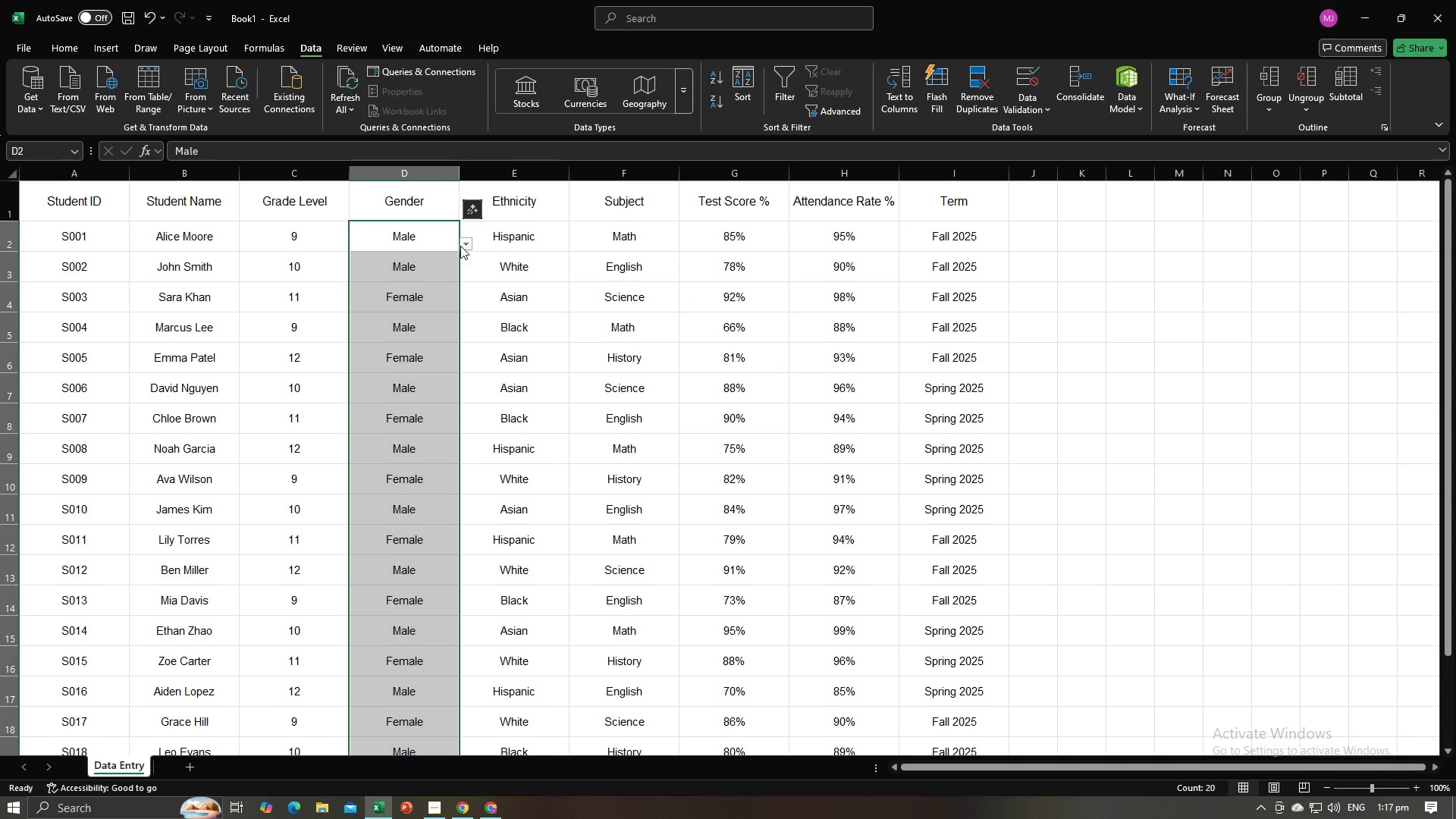 
left_click([460, 246])
 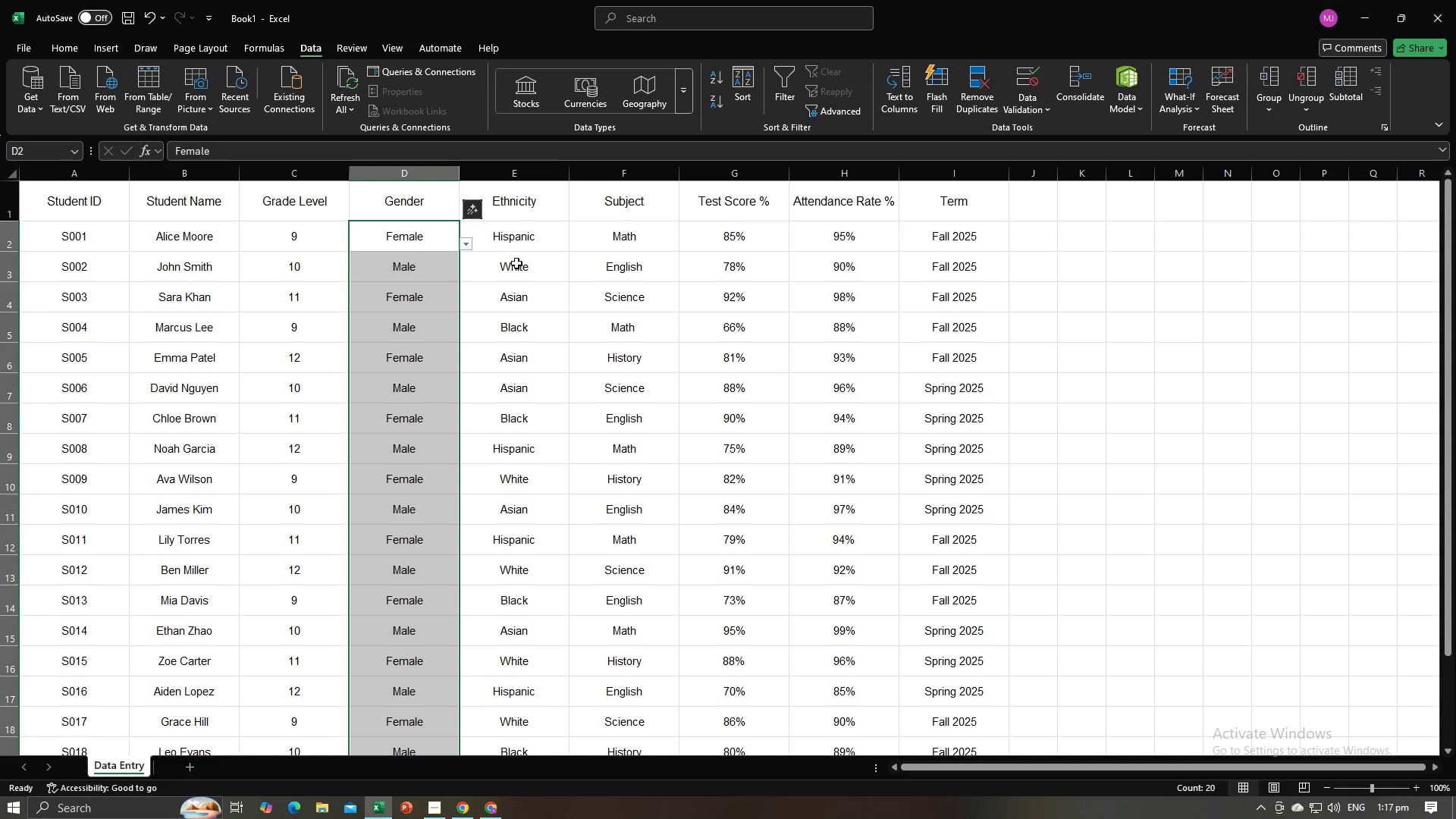 
double_click([522, 263])
 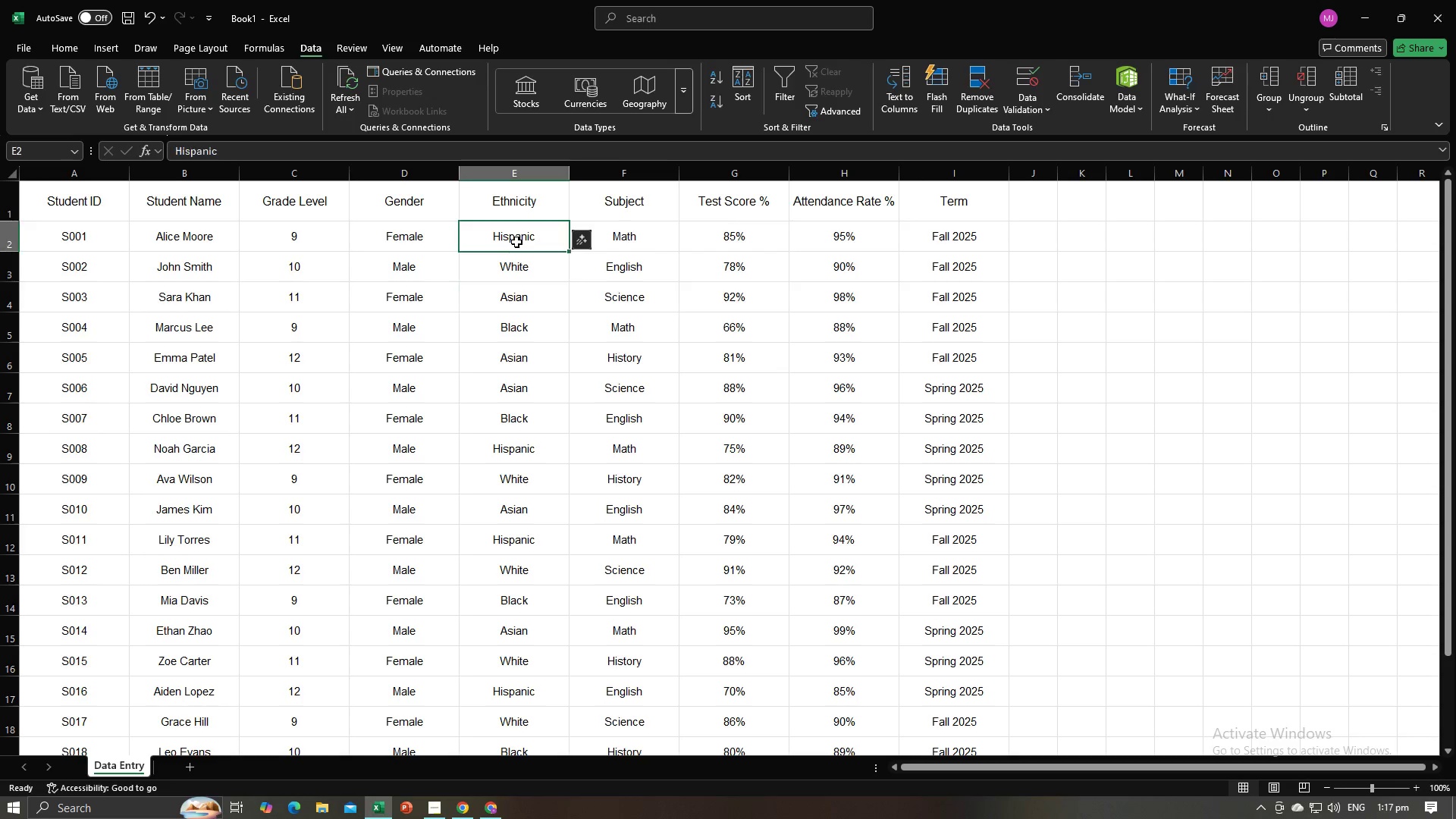 
left_click([516, 242])
 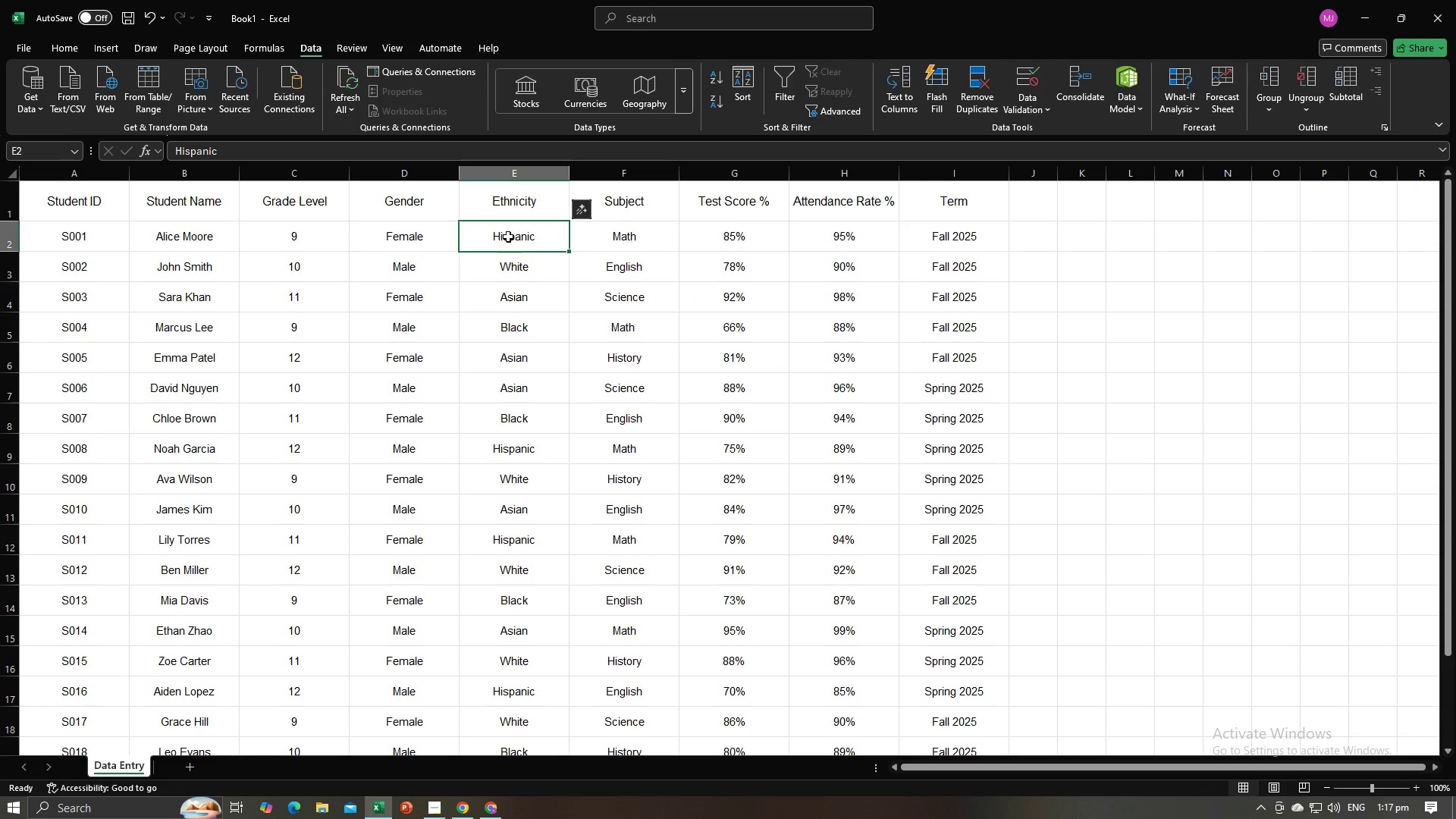 
key(Alt+AltLeft)
 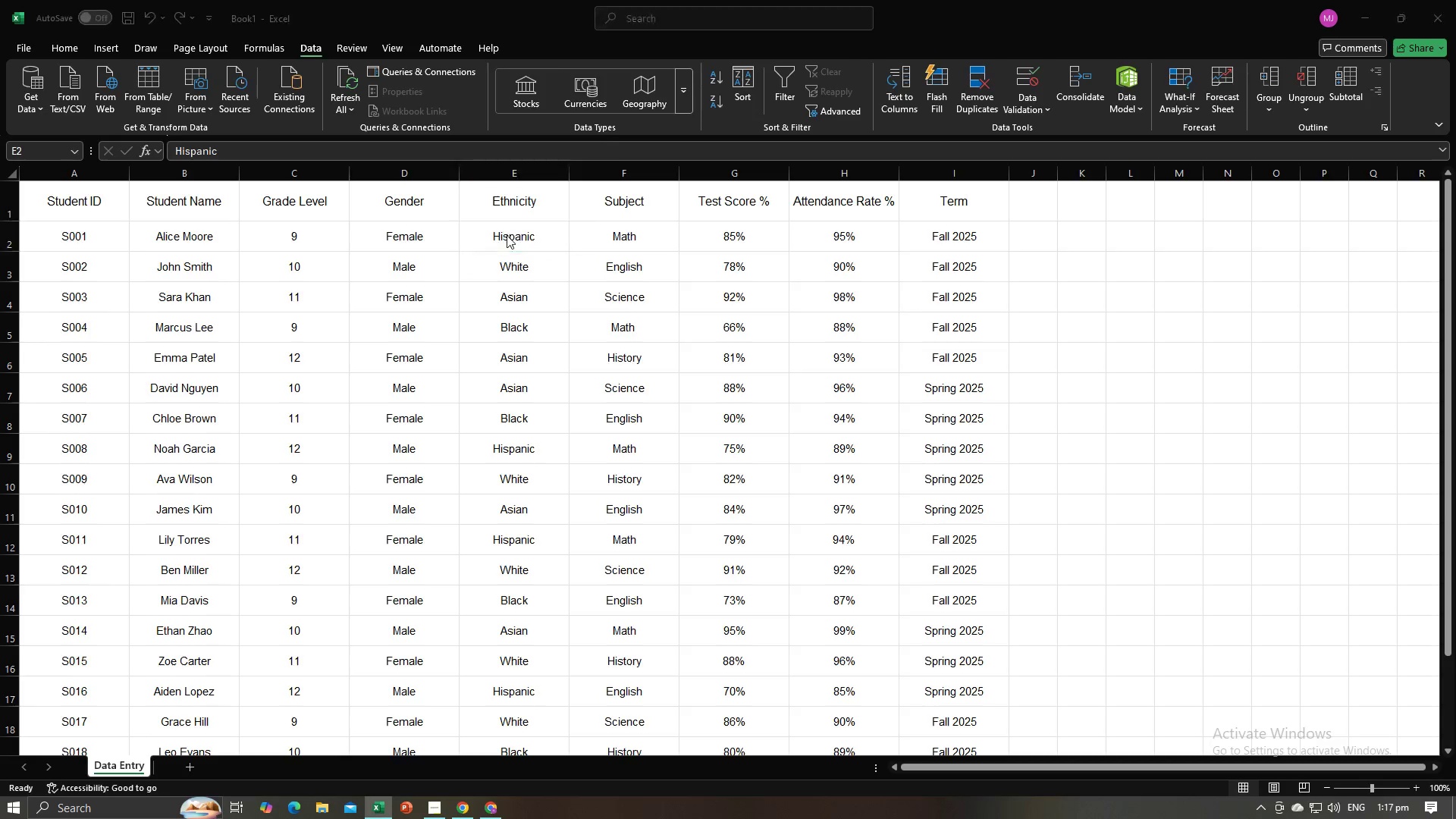 
key(Alt+Tab)
 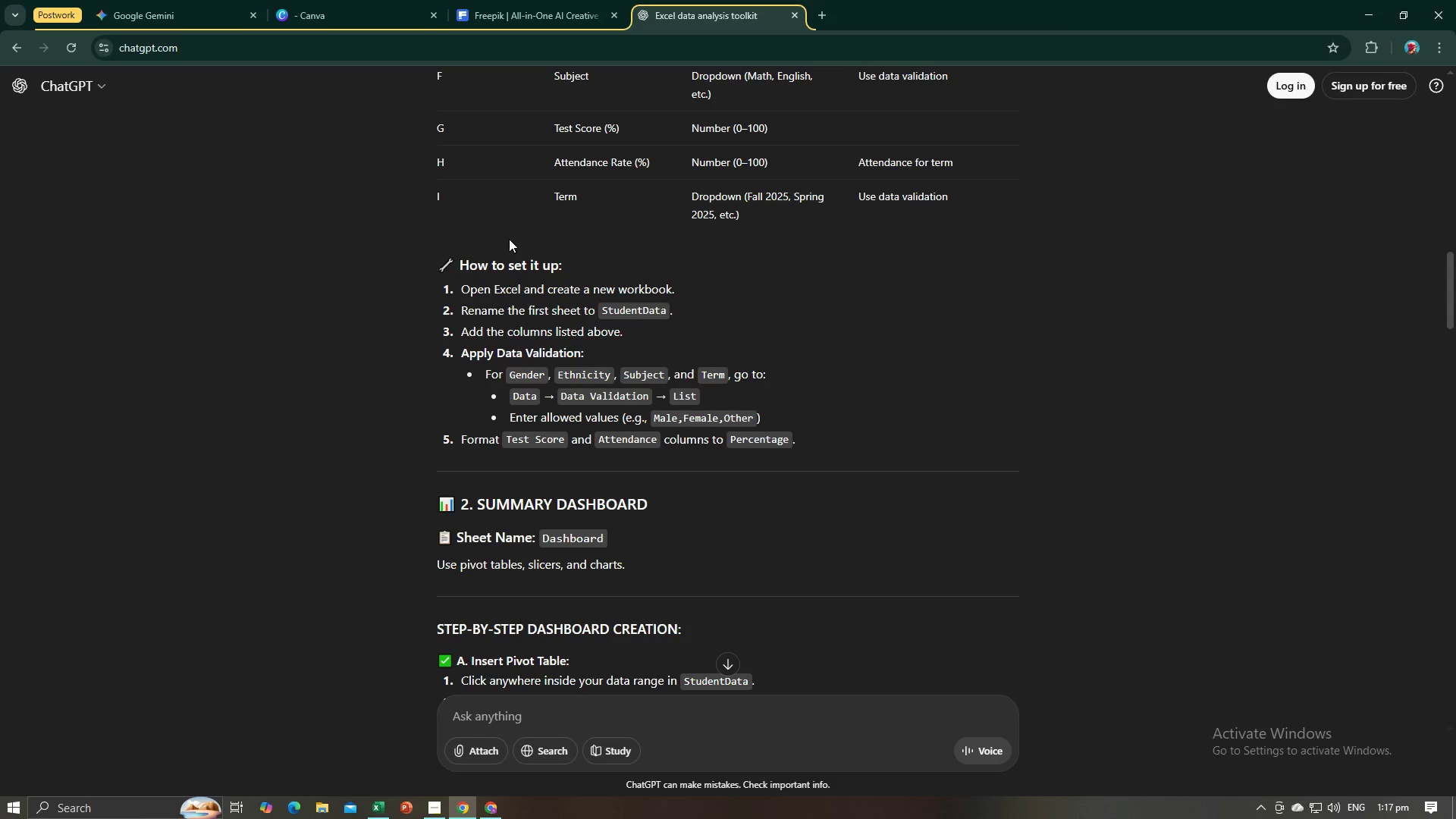 
key(Alt+AltLeft)
 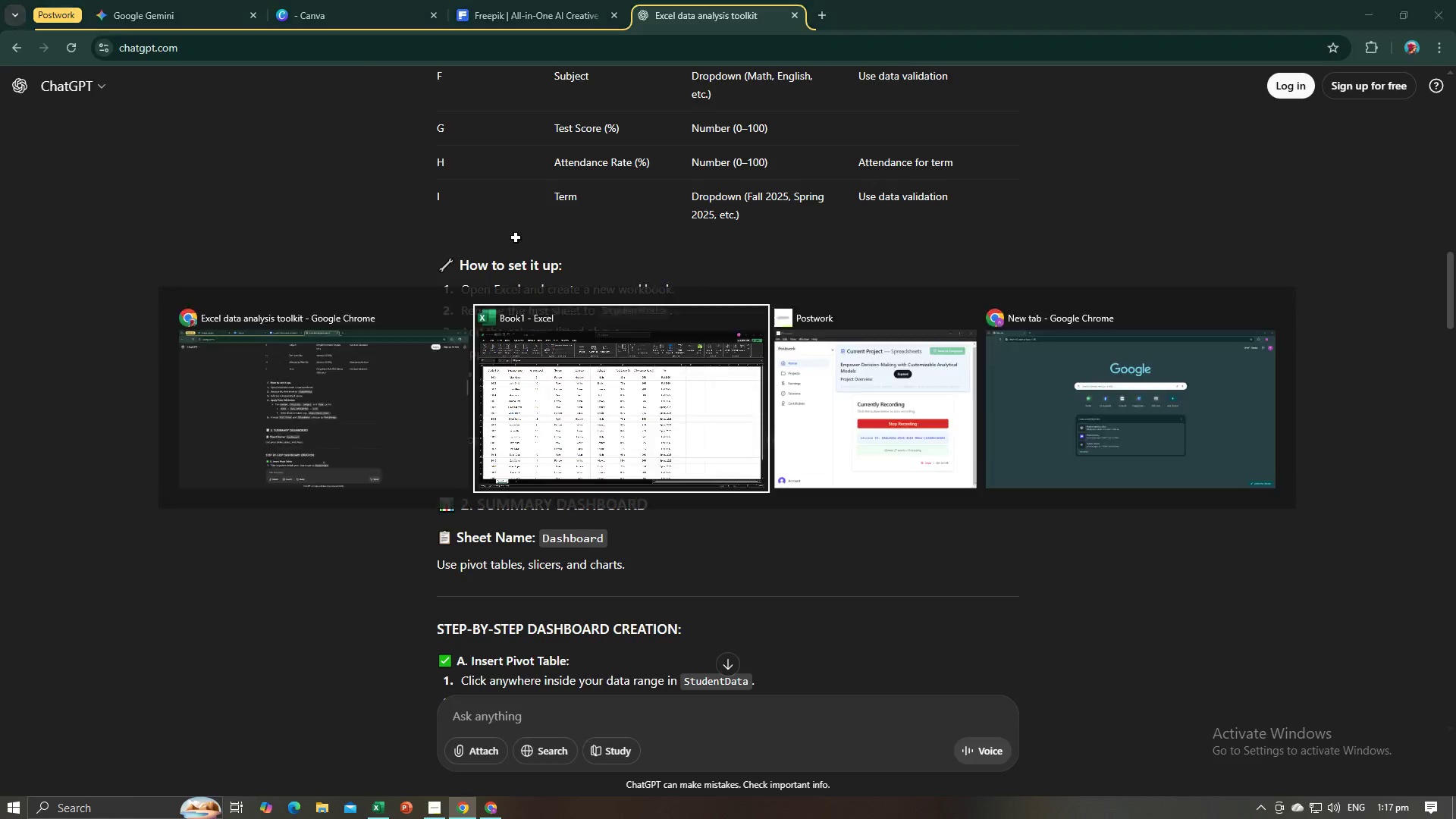 
key(Alt+Tab)
 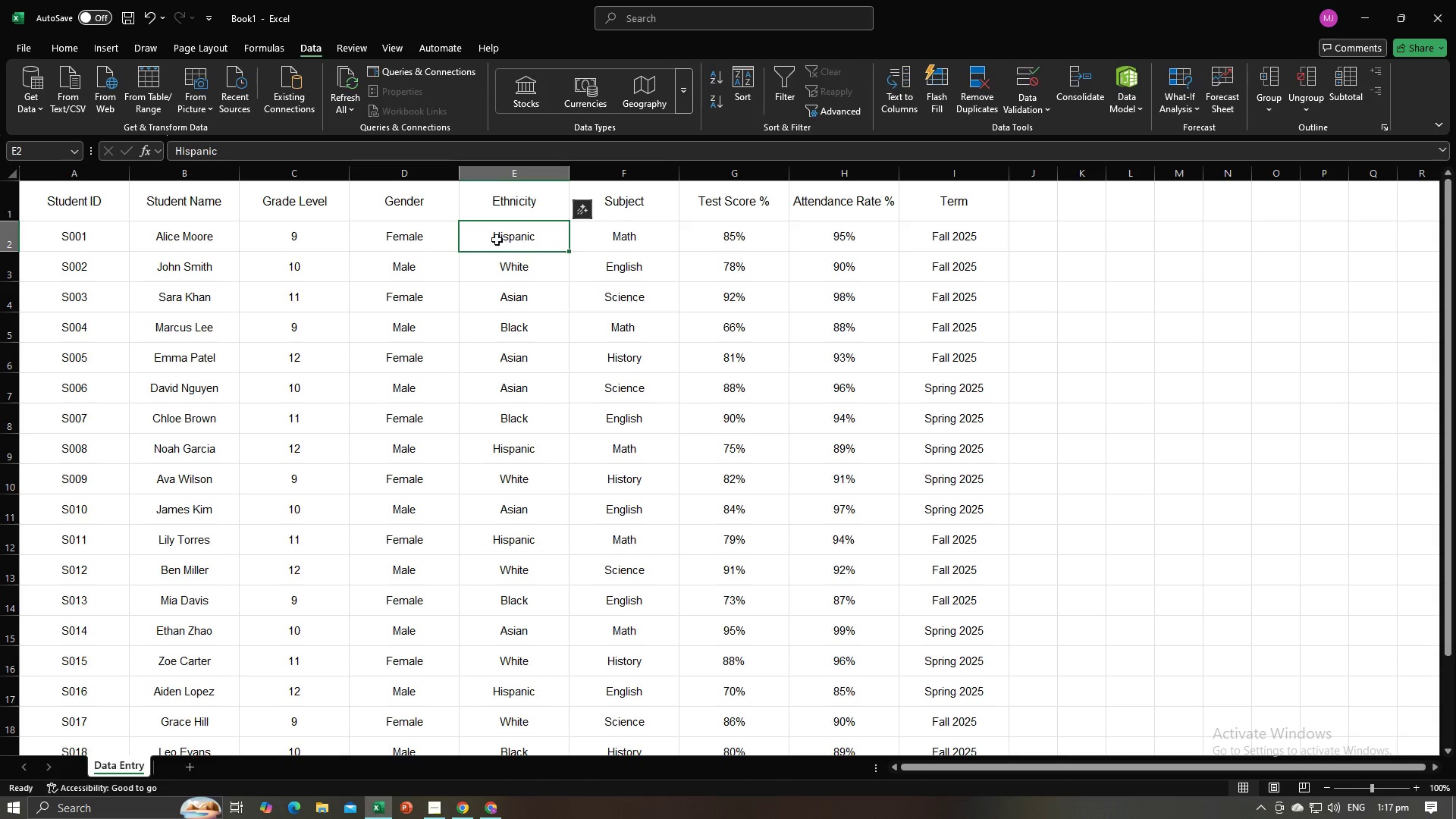 
left_click_drag(start_coordinate=[494, 238], to_coordinate=[527, 723])
 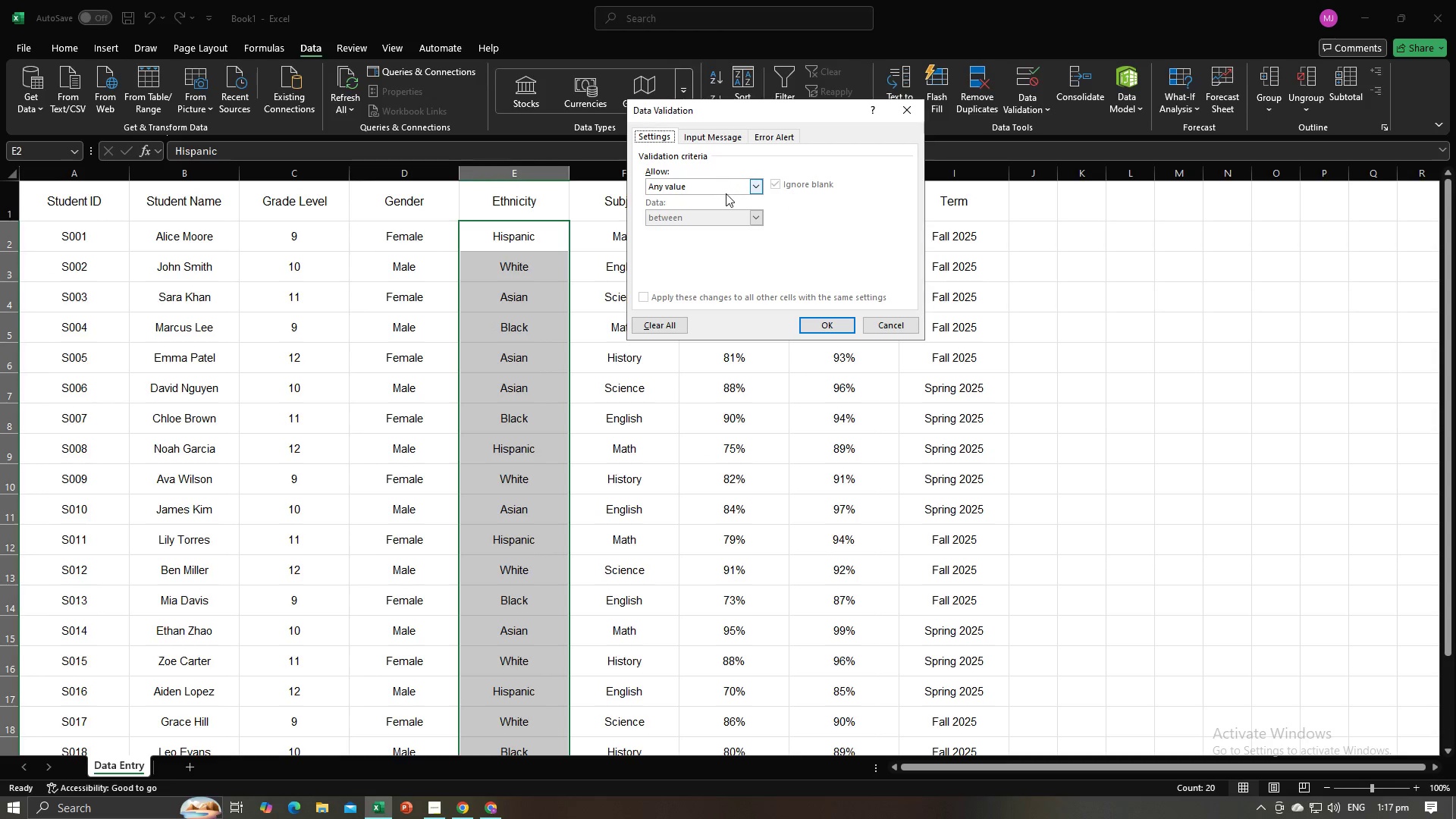 
left_click([749, 185])
 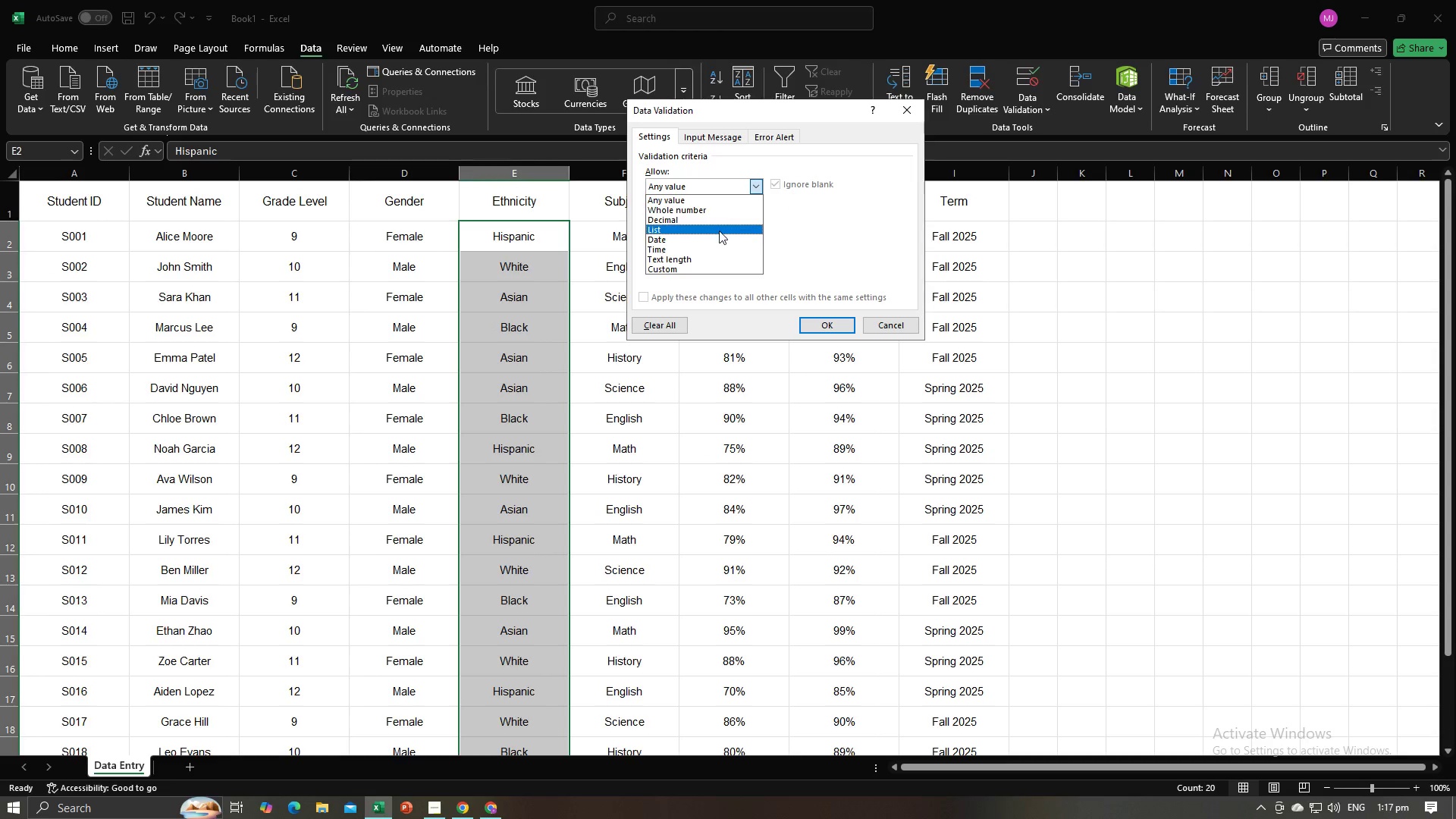 
left_click([719, 231])
 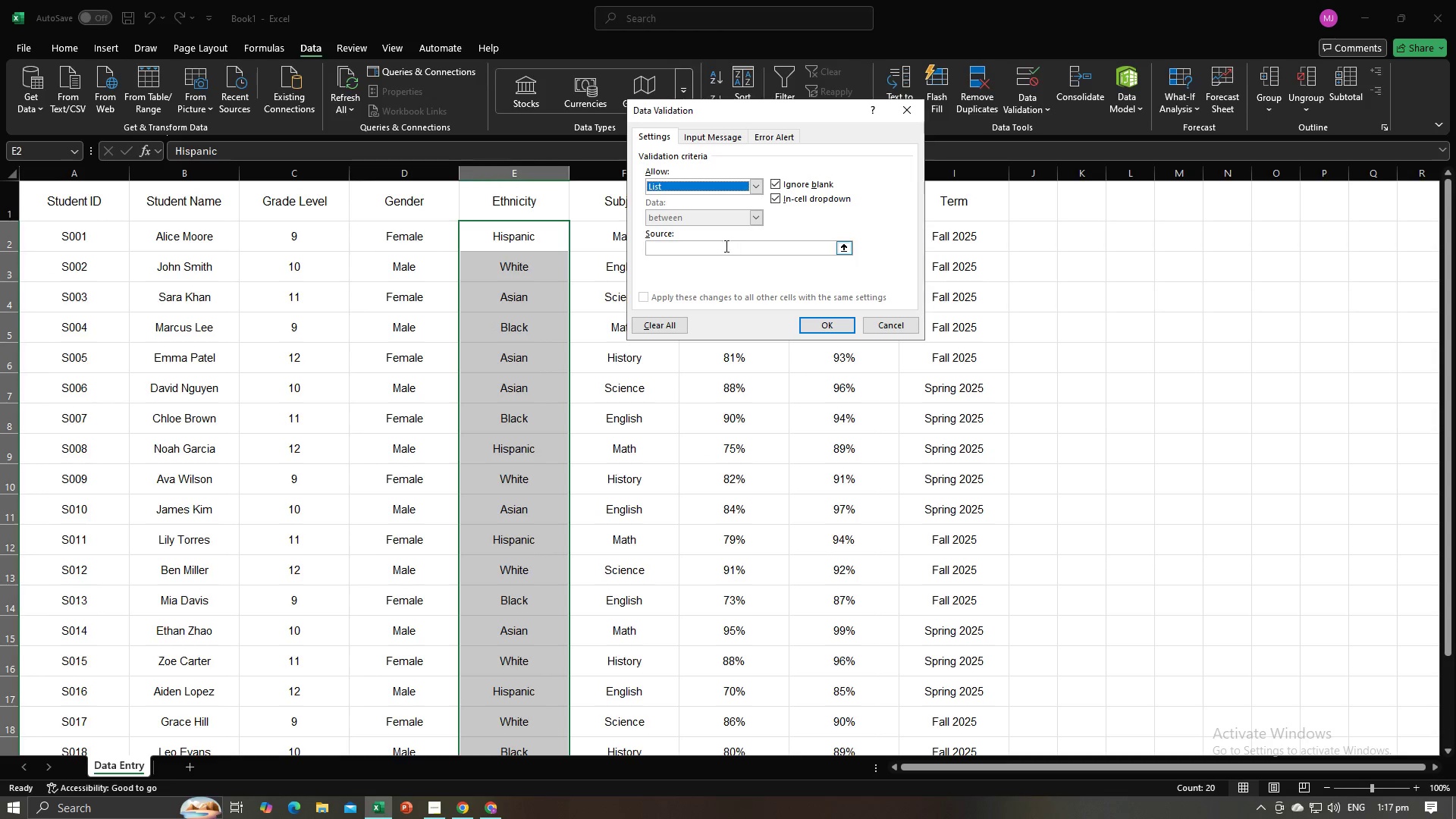 
left_click([725, 246])
 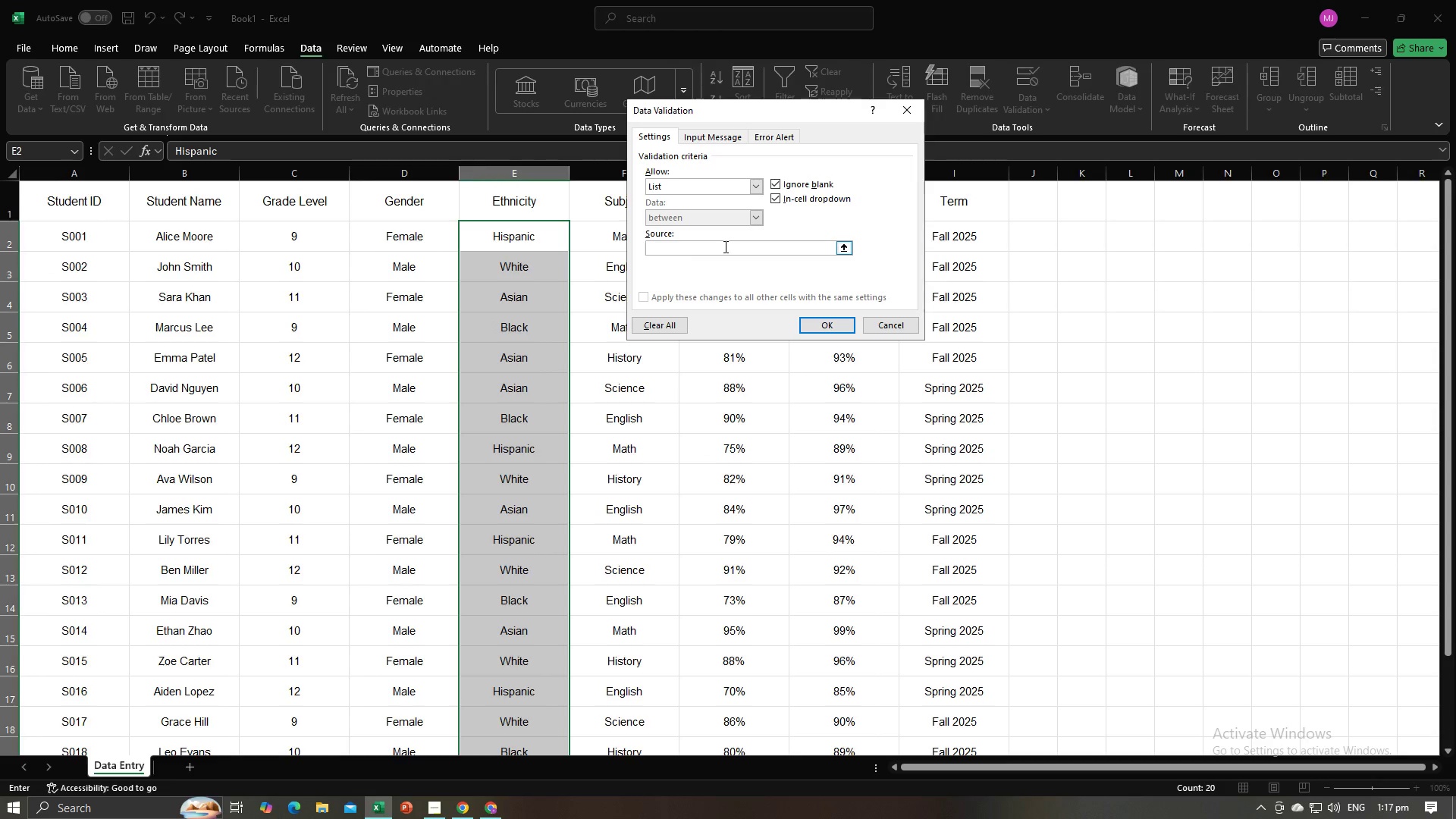 
type(G)
key(Backspace)
type(Hispanic, Asian, White, Black)
 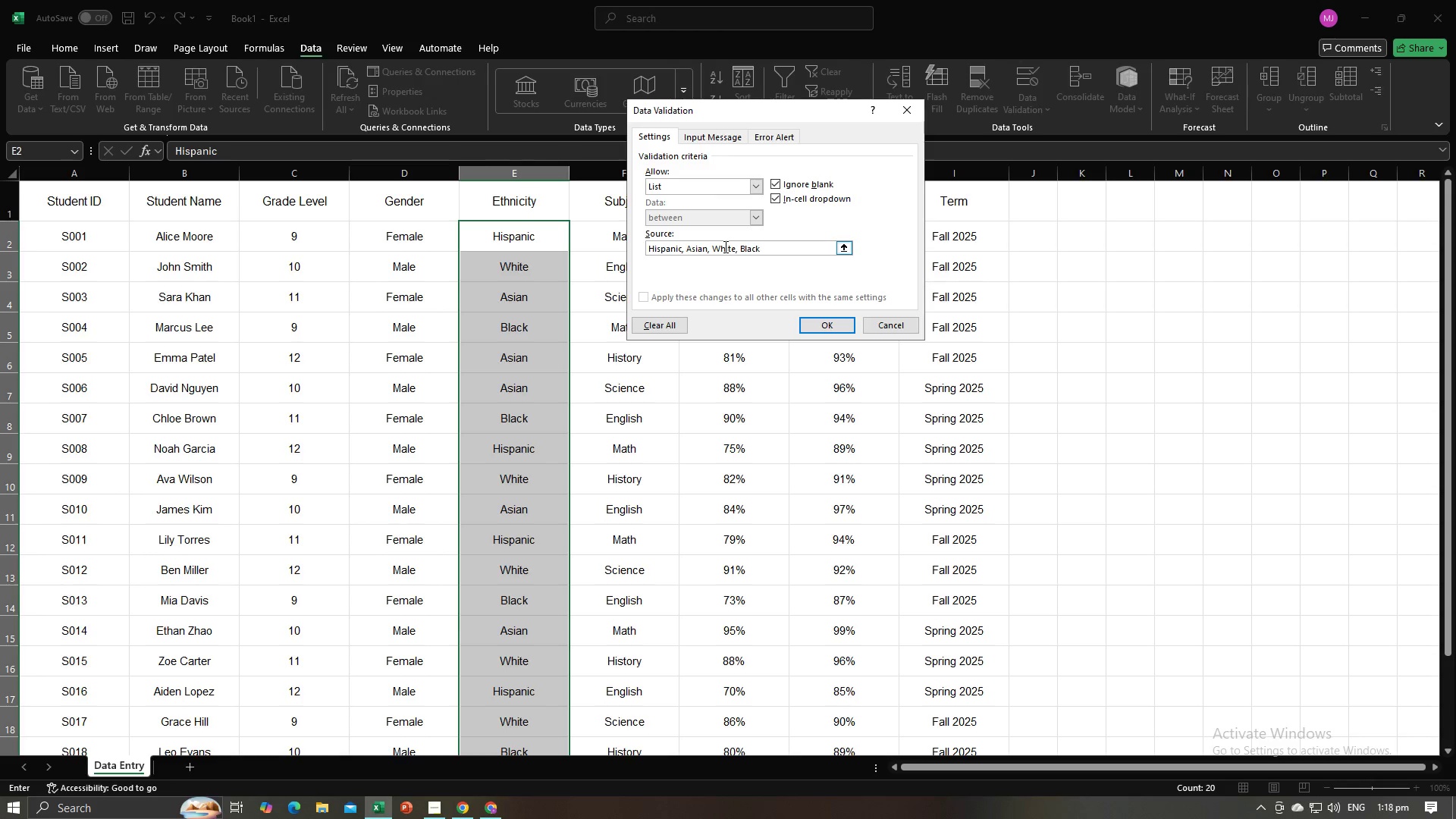 
key(Enter)
 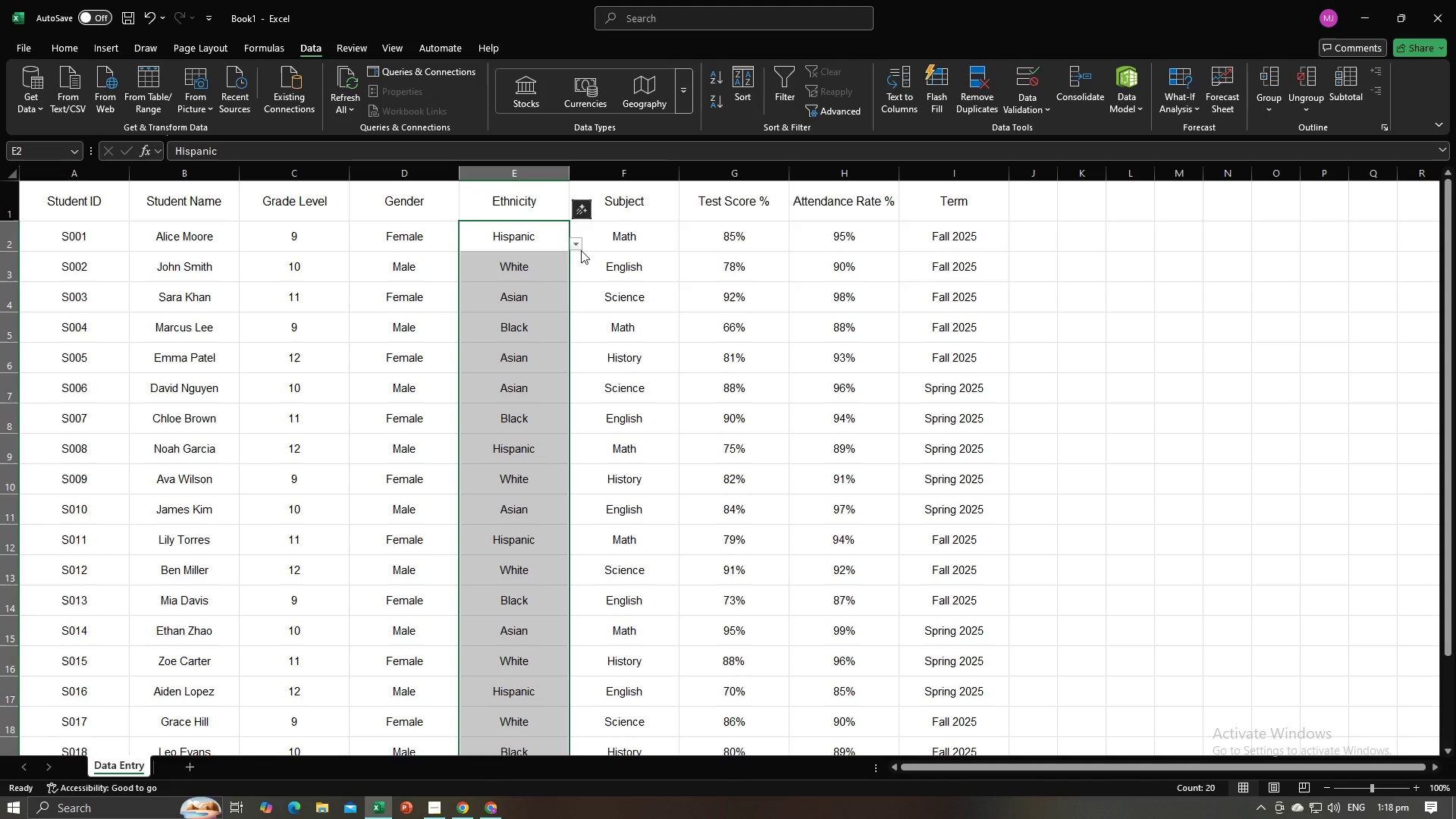 
left_click([537, 268])
 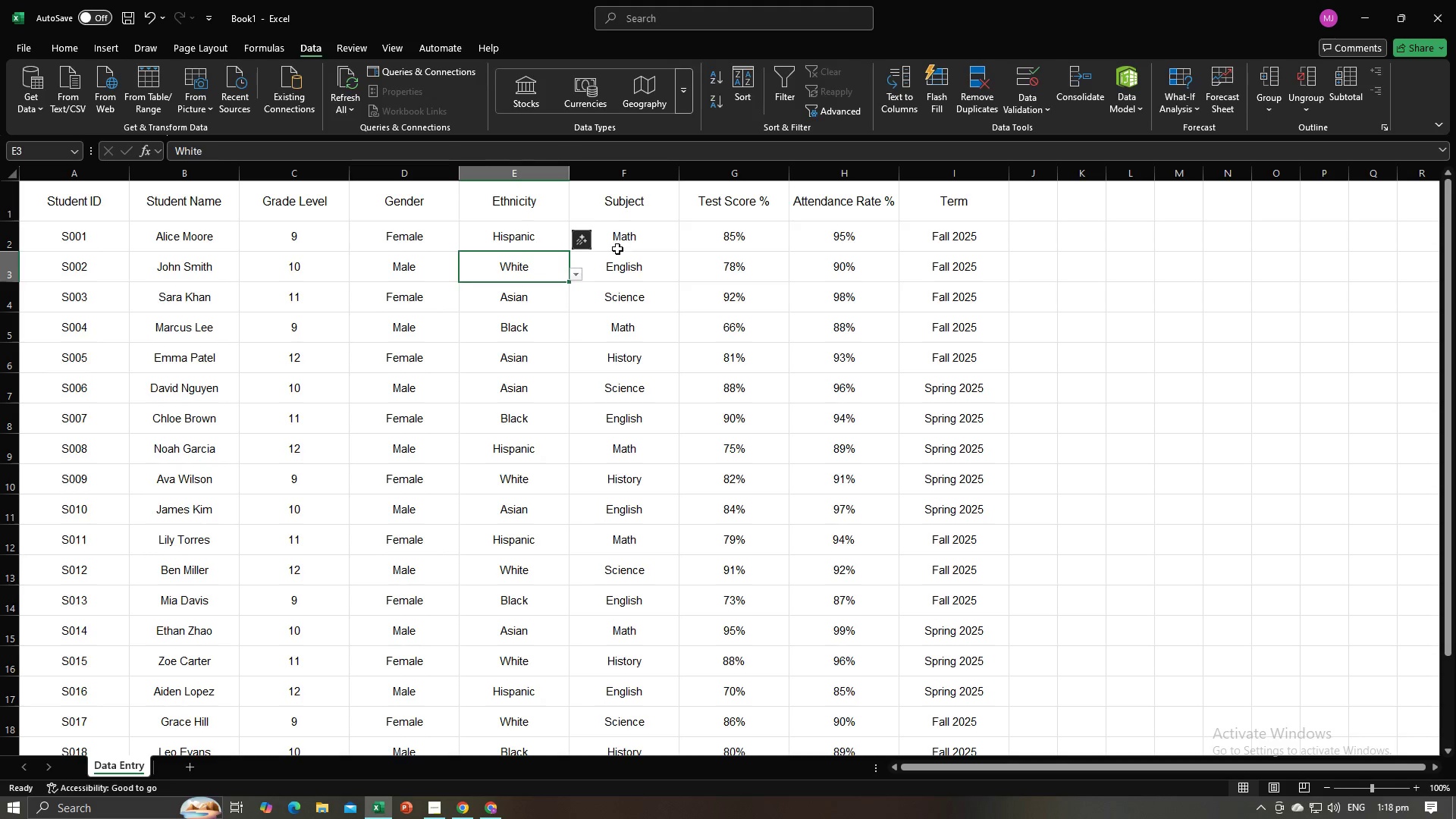 
left_click([619, 248])
 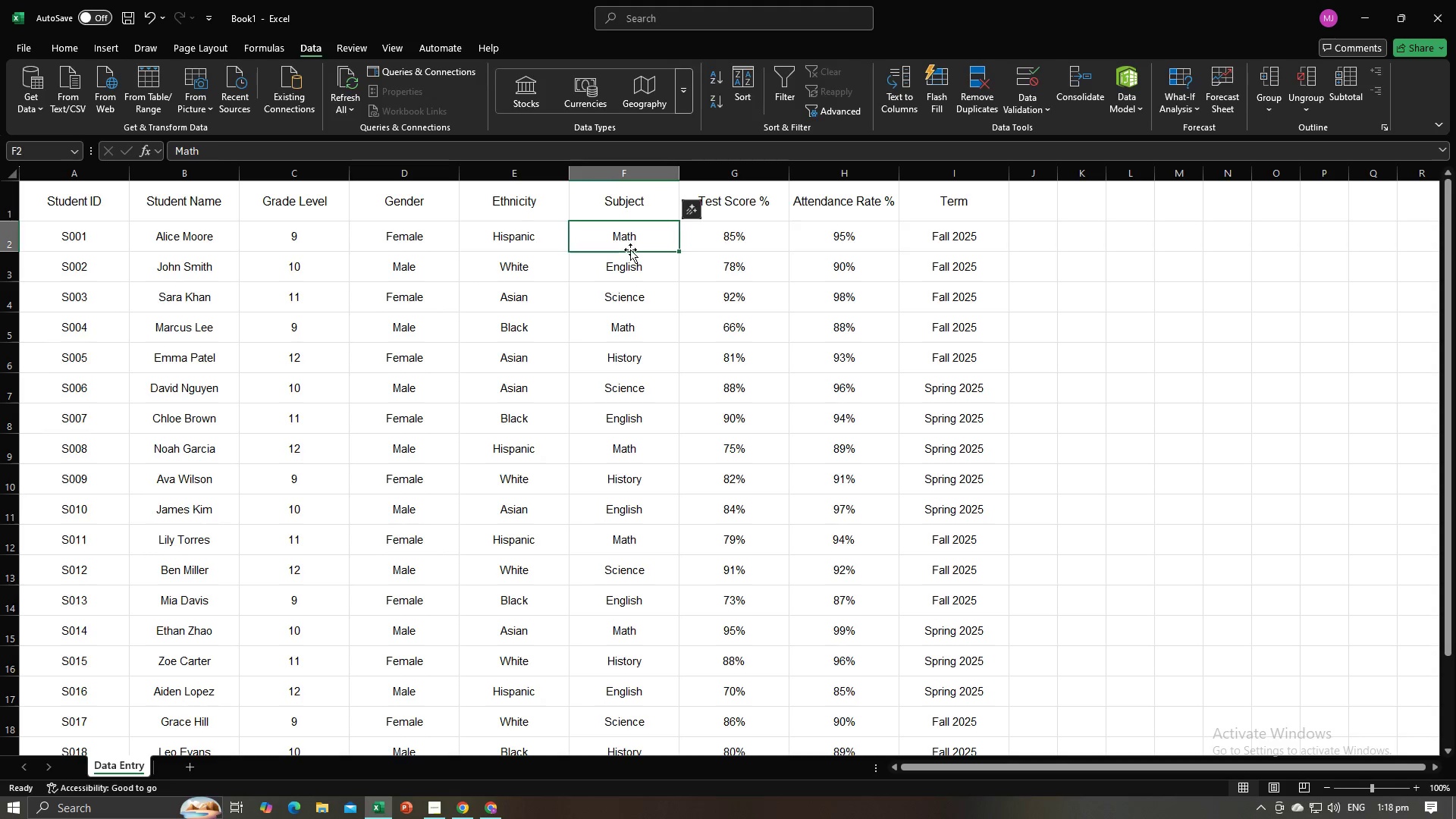 
key(Alt+AltLeft)
 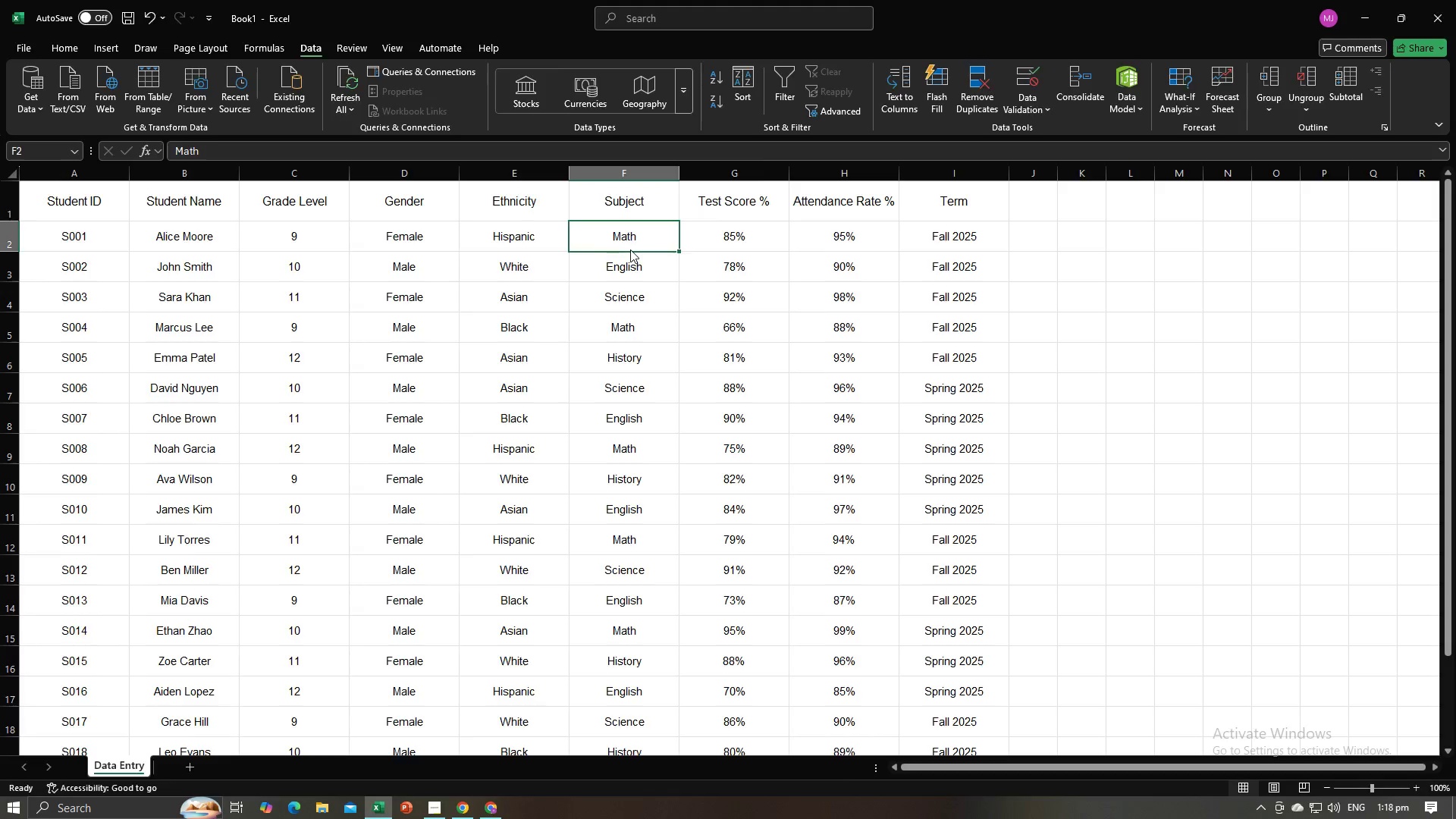 
key(Alt+Tab)
 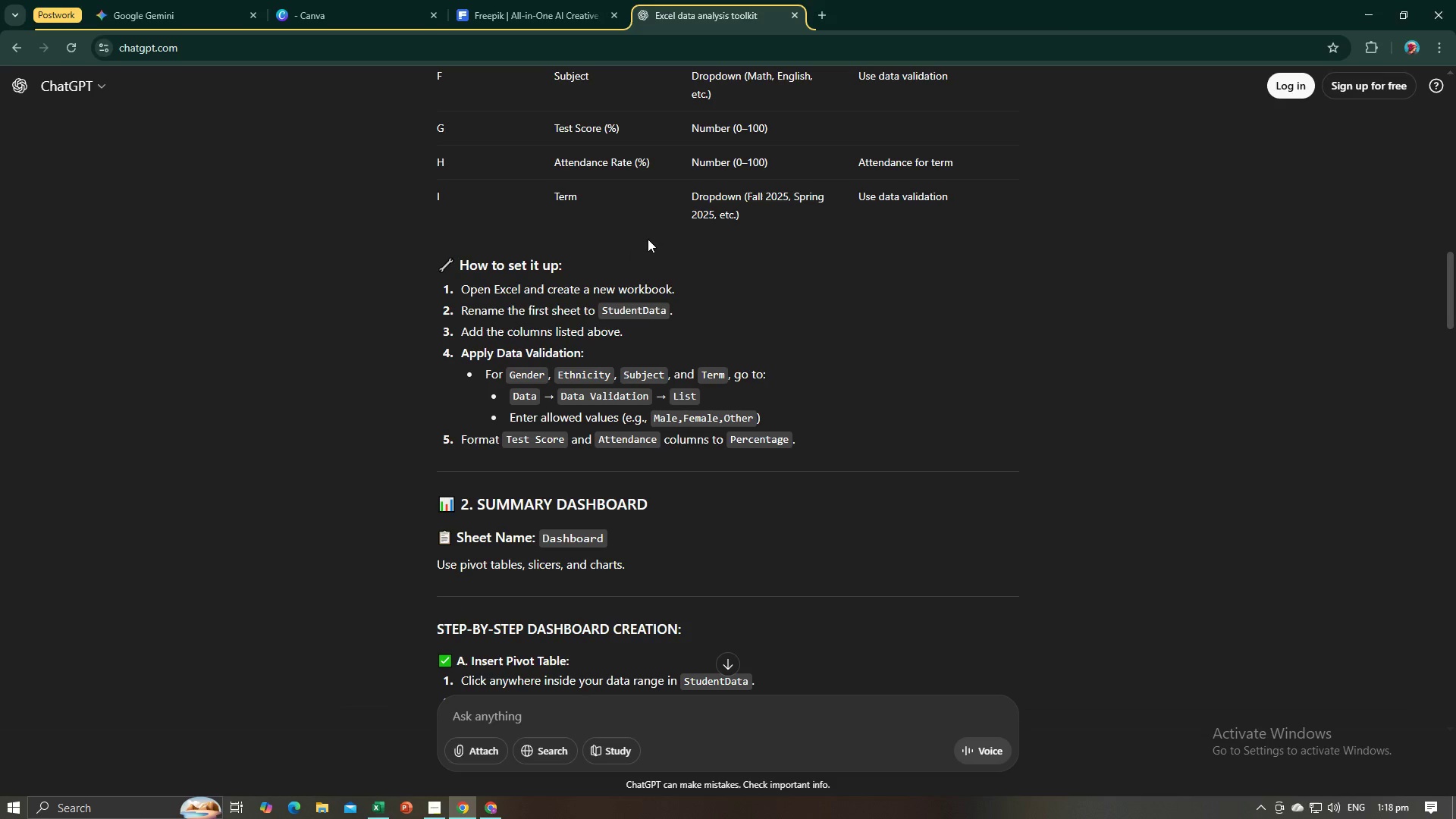 
key(Alt+AltLeft)
 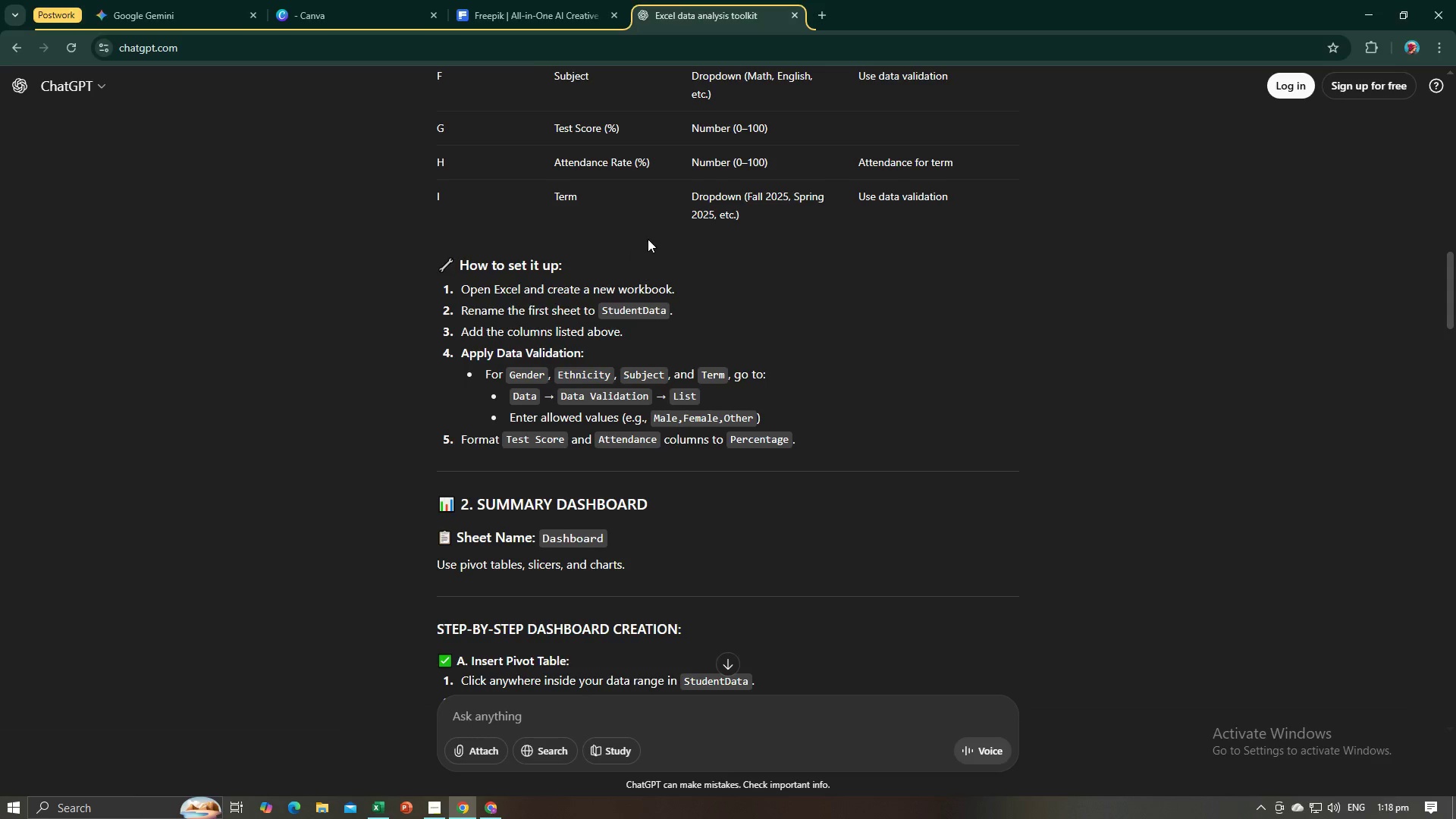 
key(Alt+Tab)
 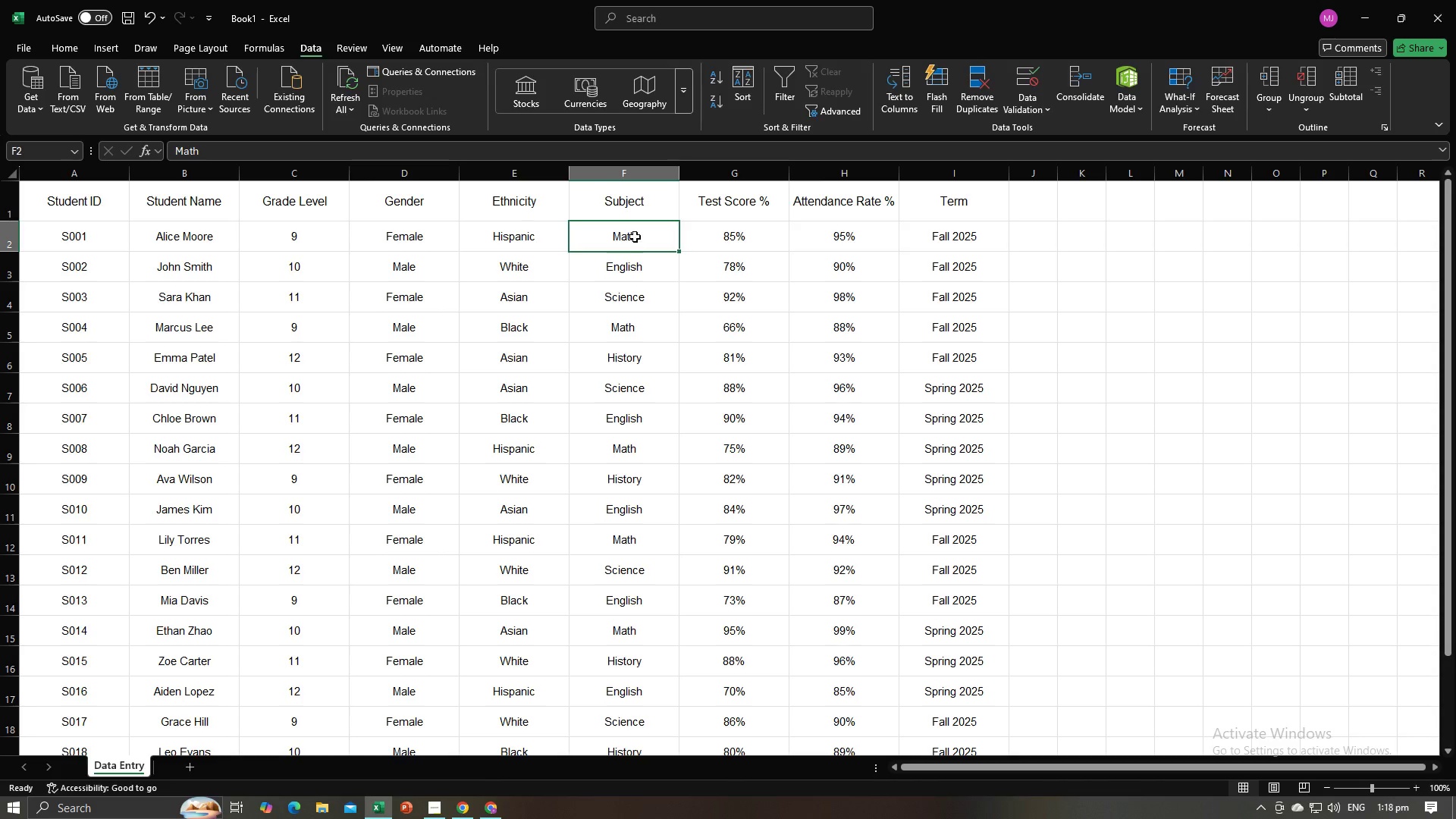 
left_click_drag(start_coordinate=[629, 236], to_coordinate=[651, 720])
 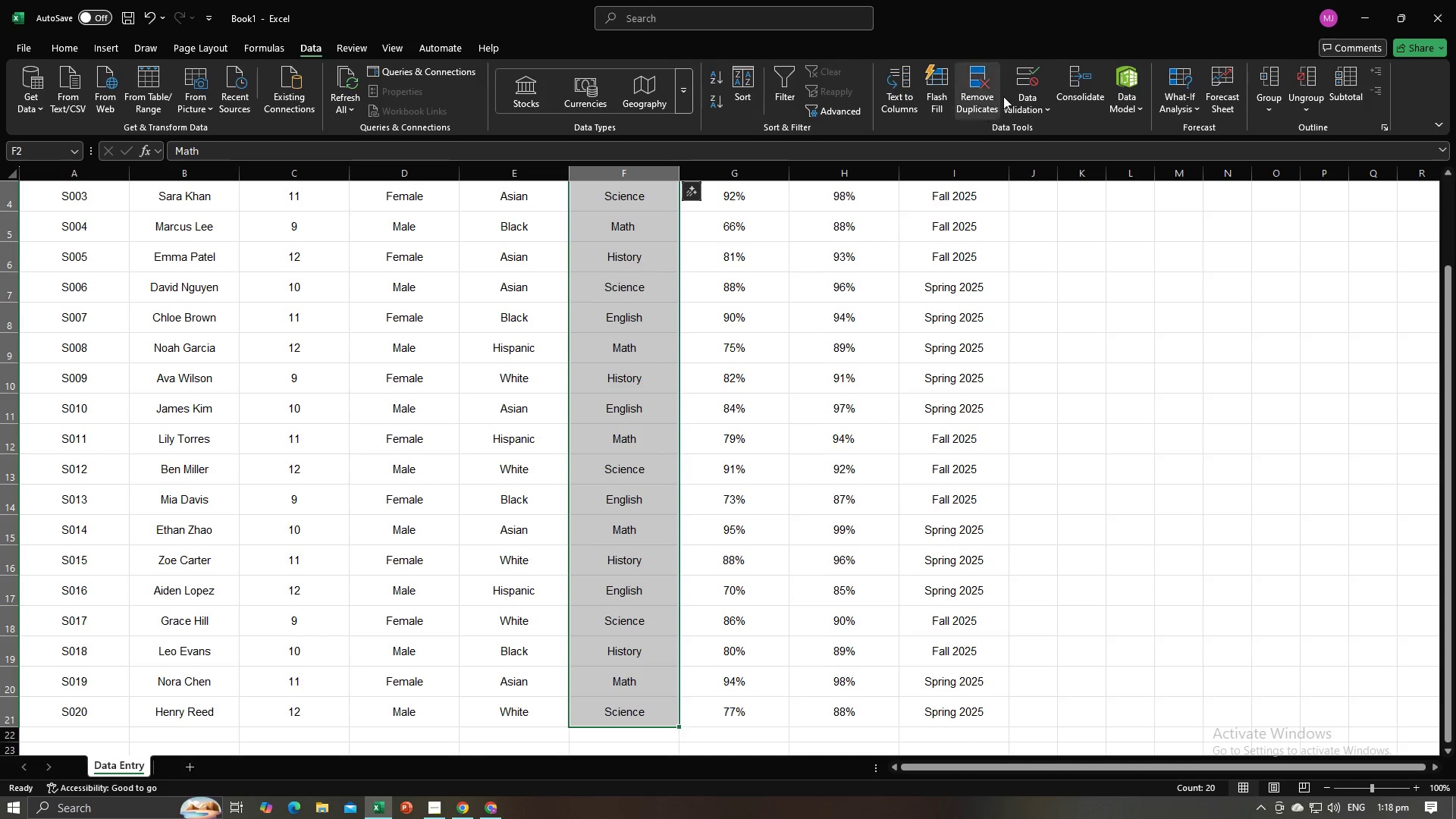 
left_click([1018, 78])
 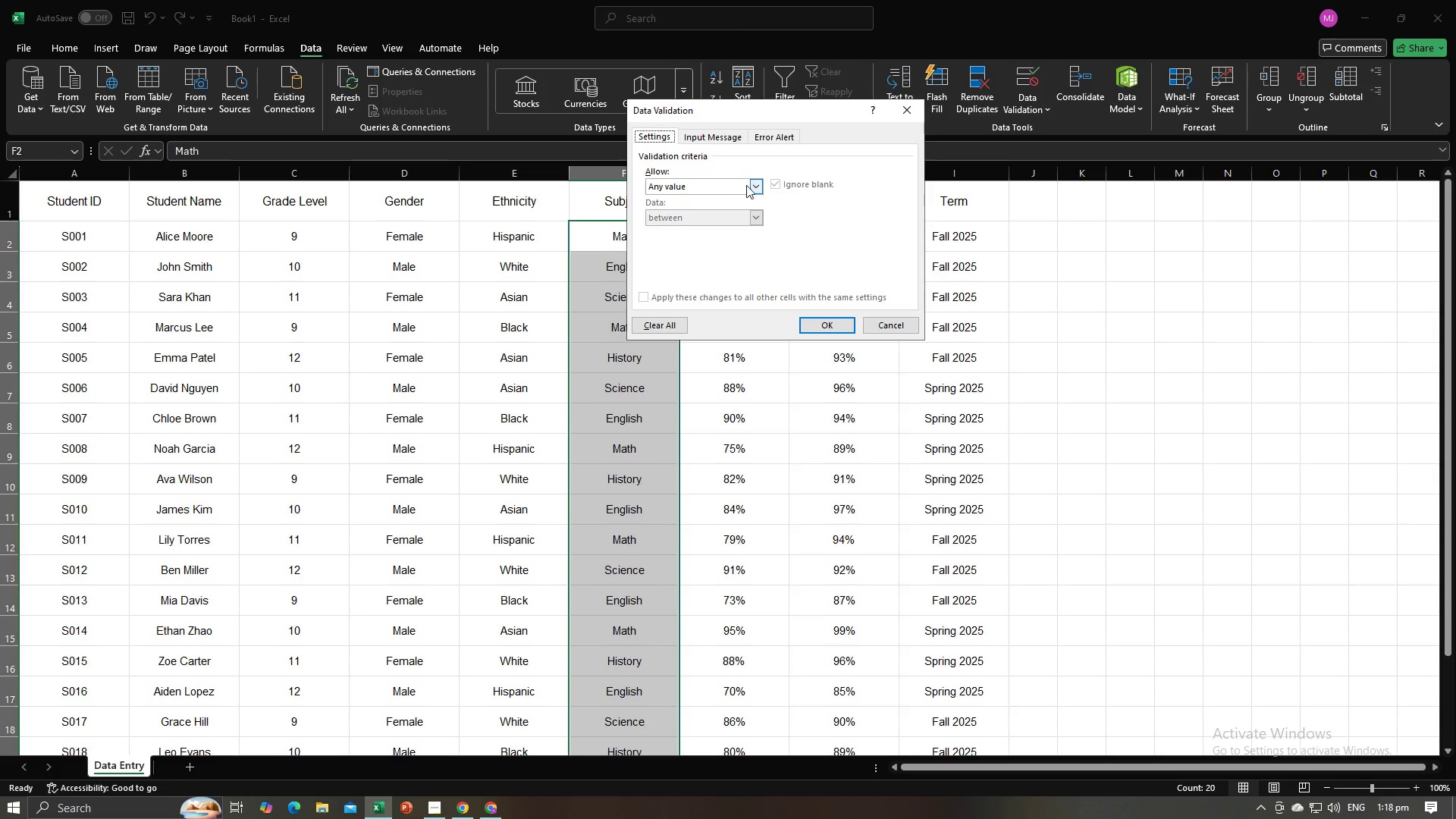 
left_click([751, 184])
 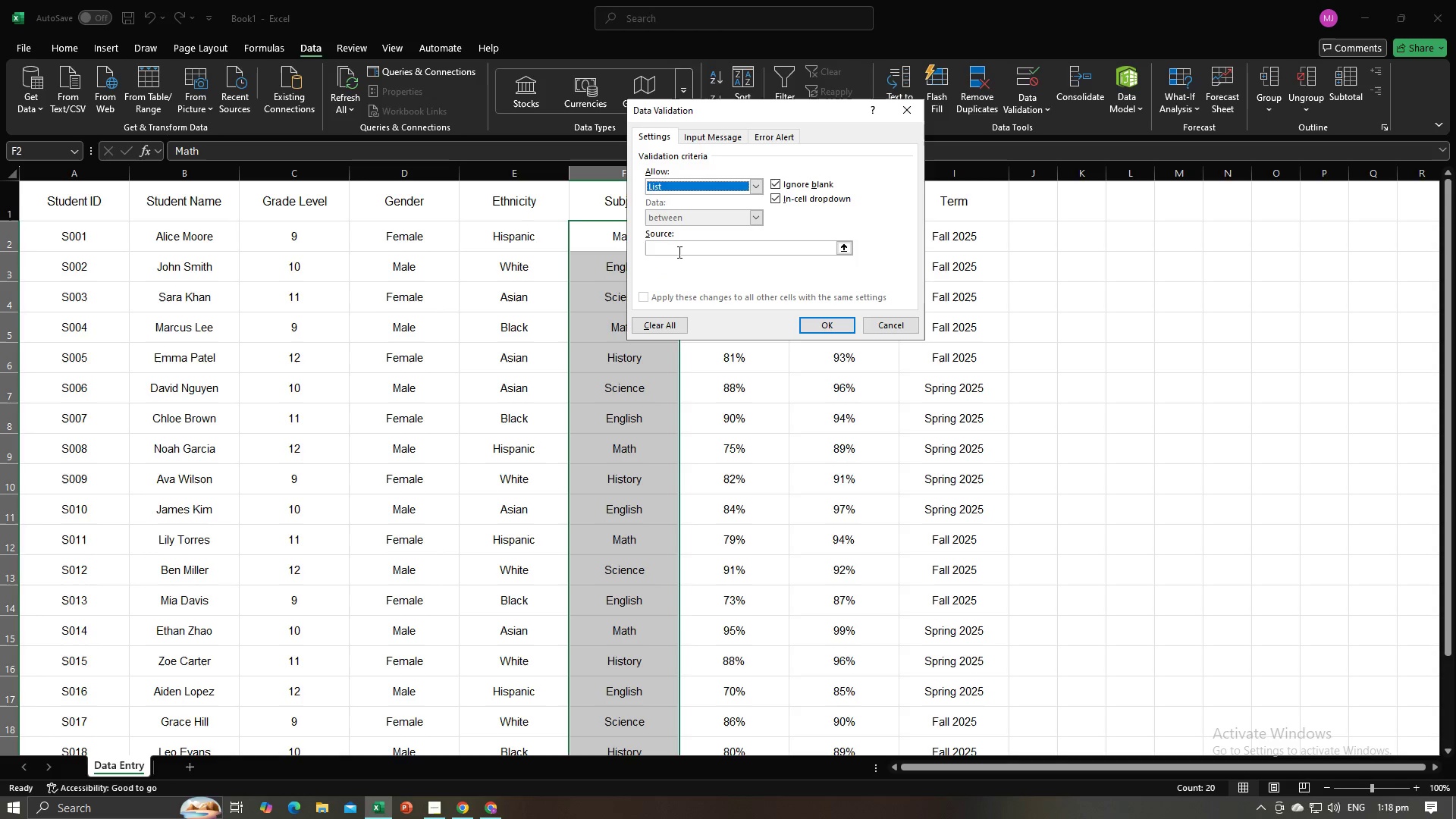 
left_click([681, 249])
 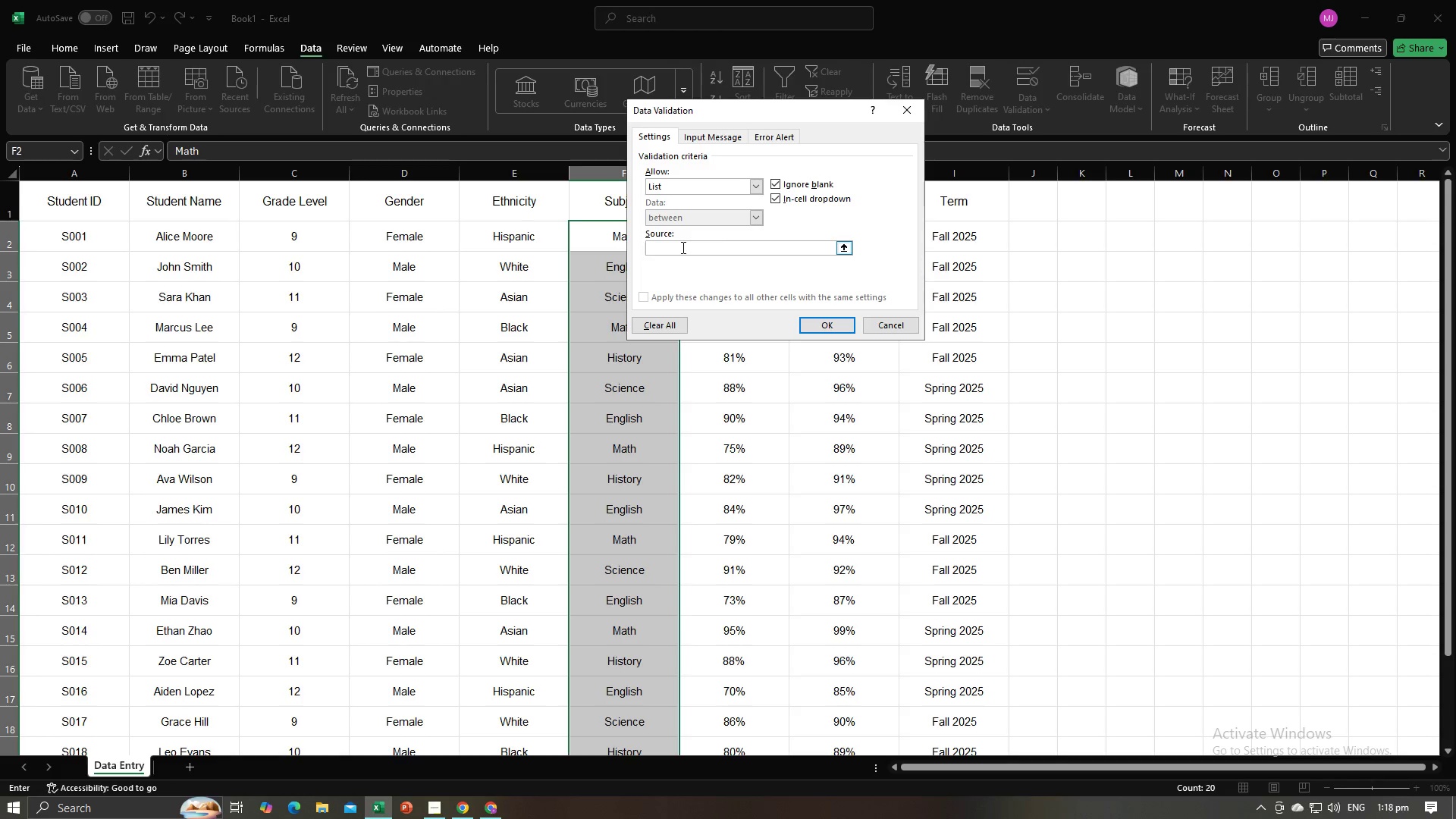 
type(Math, Englsih, Science, Hispor)
key(Backspace)
key(Backspace)
key(Backspace)
type(top)
key(Backspace)
type(ry)
 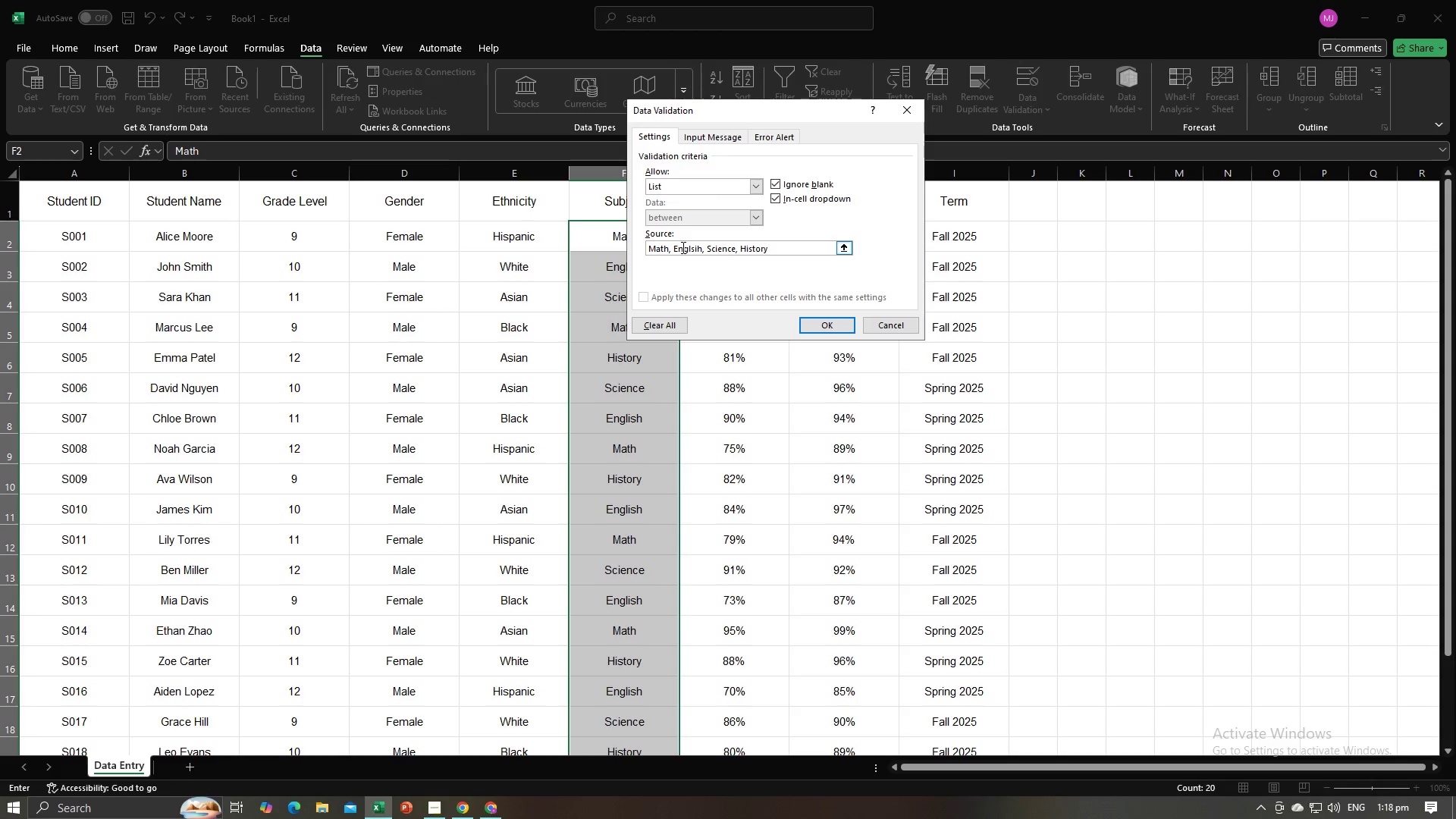 
key(Enter)
 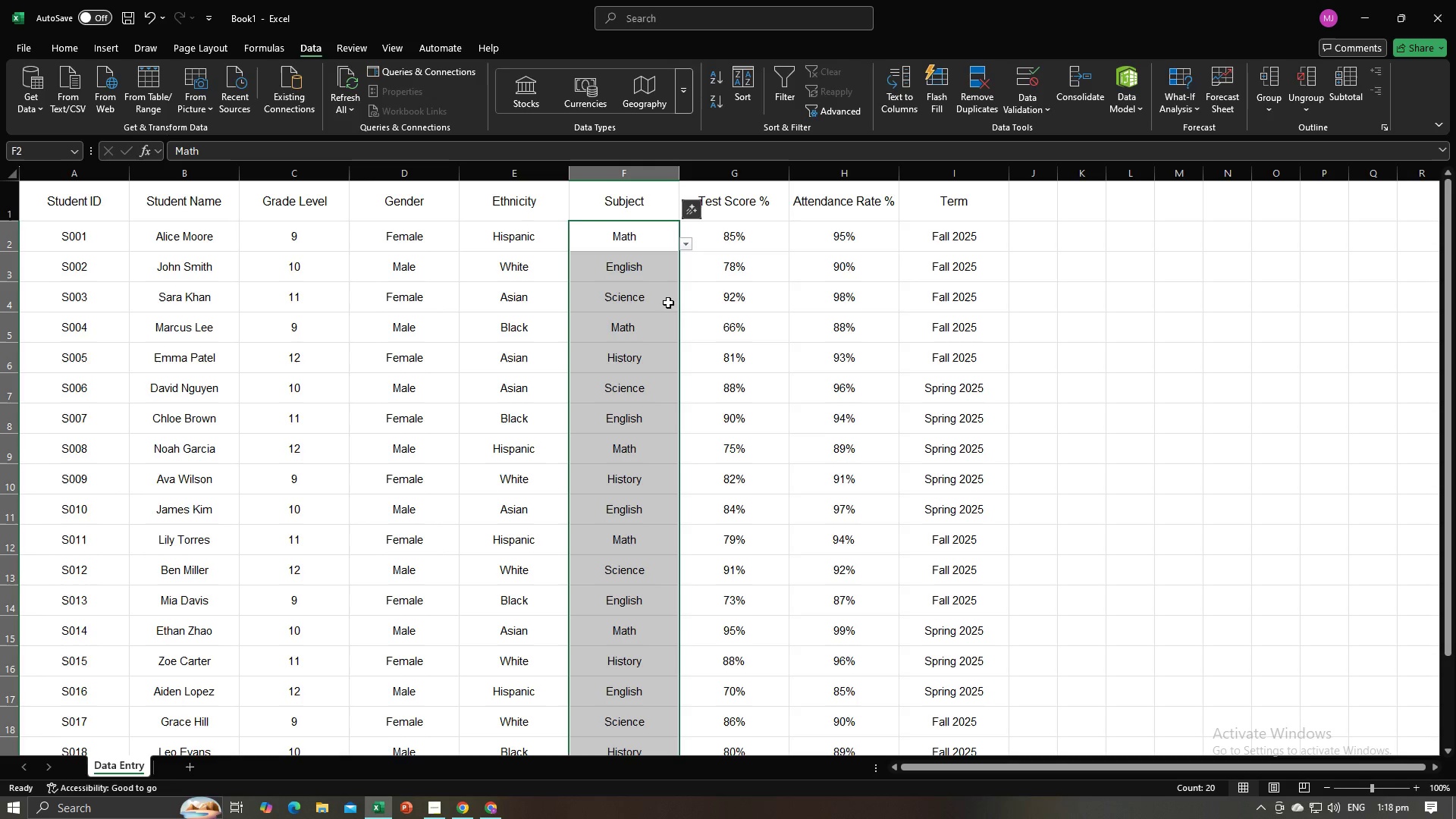 
left_click([643, 300])
 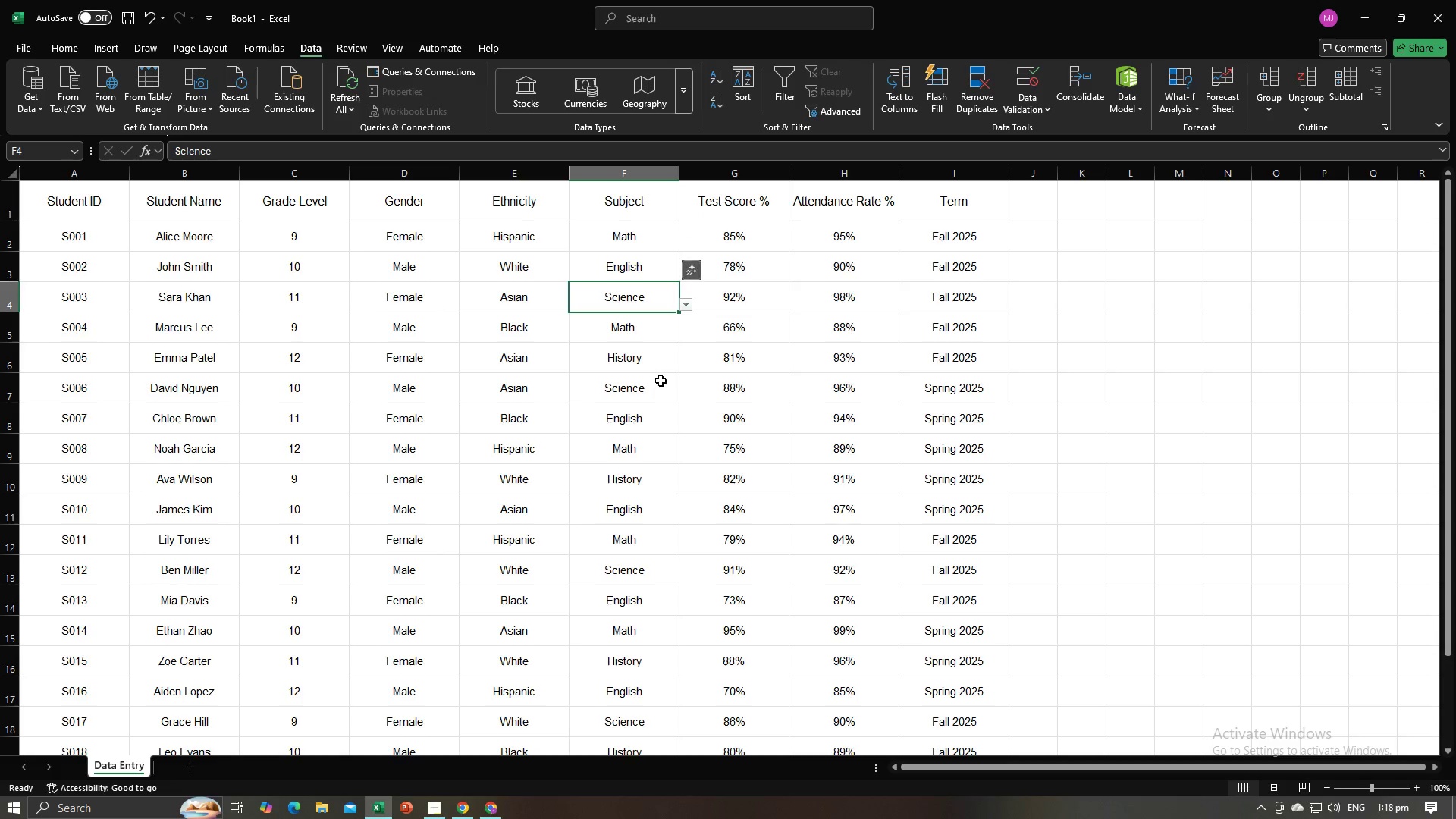 
scroll: coordinate [661, 381], scroll_direction: down, amount: 4.0
 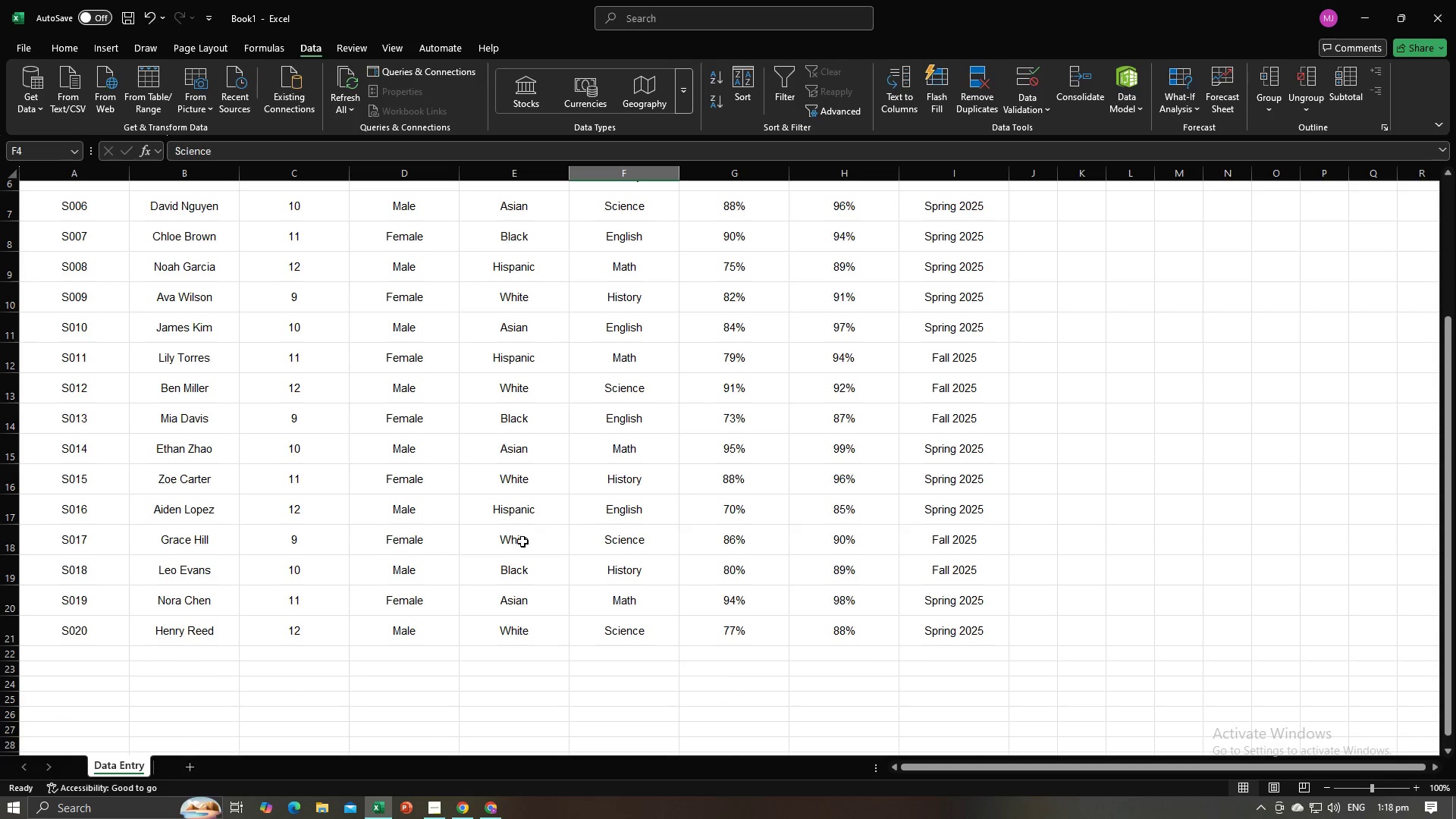 
left_click([522, 542])
 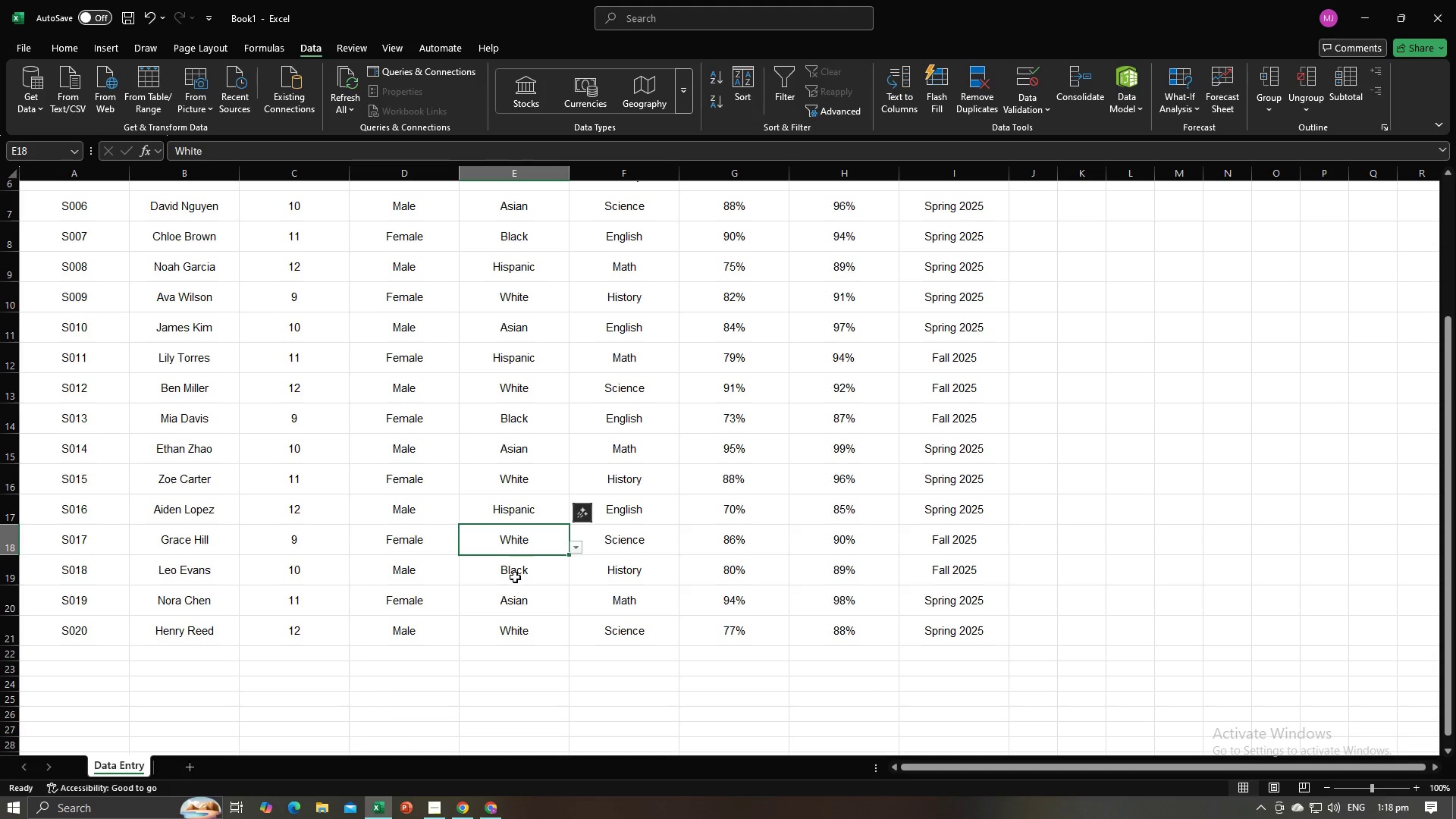 
left_click([515, 582])
 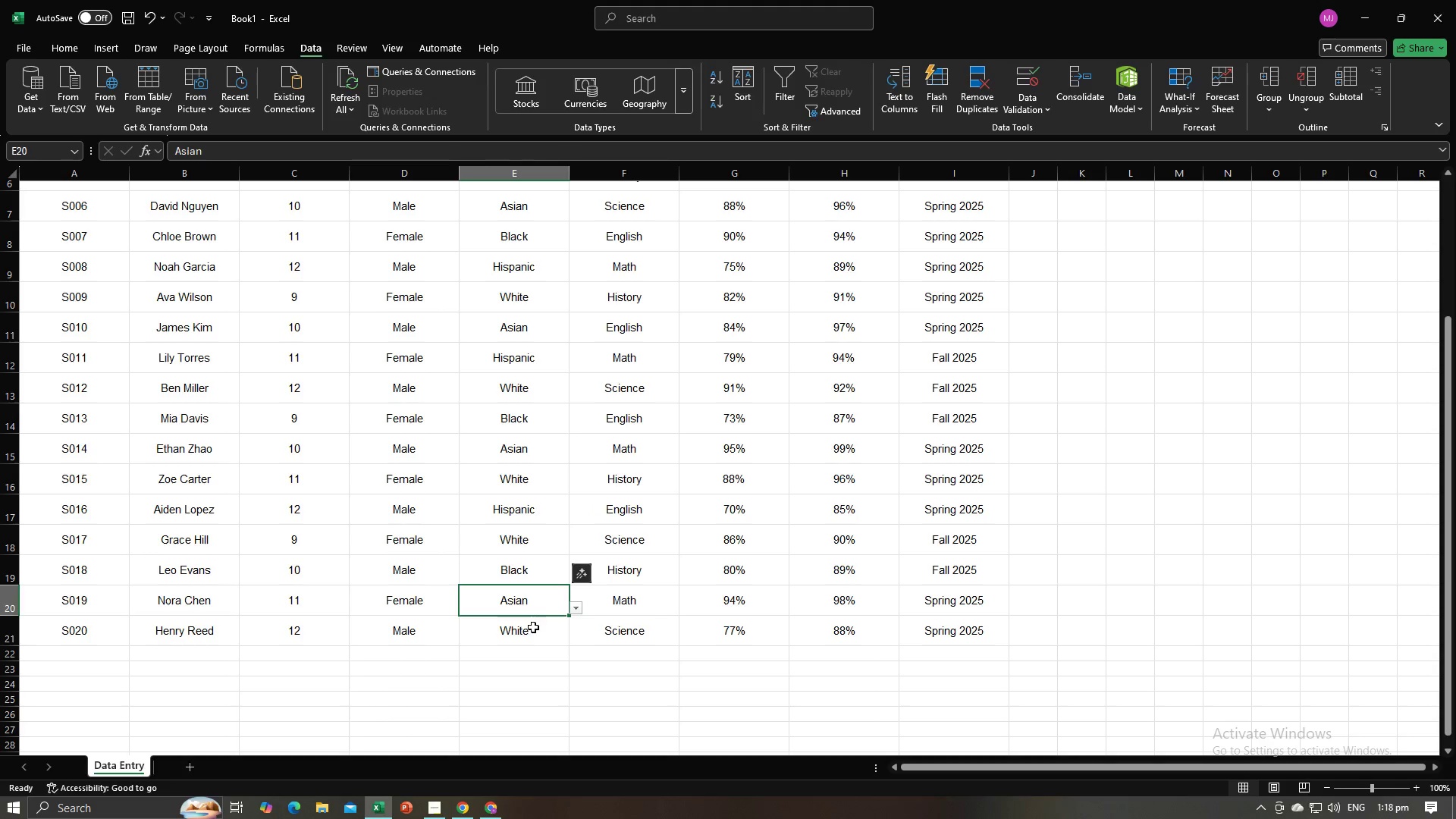 
triple_click([533, 627])
 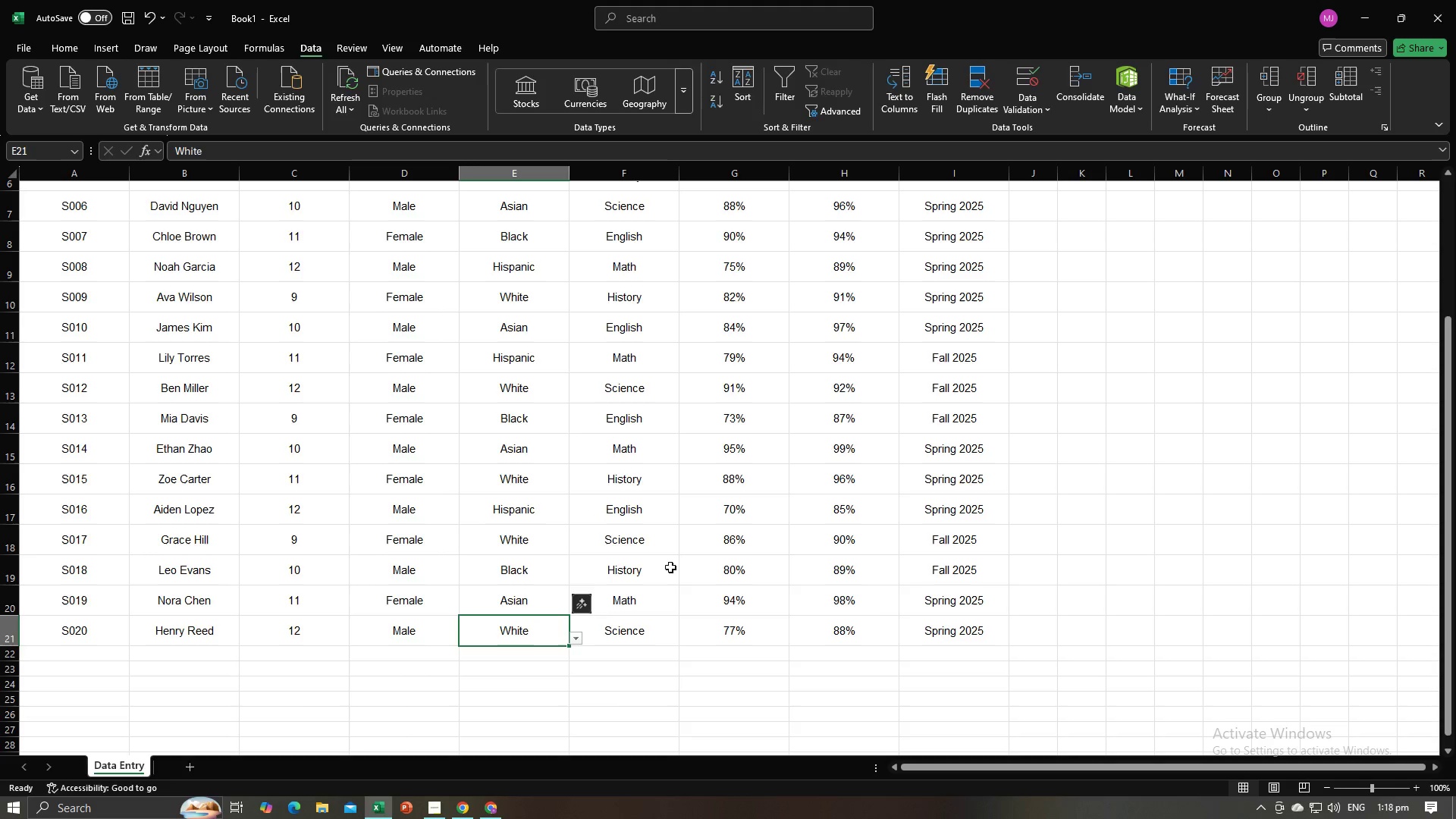 
scroll: coordinate [679, 556], scroll_direction: up, amount: 10.0
 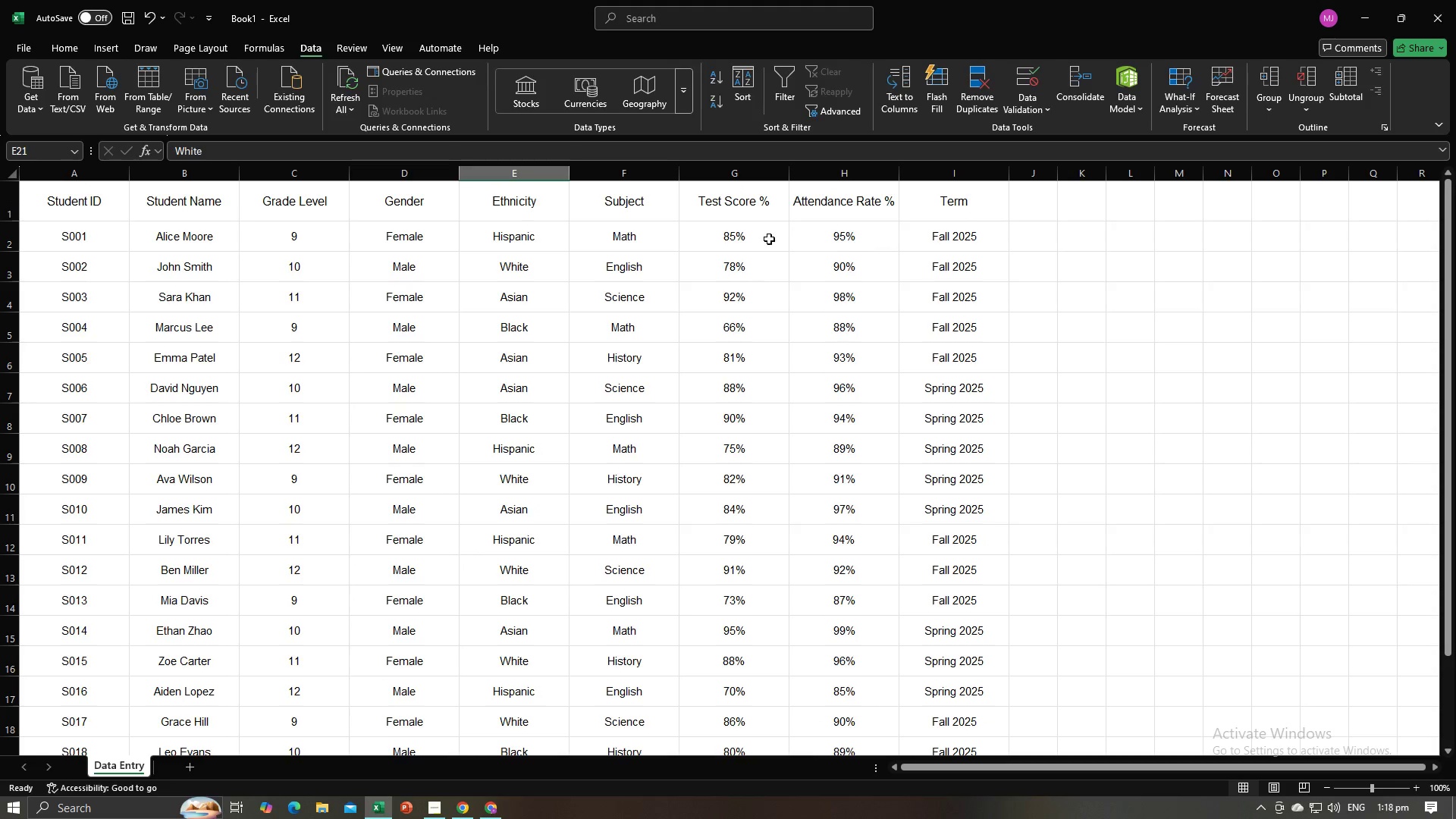 
key(Alt+AltLeft)
 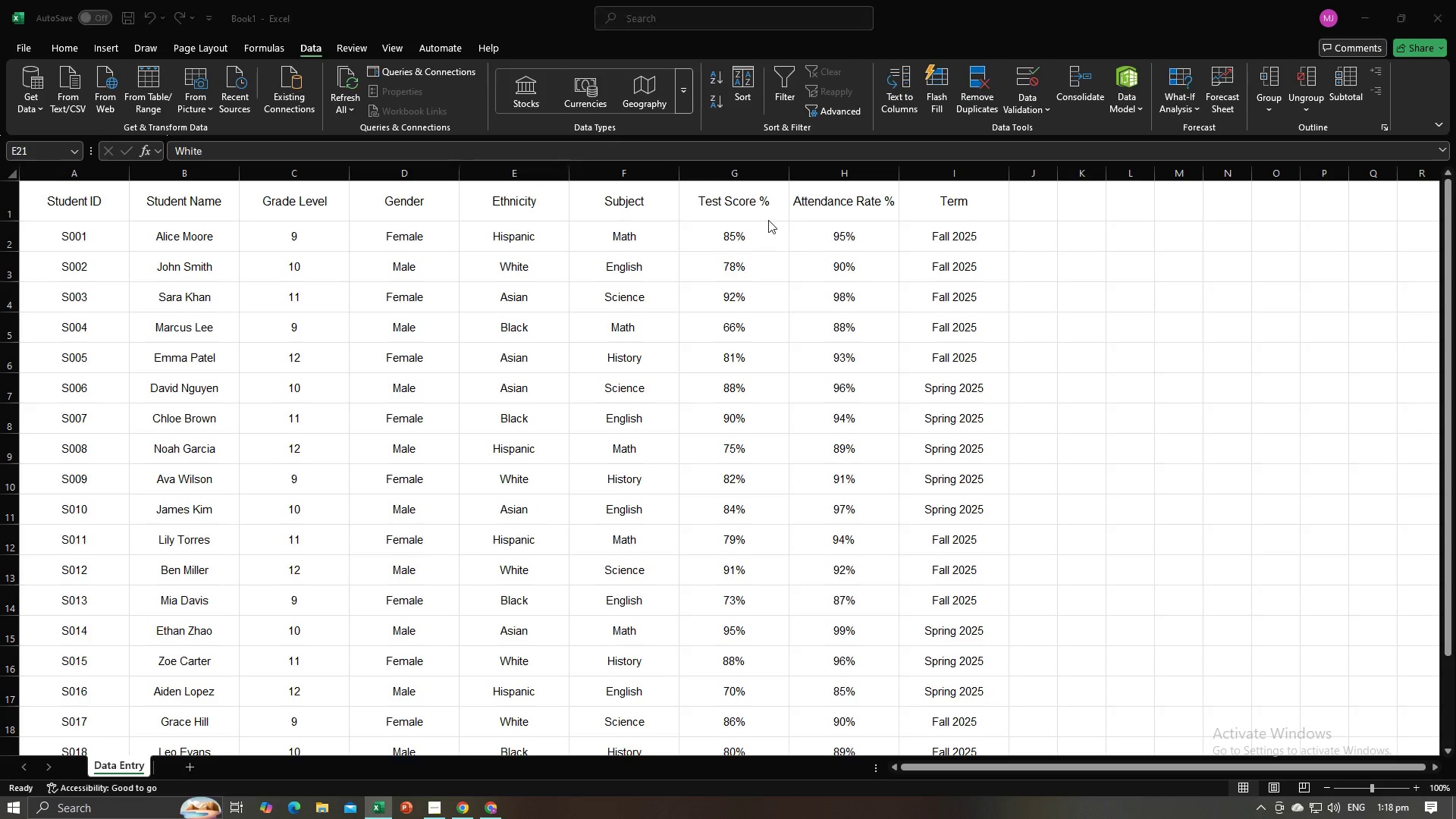 
key(Alt+Tab)
 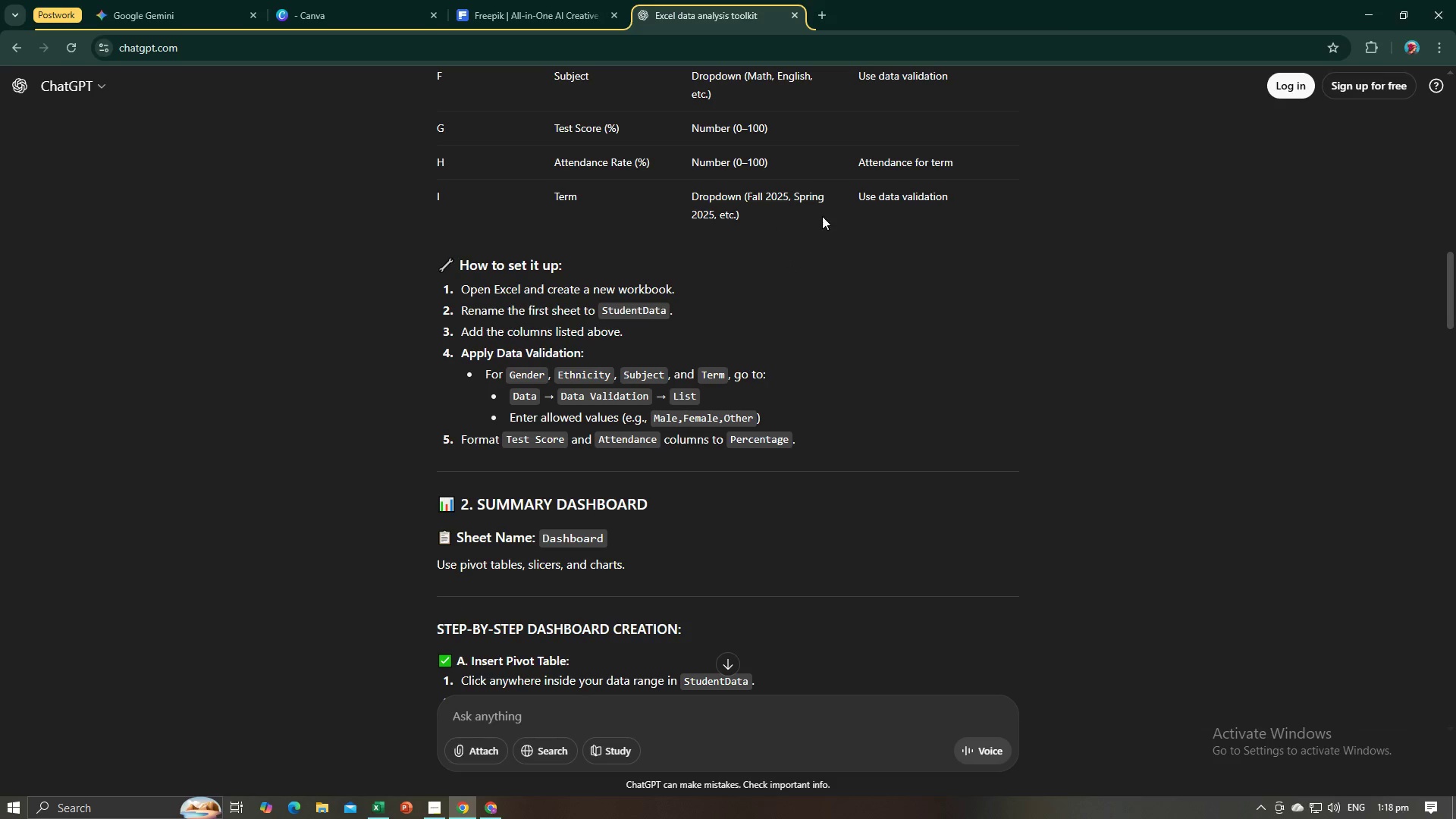 
key(Alt+AltLeft)
 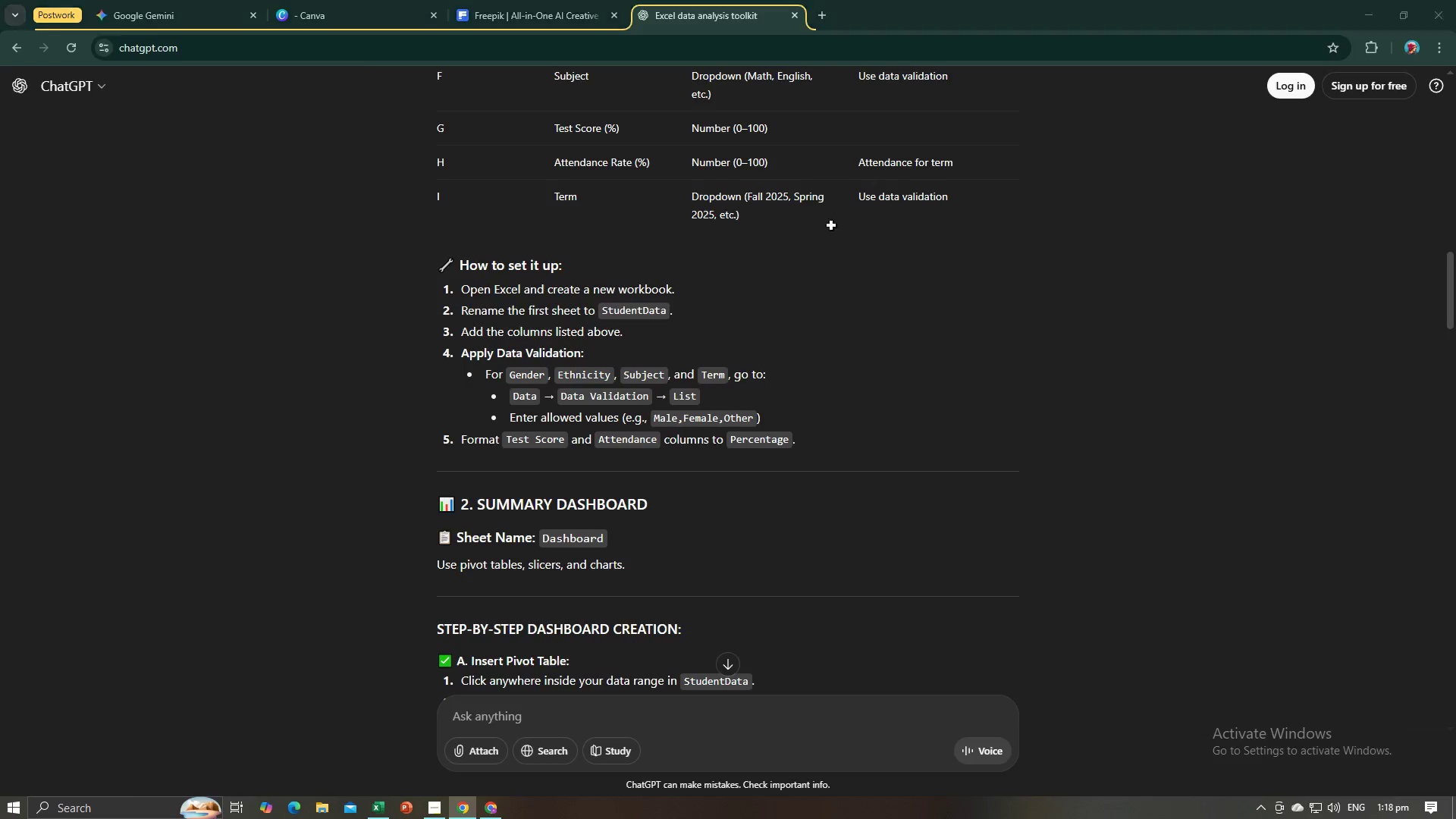 
key(Alt+Tab)
 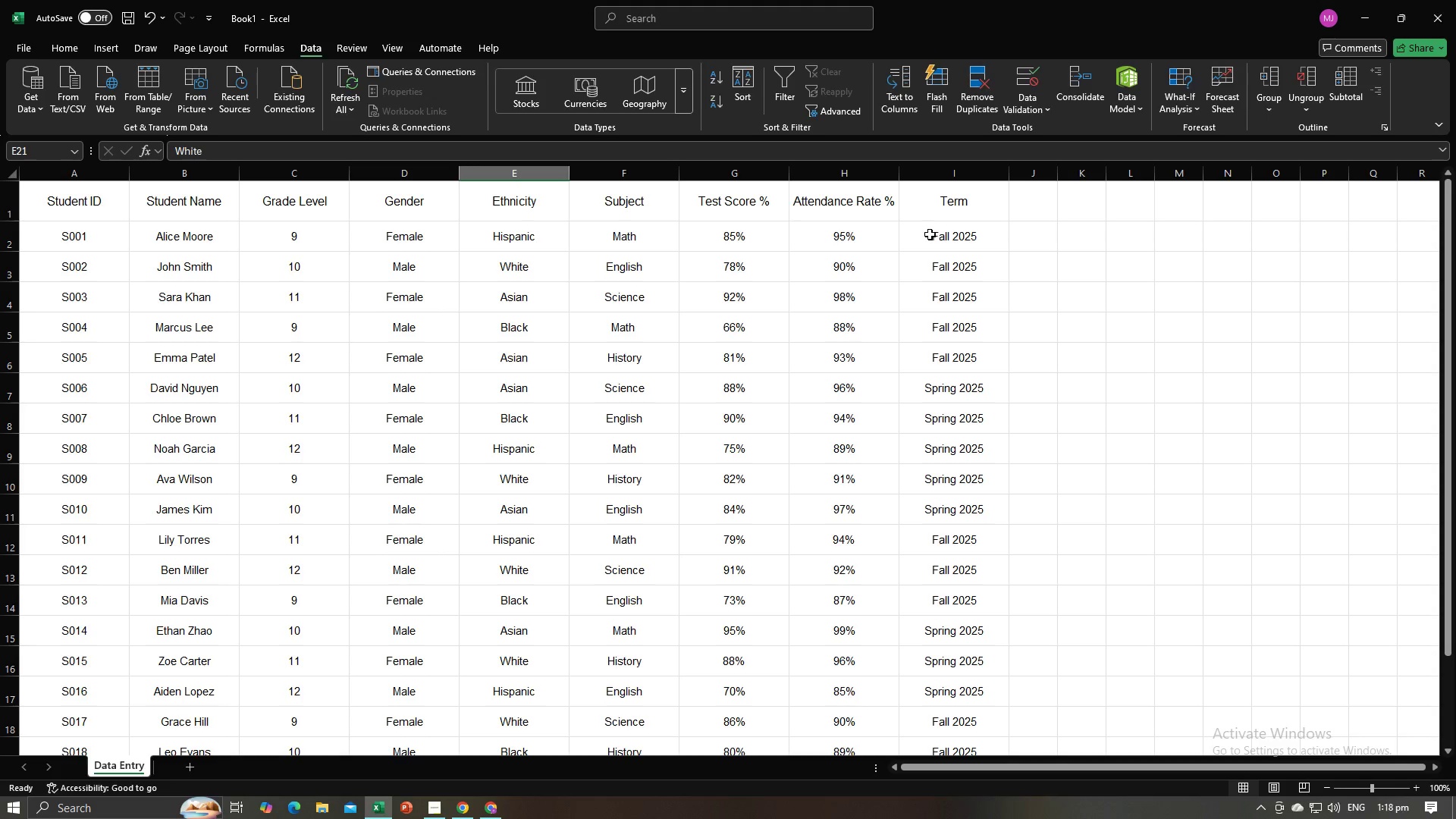 
left_click_drag(start_coordinate=[931, 234], to_coordinate=[946, 725])
 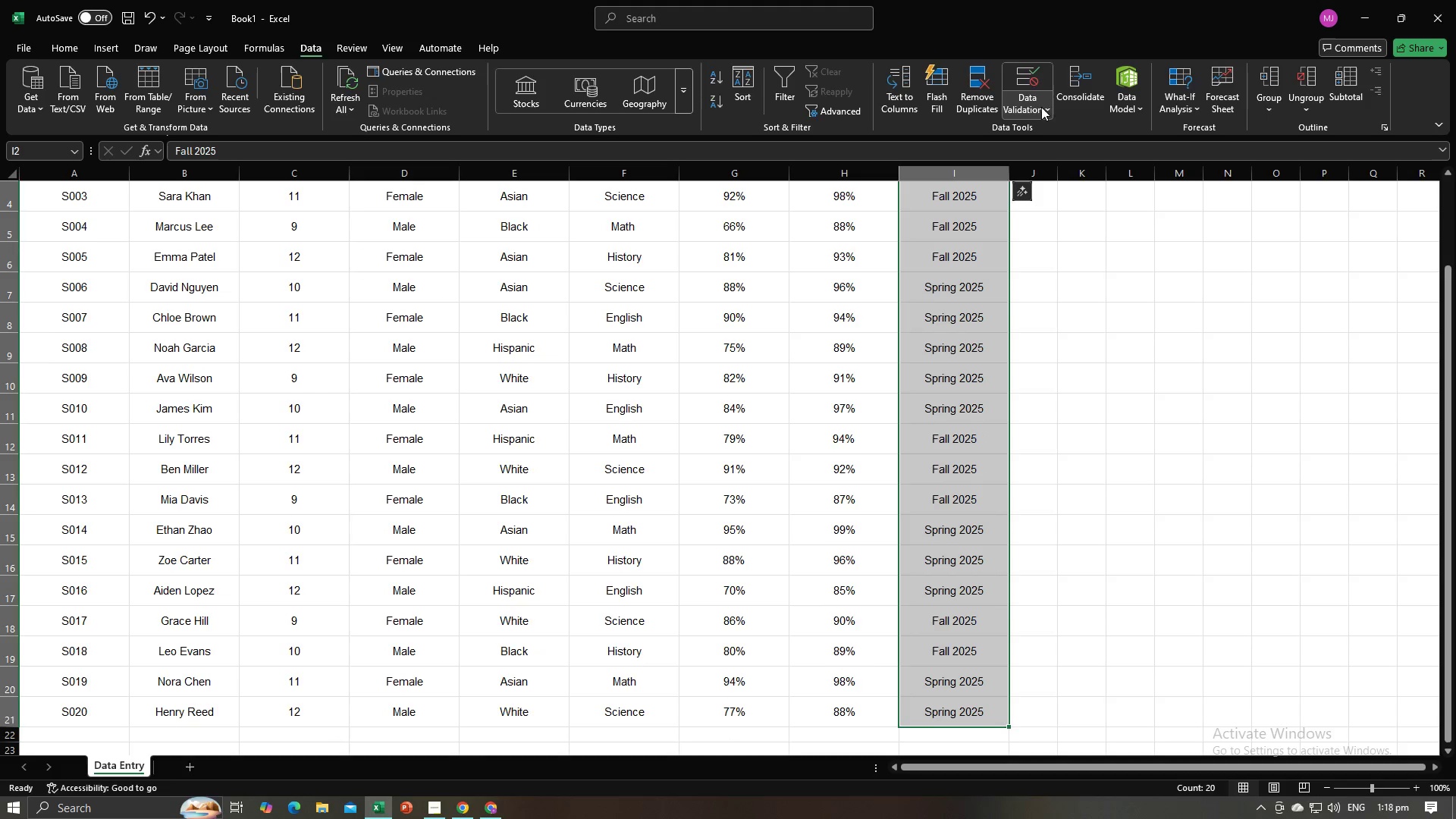 
left_click([1031, 84])
 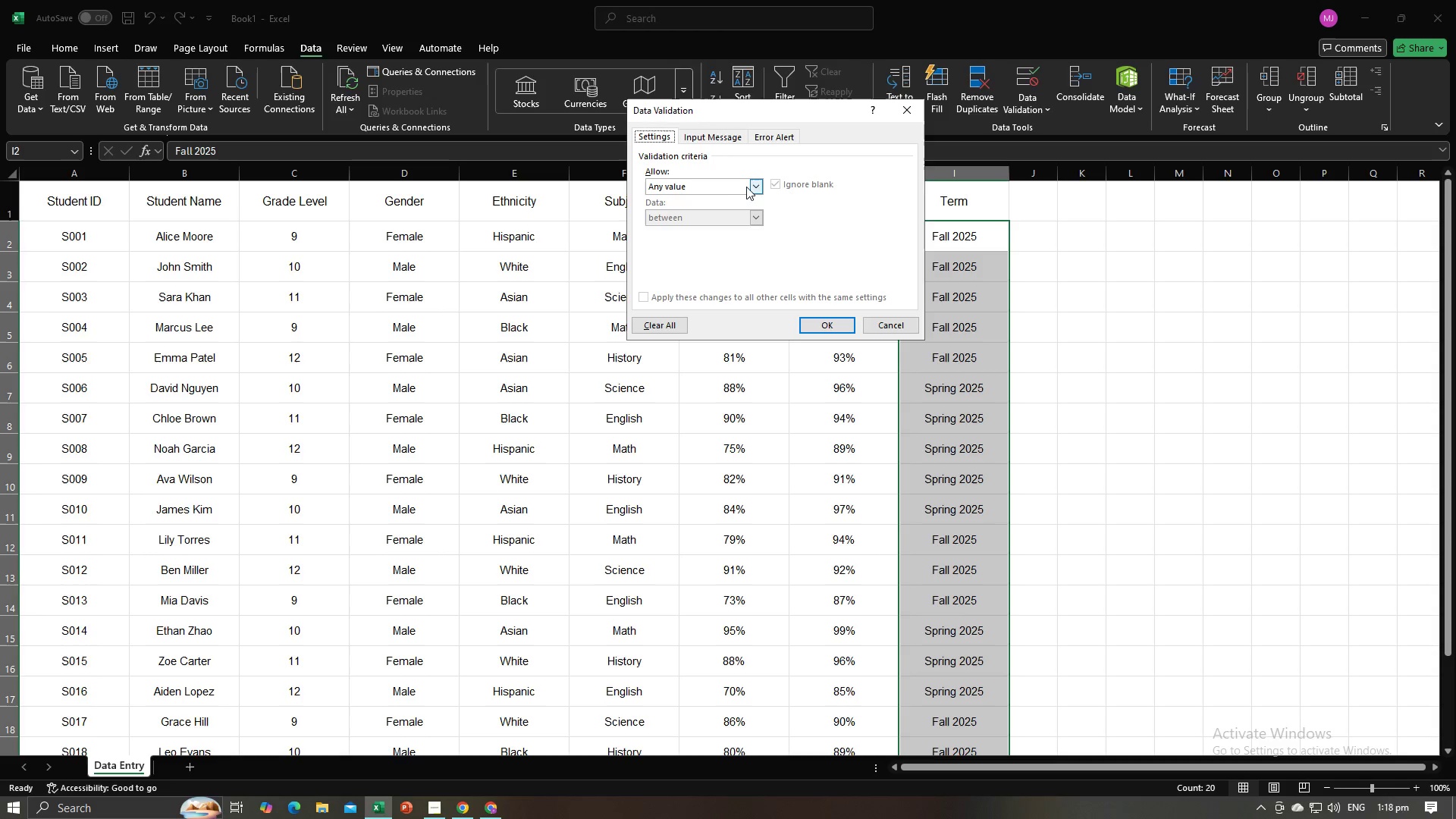 
left_click([750, 187])
 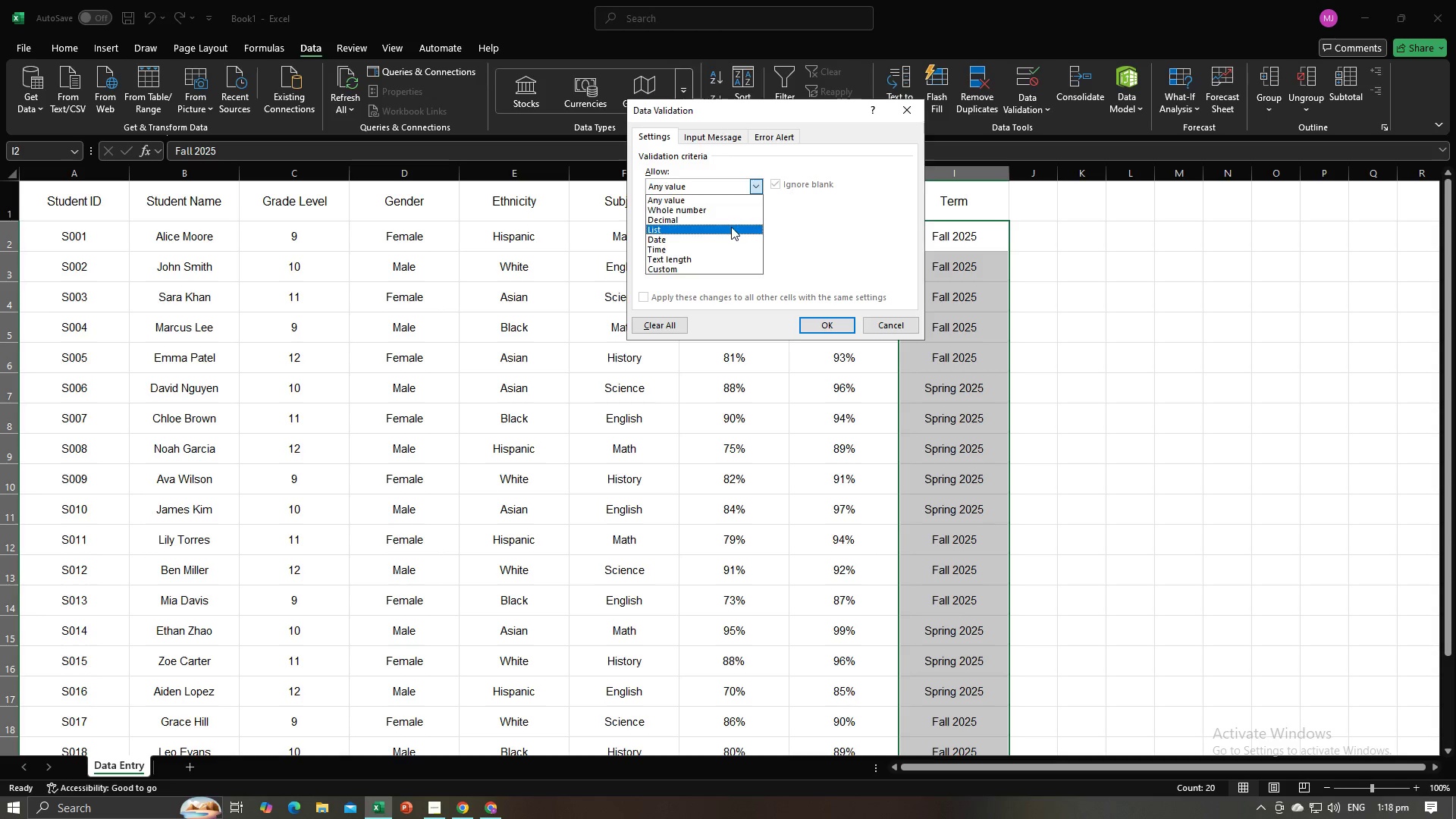 
left_click([731, 227])
 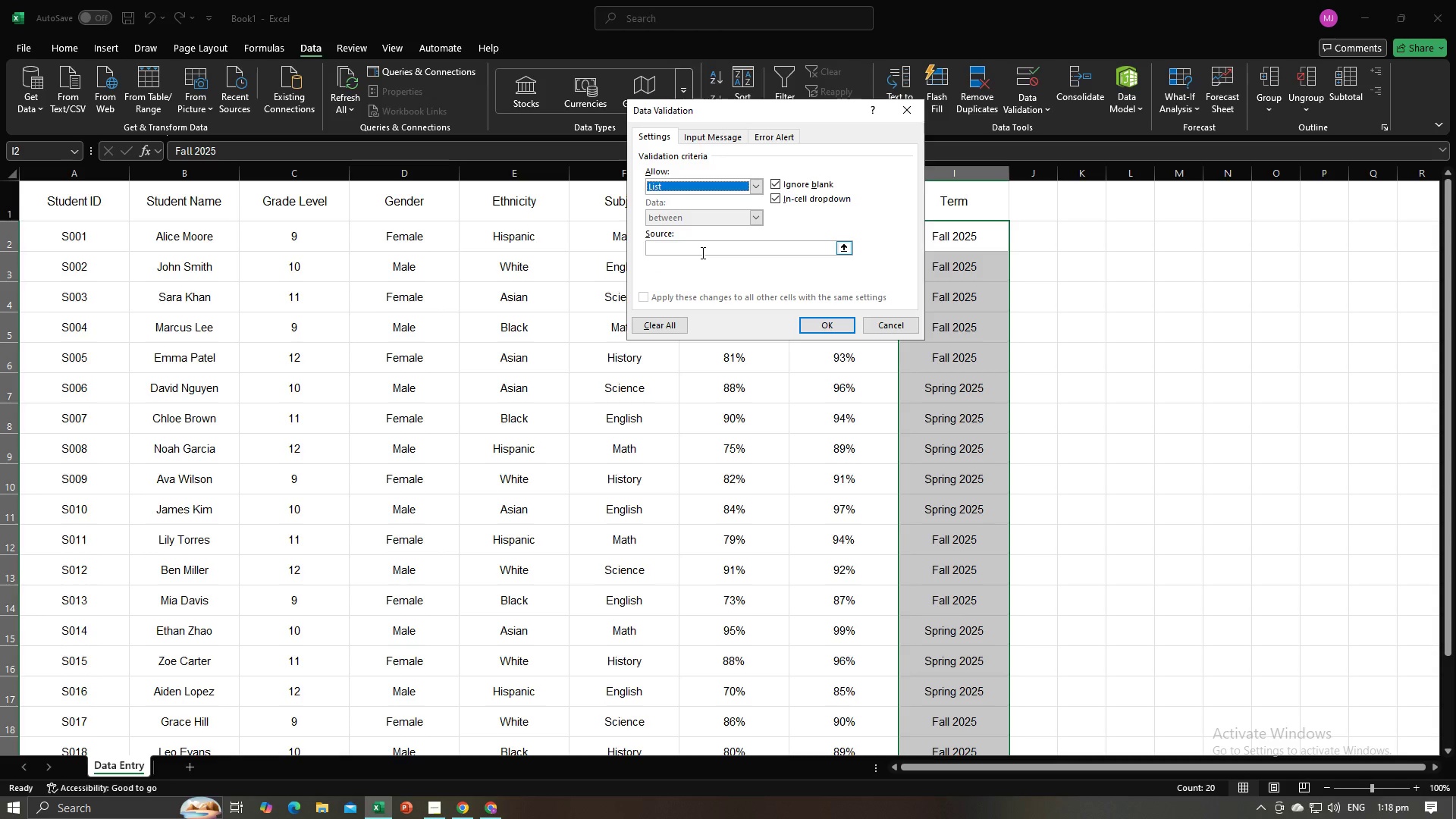 
left_click([701, 253])
 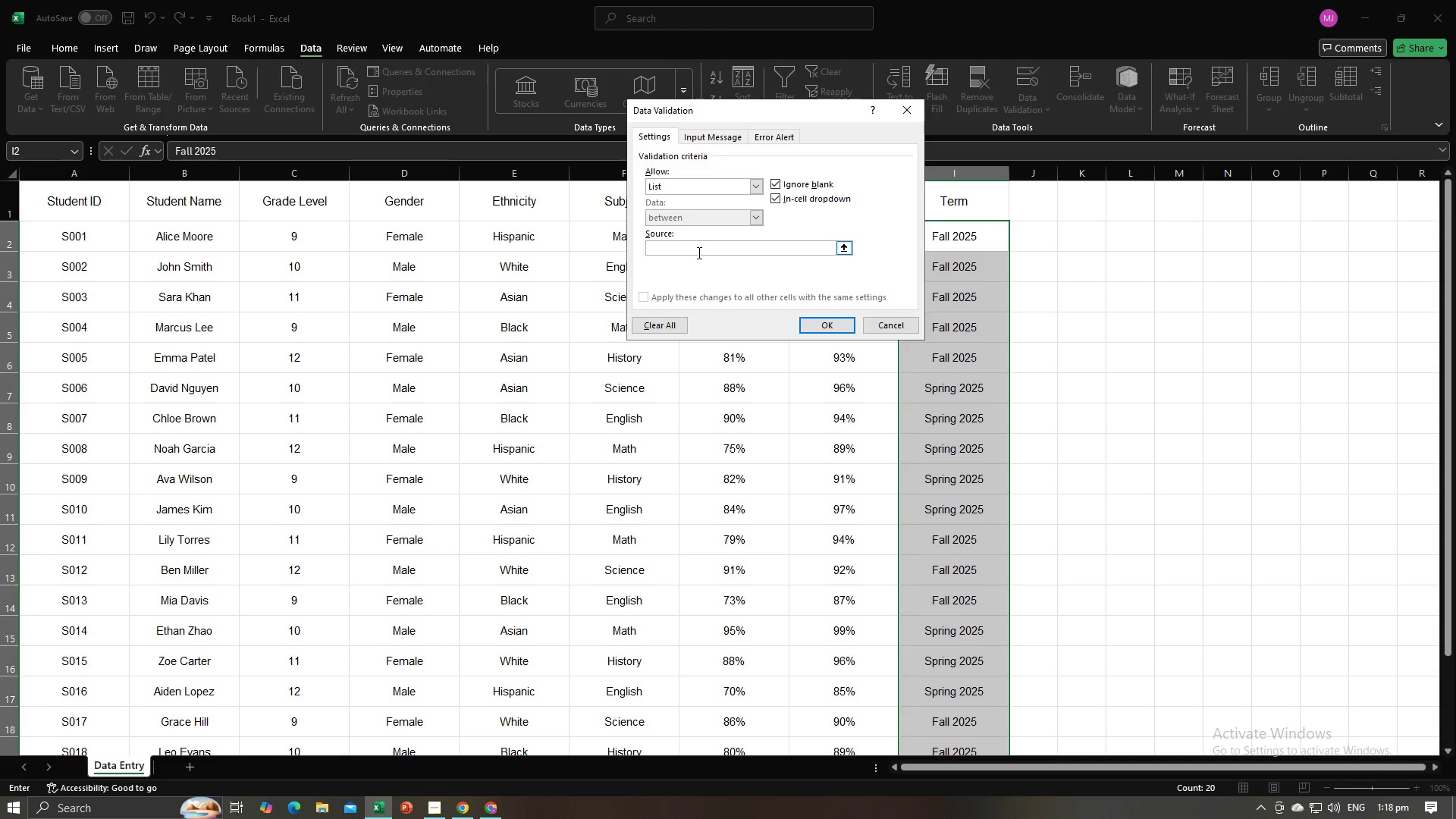 
type(Fall 2025, Spring 2025)
 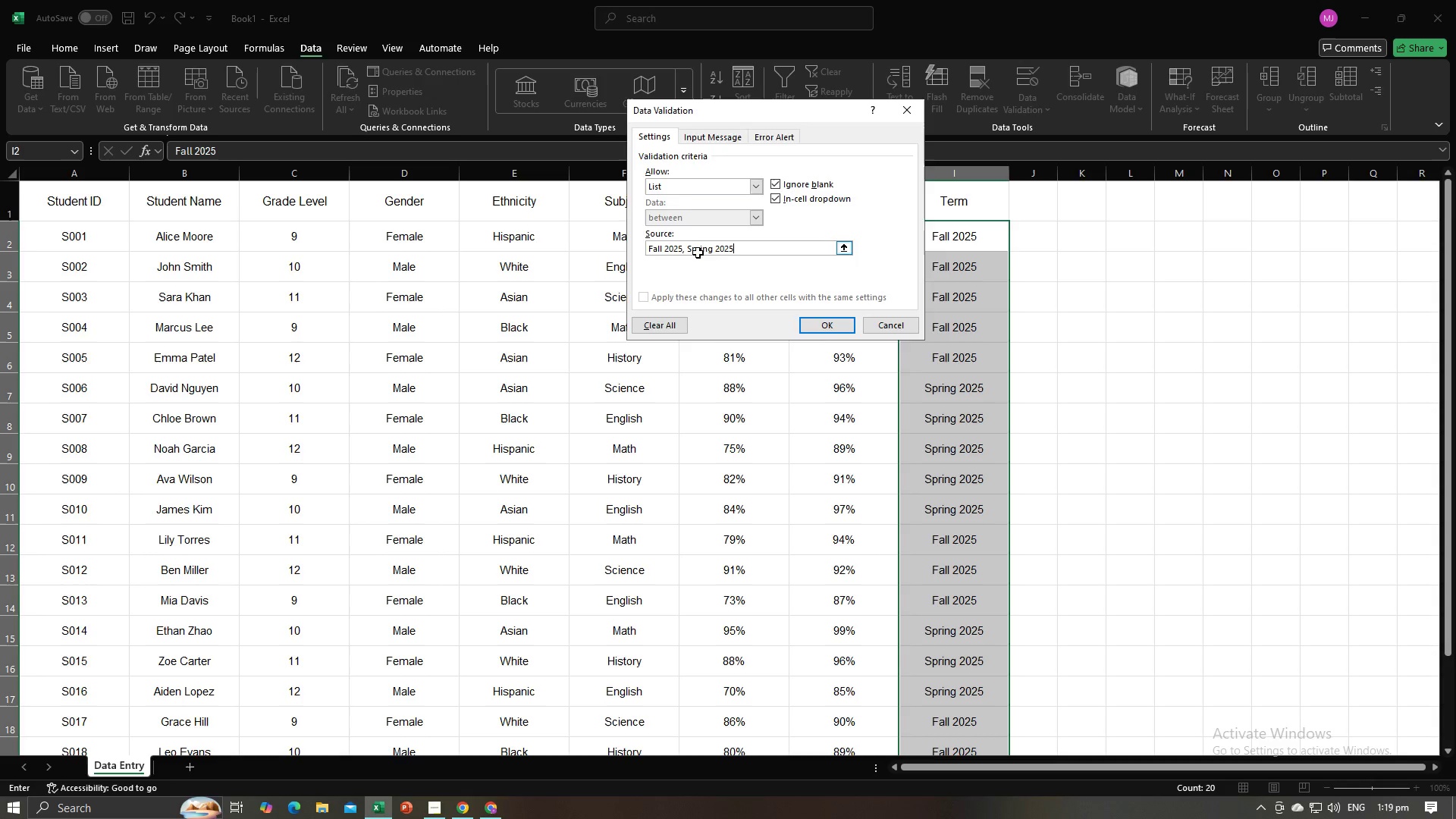 
key(Enter)
 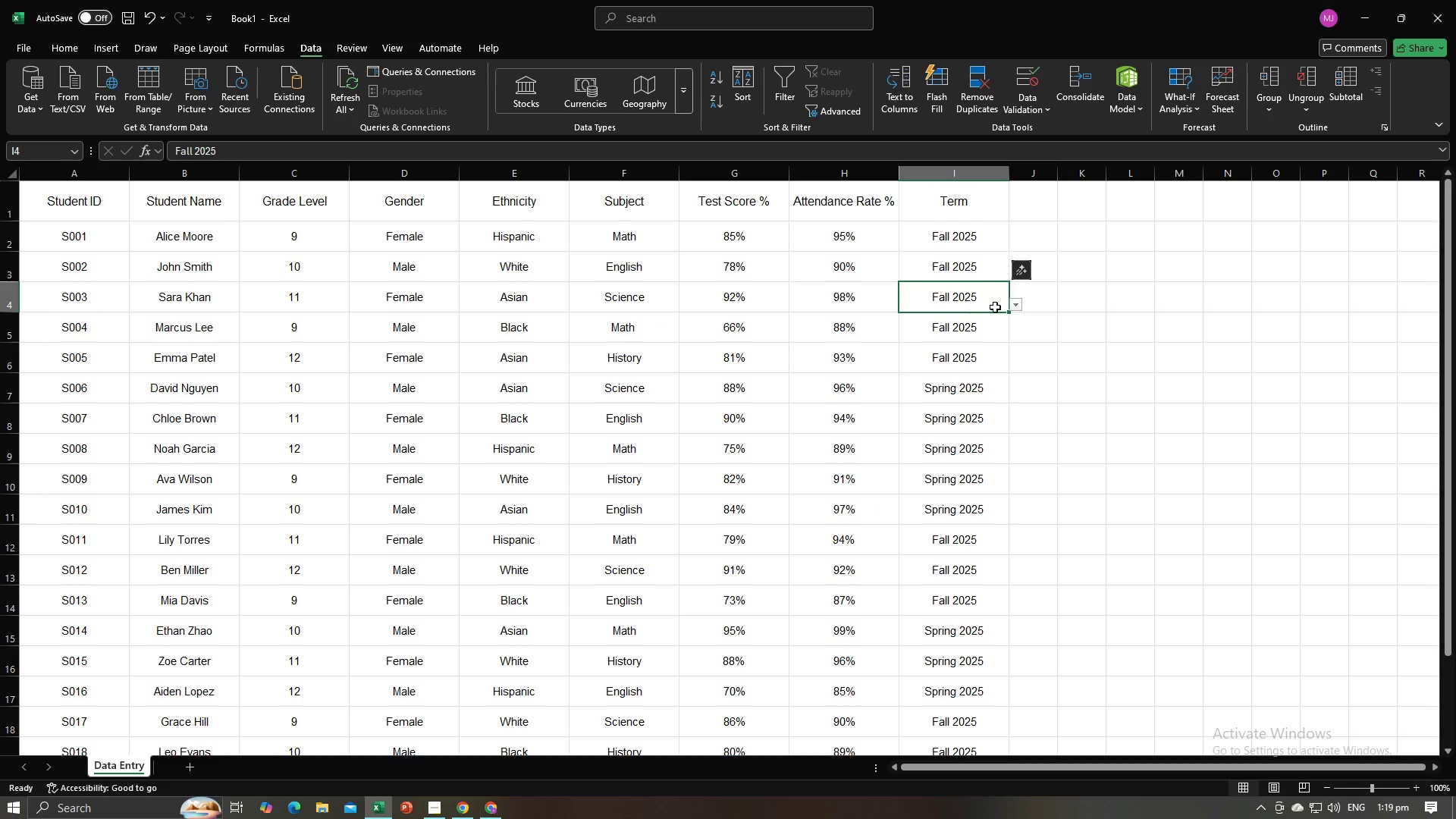 
left_click([1021, 307])
 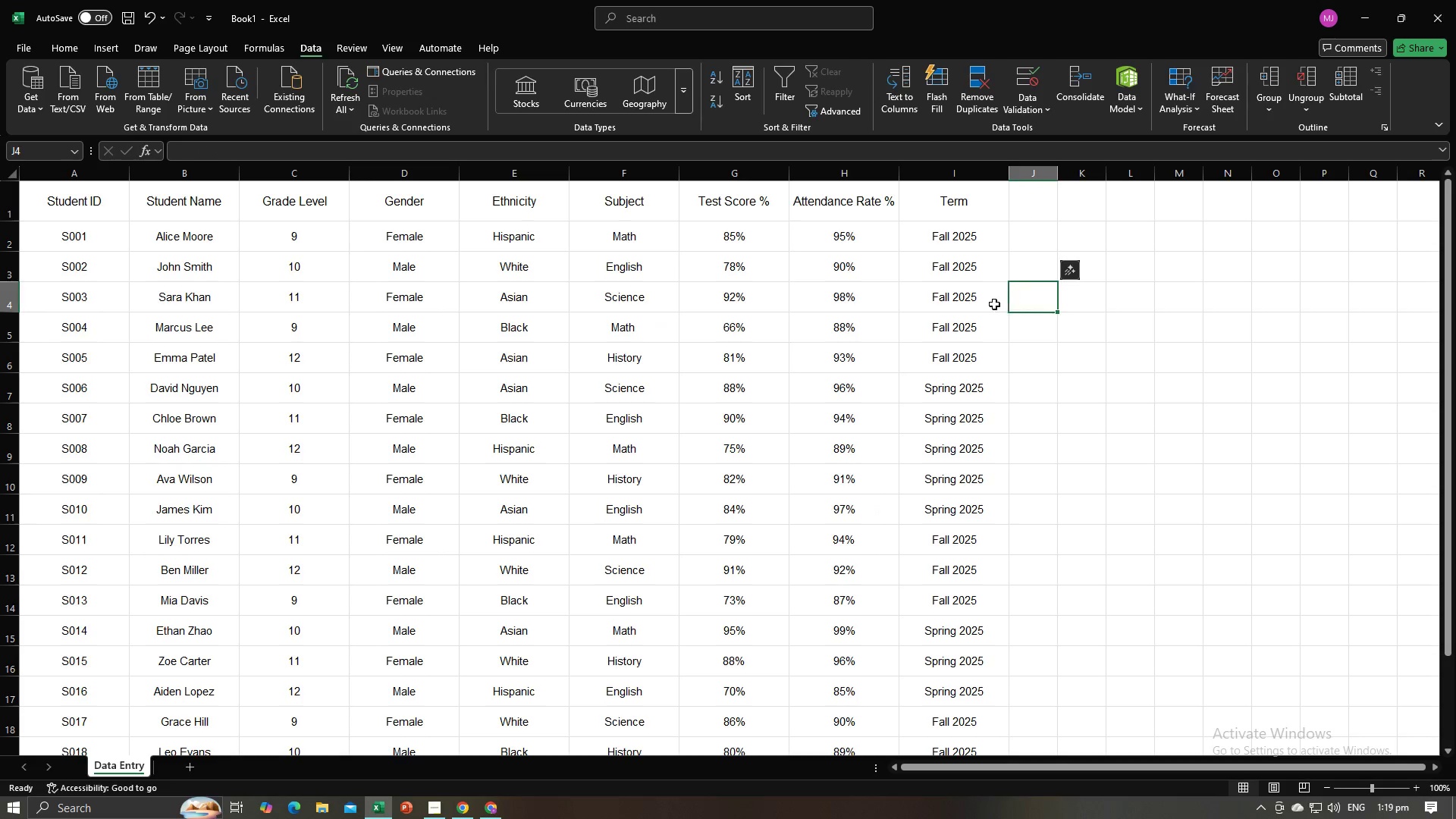 
left_click([994, 304])
 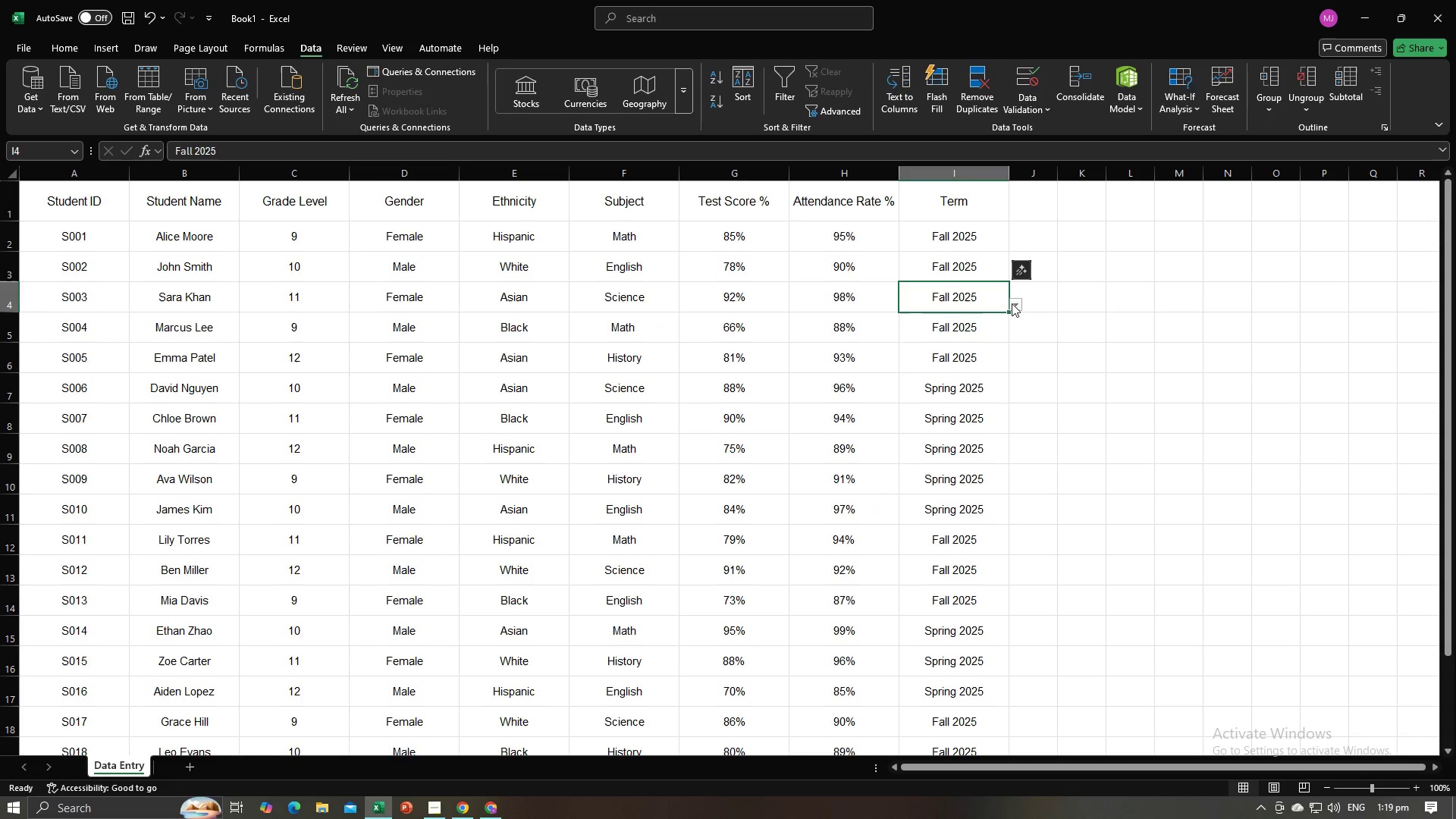 
left_click([1012, 303])
 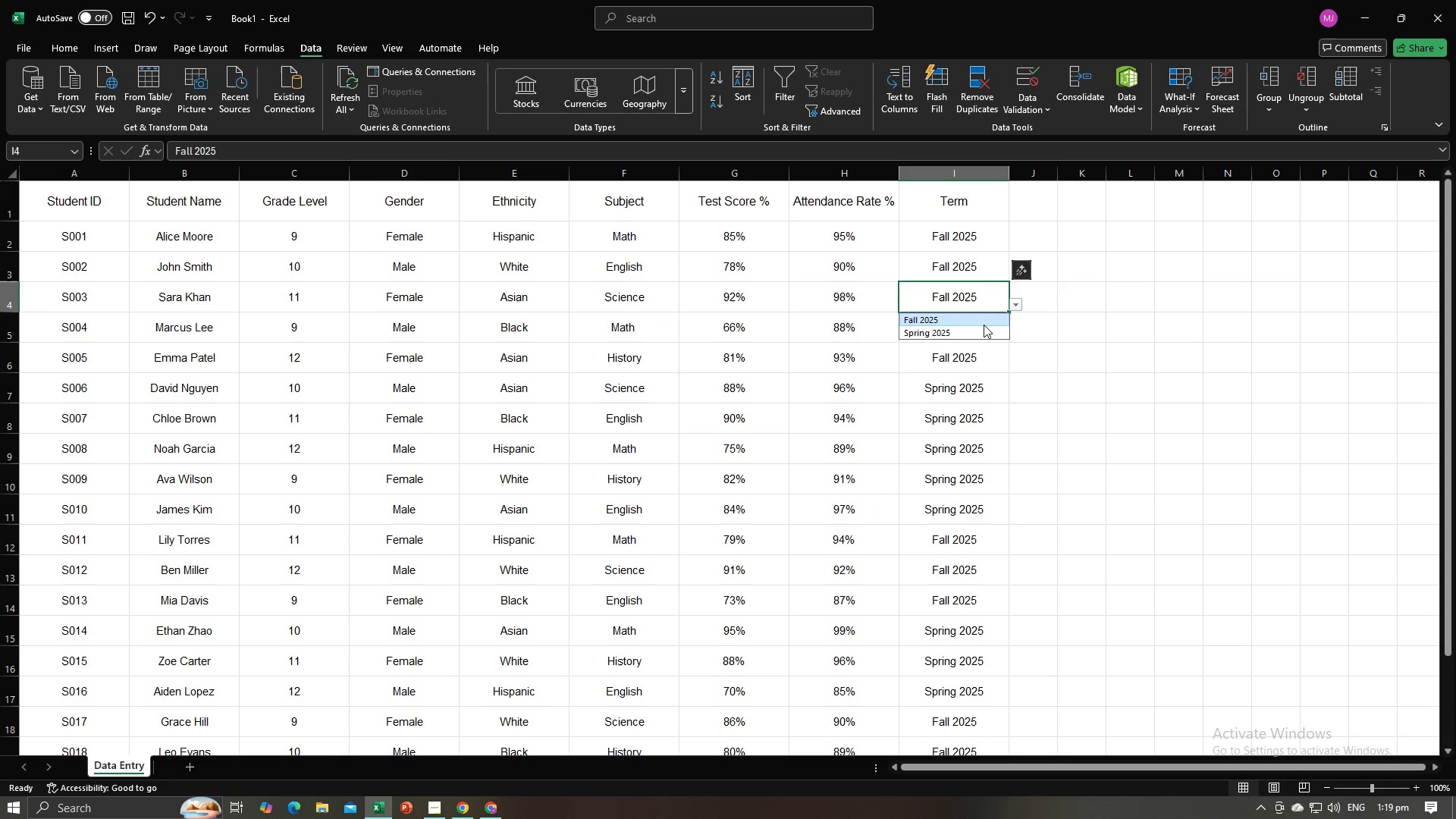 
left_click([984, 325])
 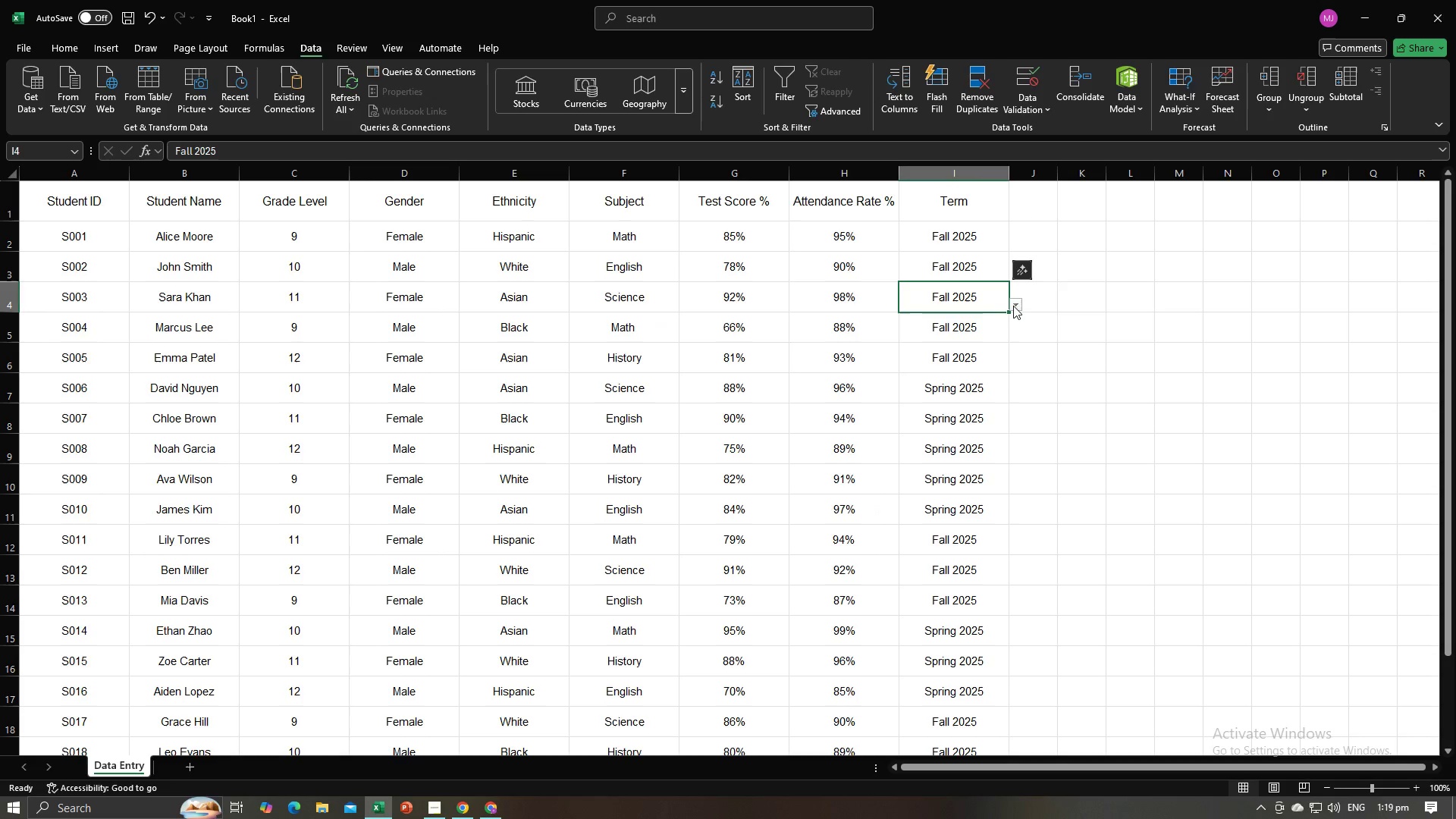 
left_click([1013, 306])
 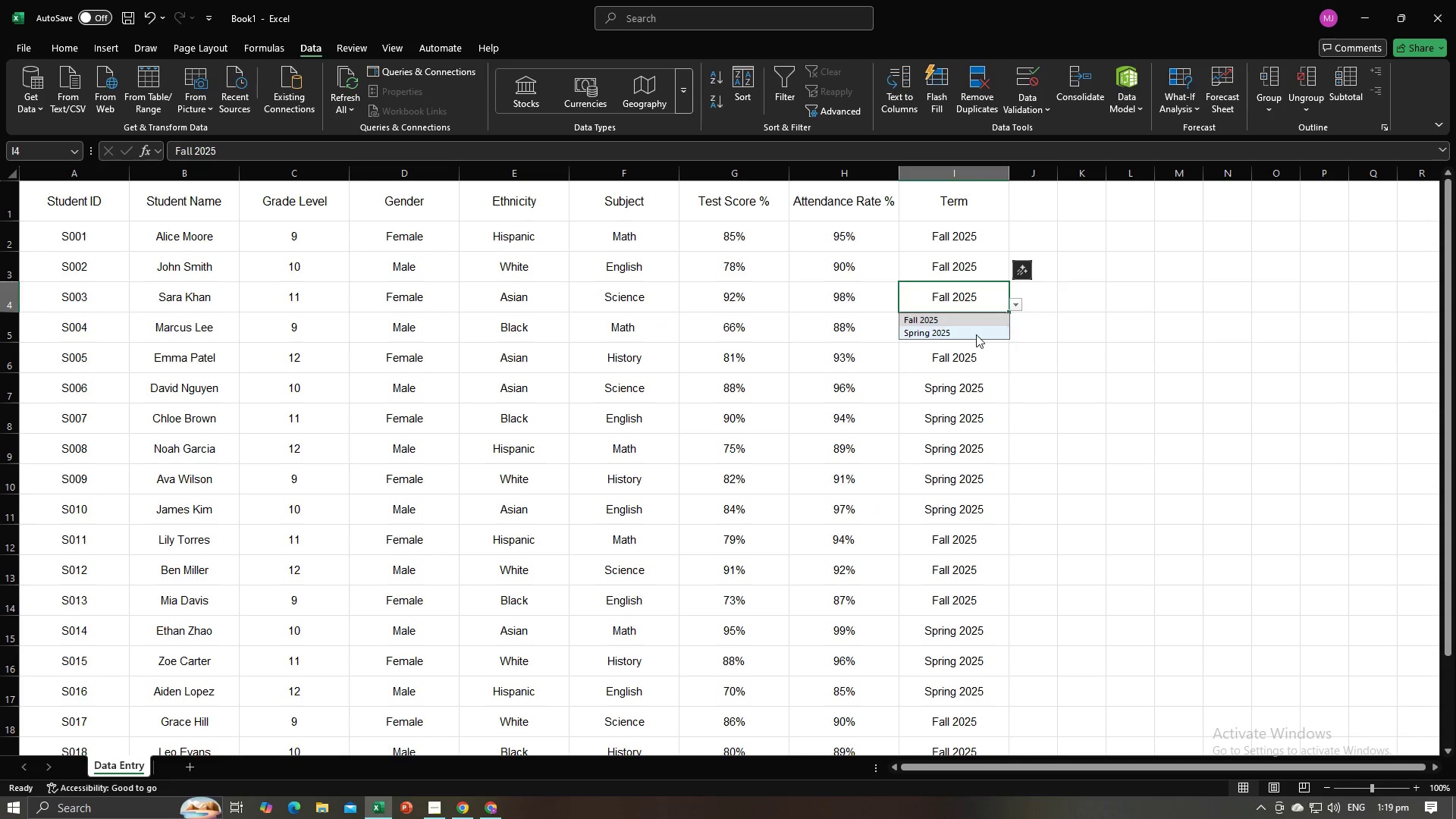 
left_click([976, 334])
 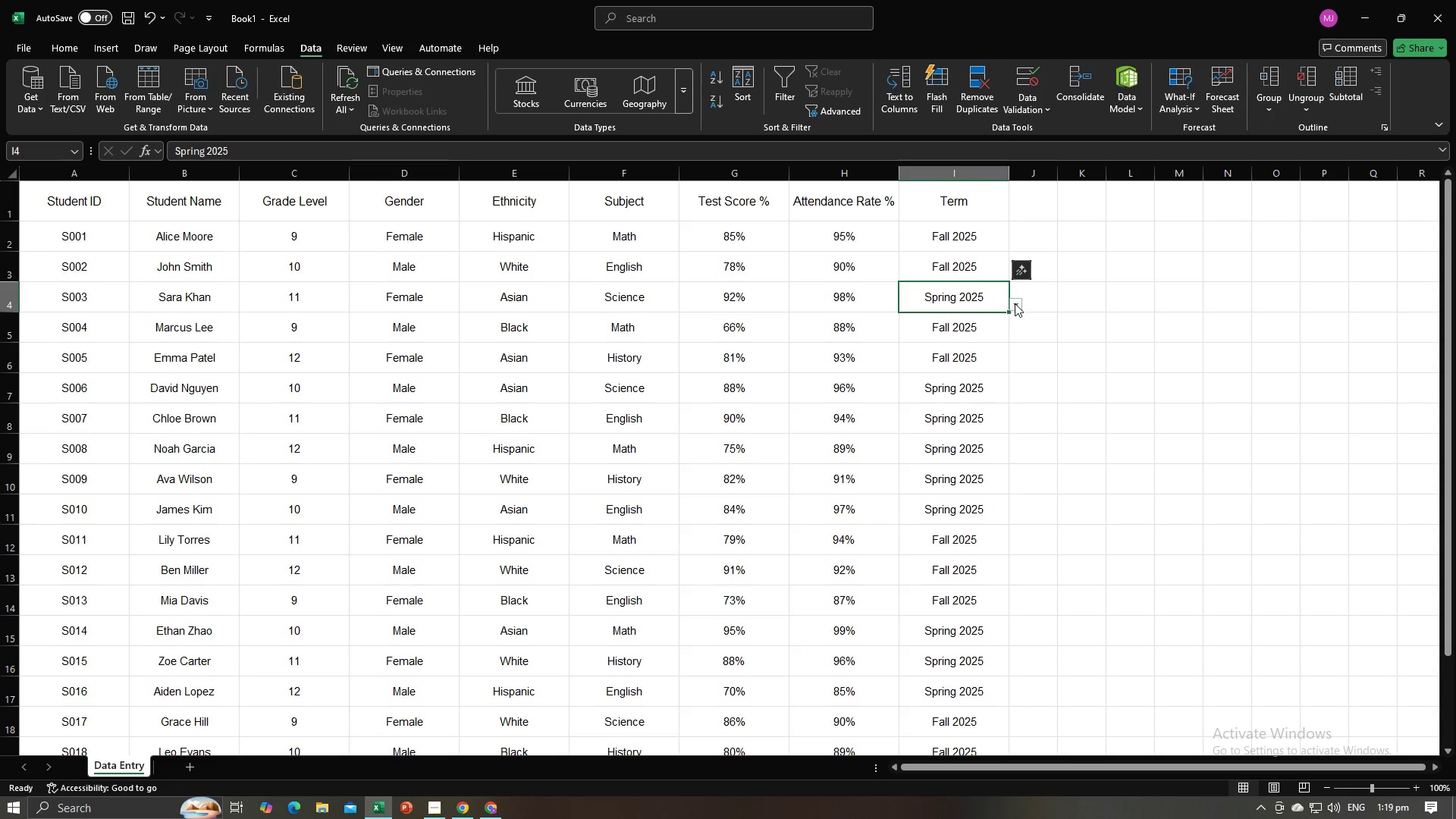 
triple_click([1015, 303])
 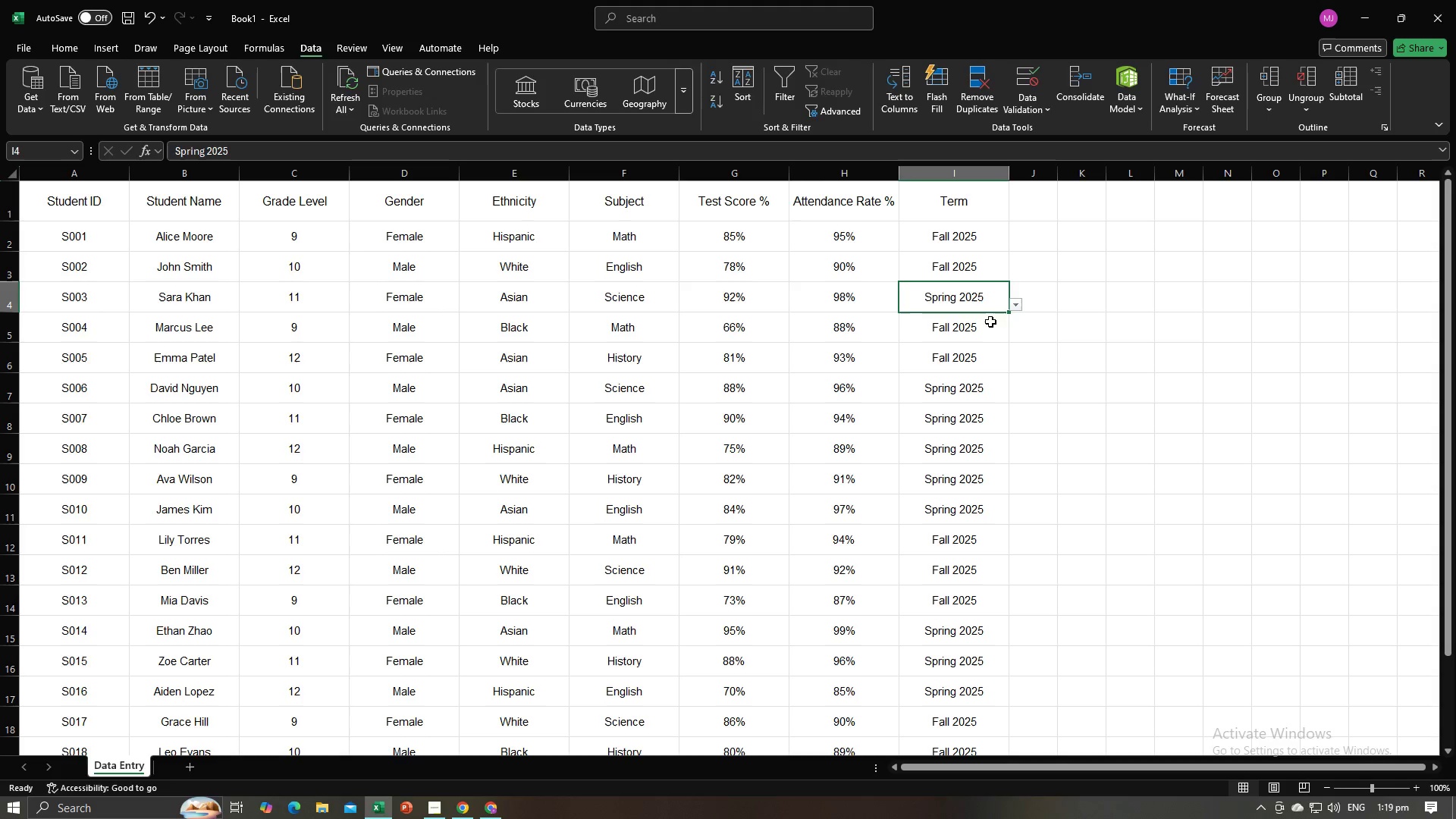 
double_click([1069, 342])
 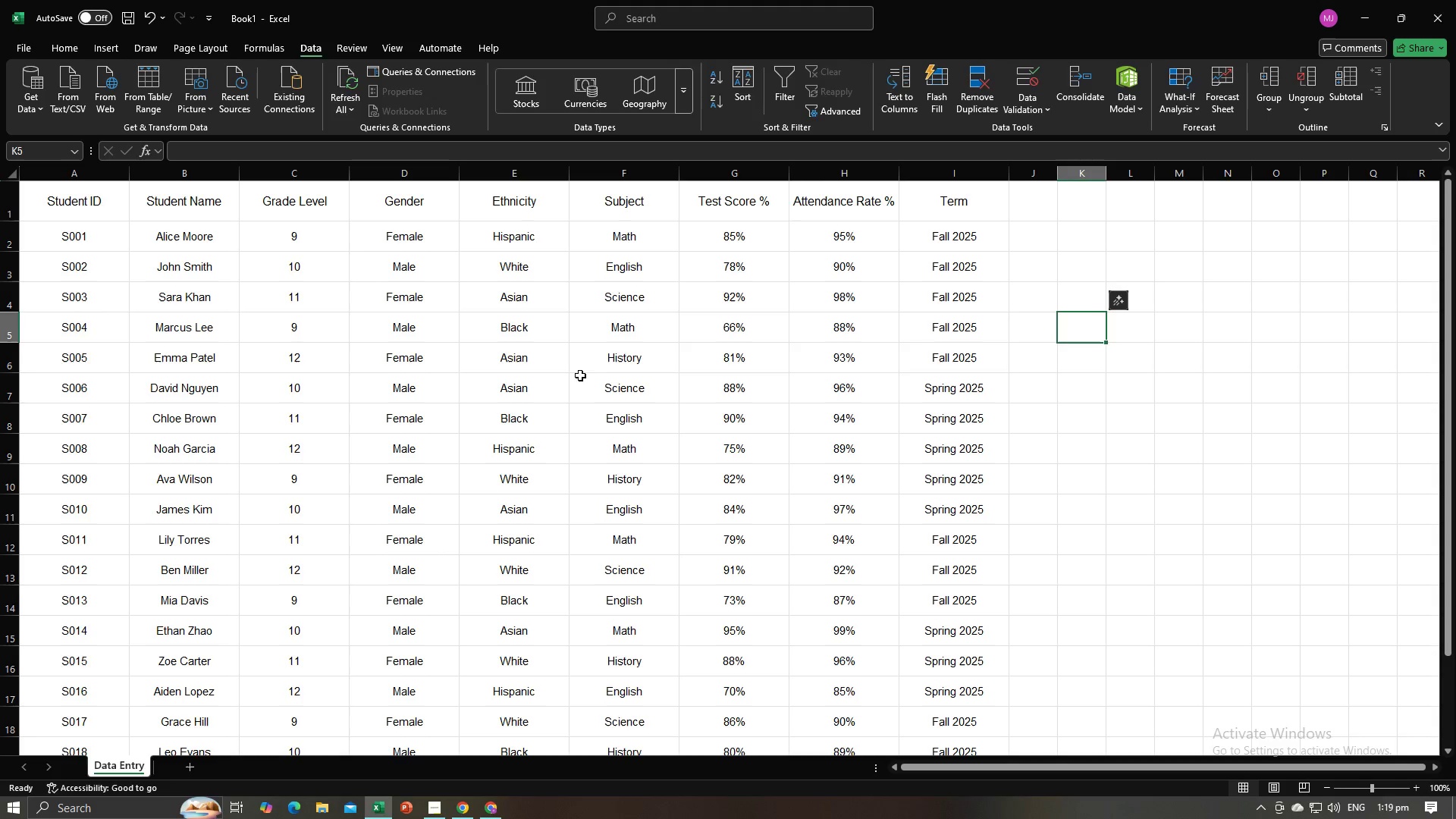 
key(Alt+AltLeft)
 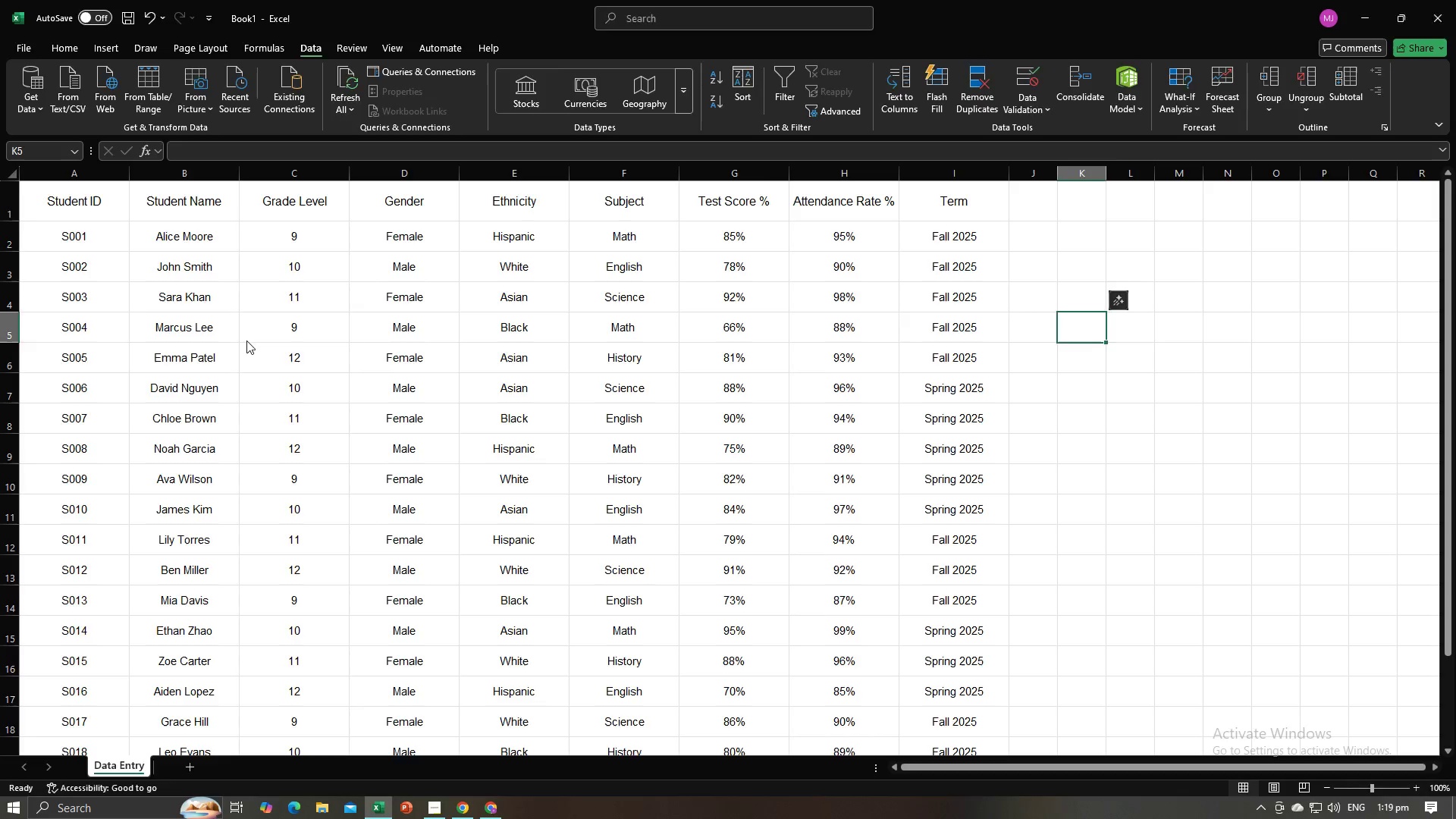 
key(Alt+Tab)
 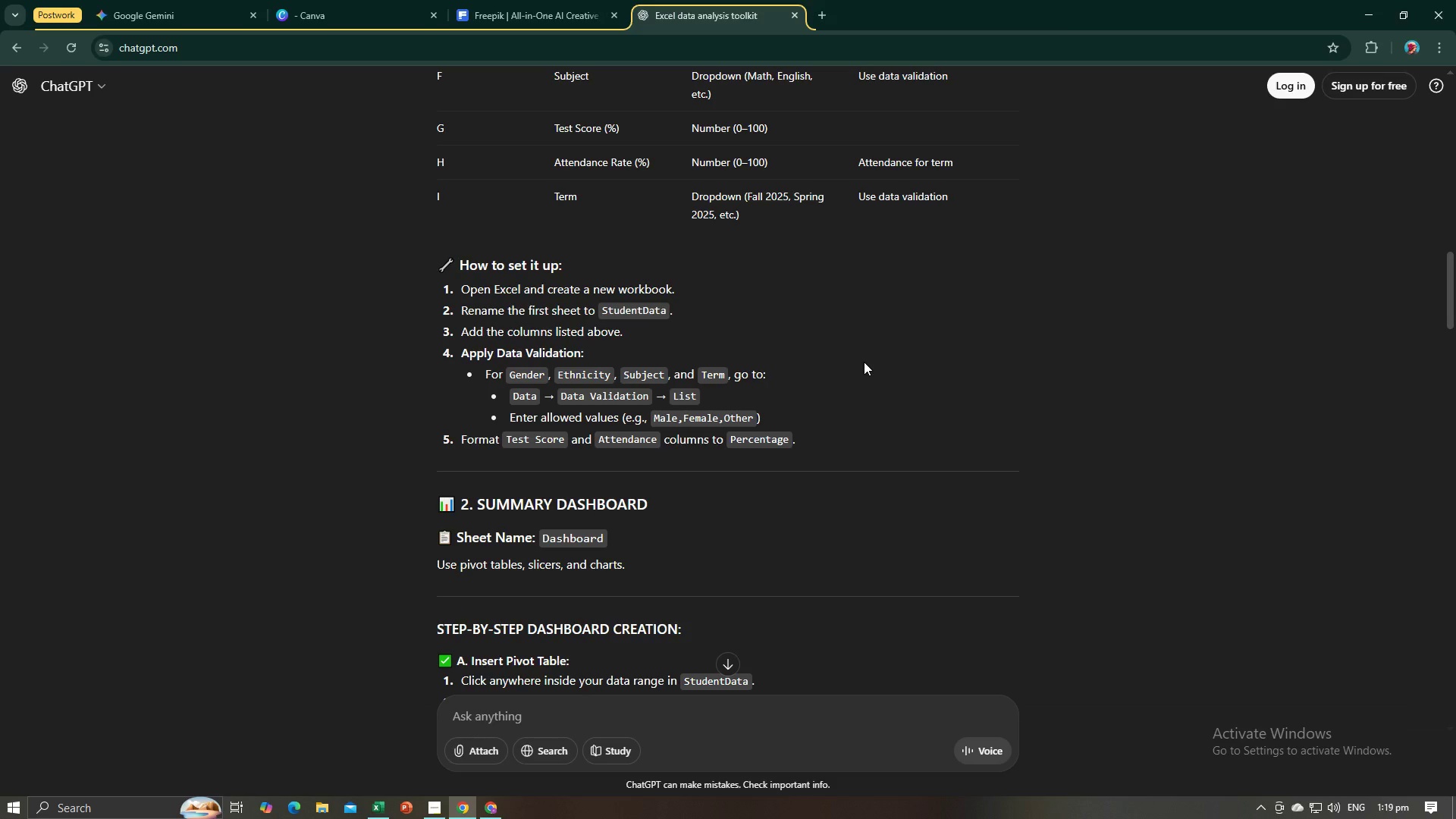 
wait(6.75)
 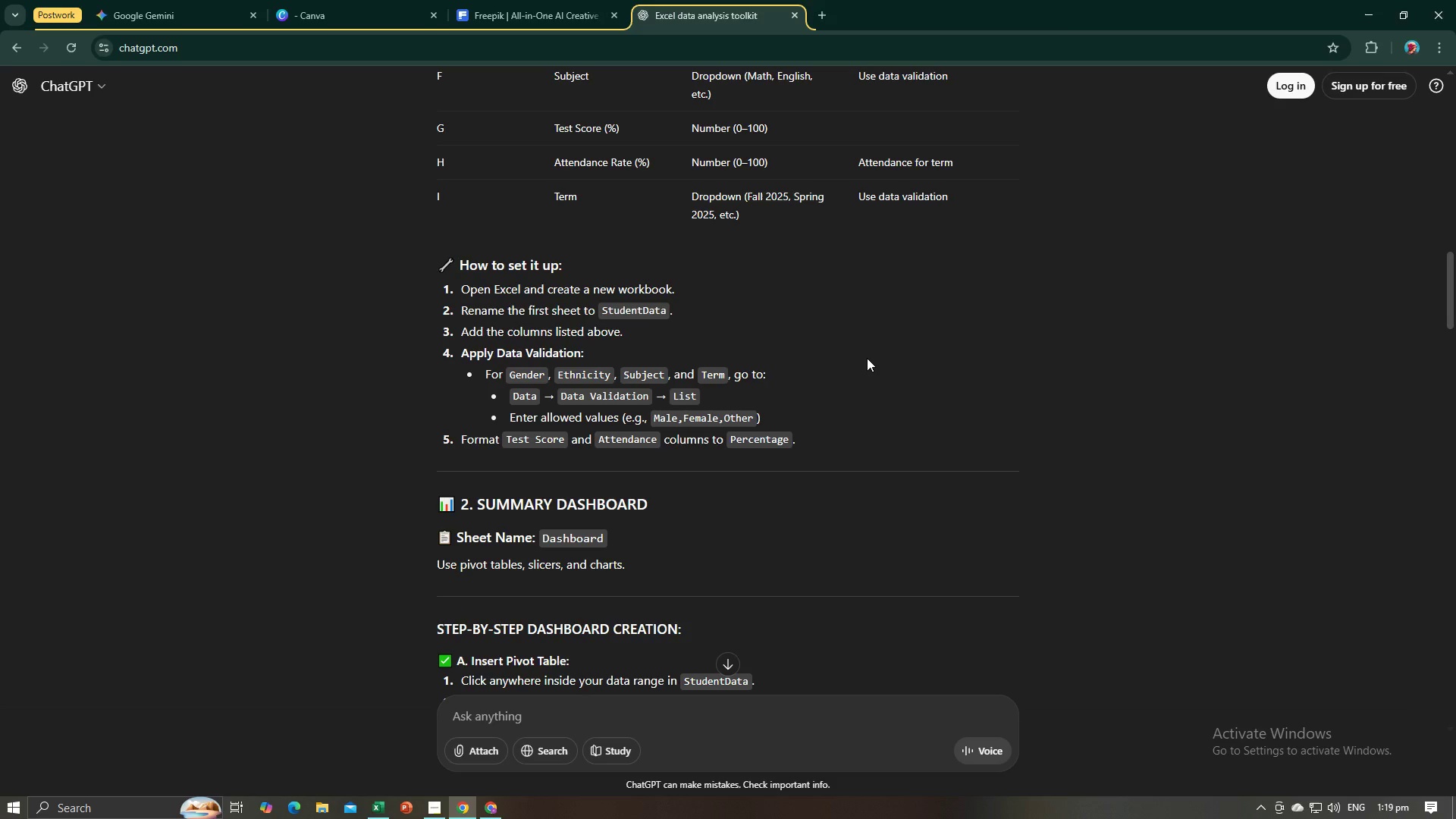 
scroll: coordinate [864, 362], scroll_direction: down, amount: 1.0
 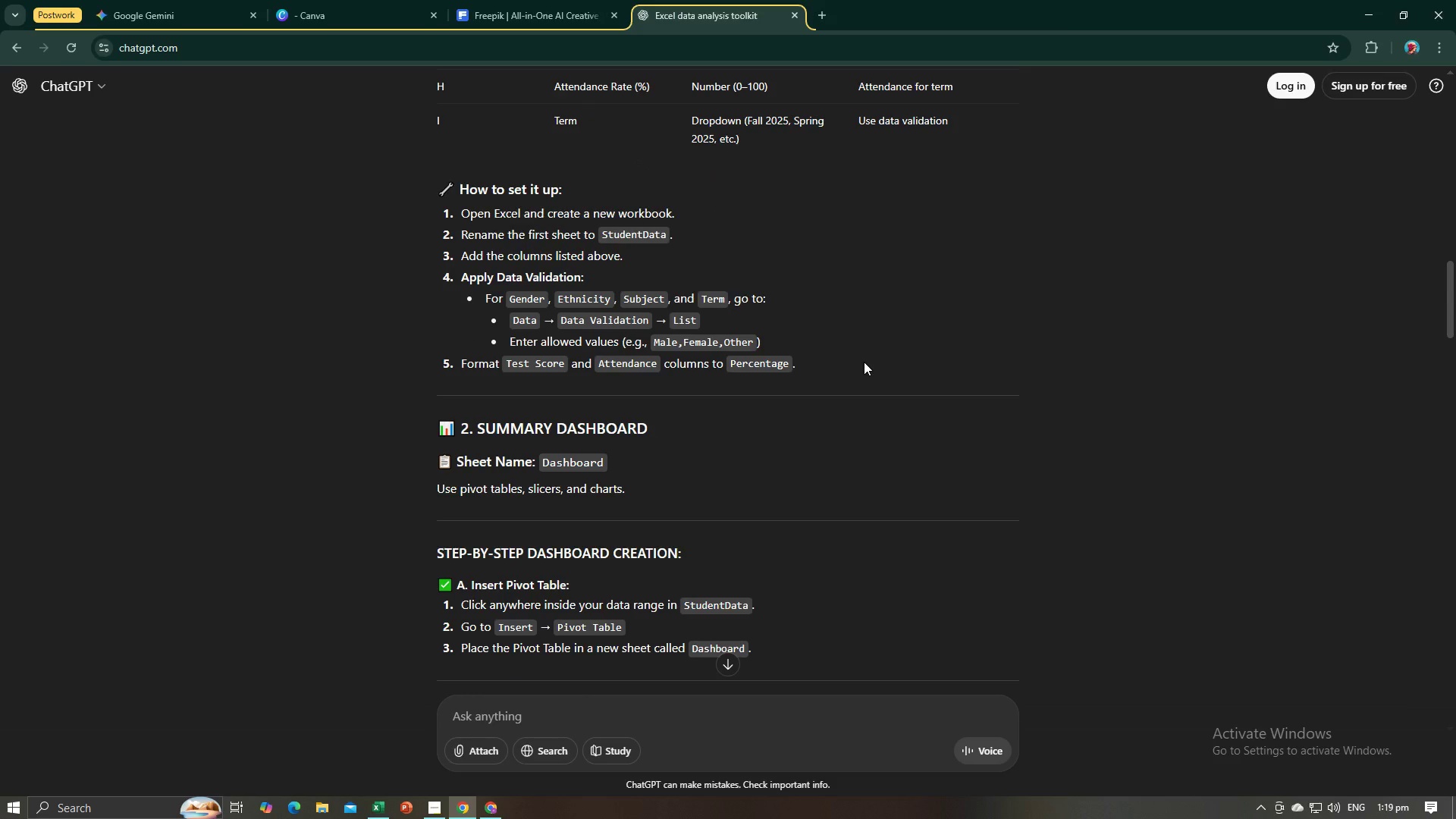 
key(Alt+AltLeft)
 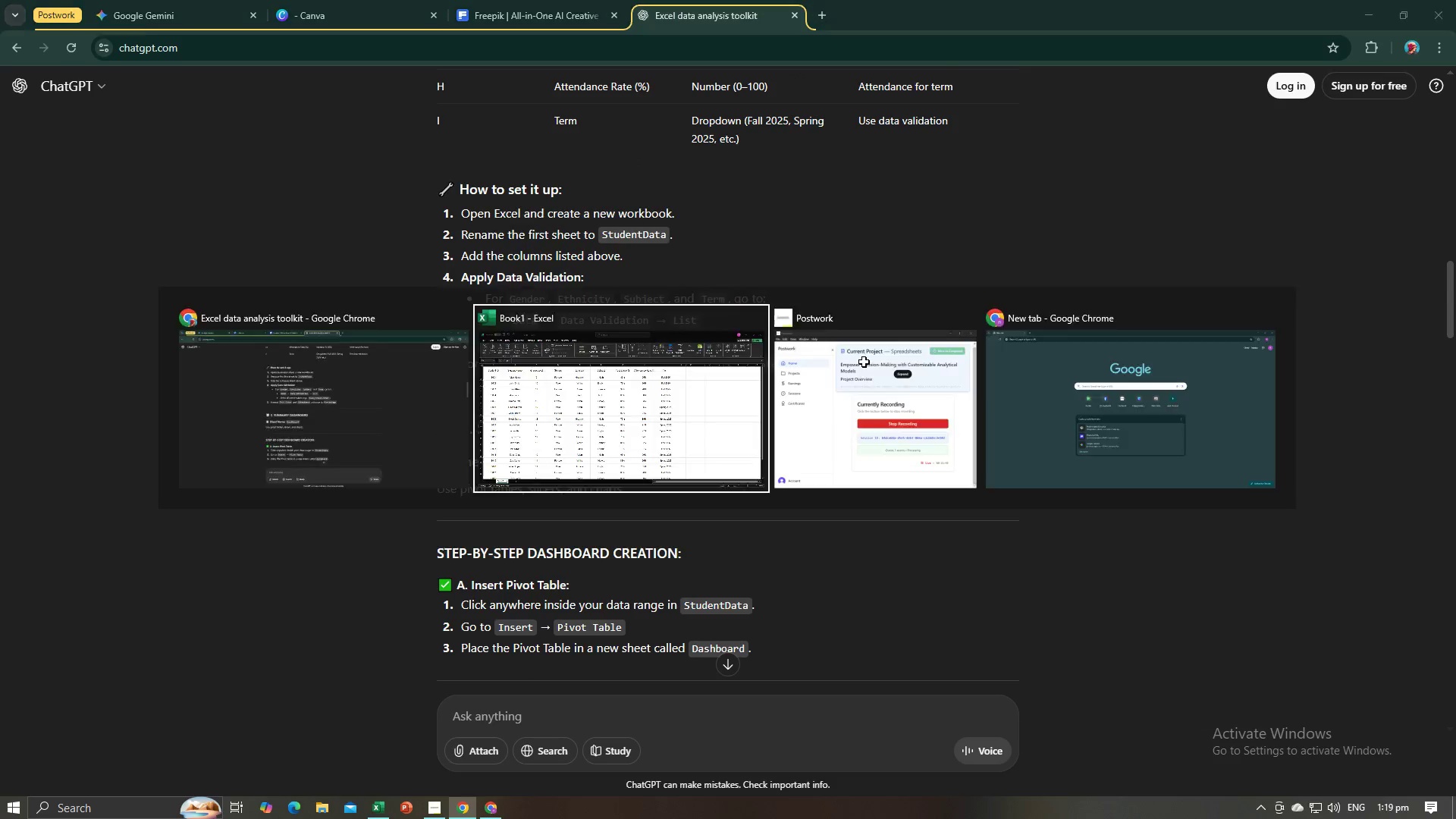 
key(Alt+Tab)
 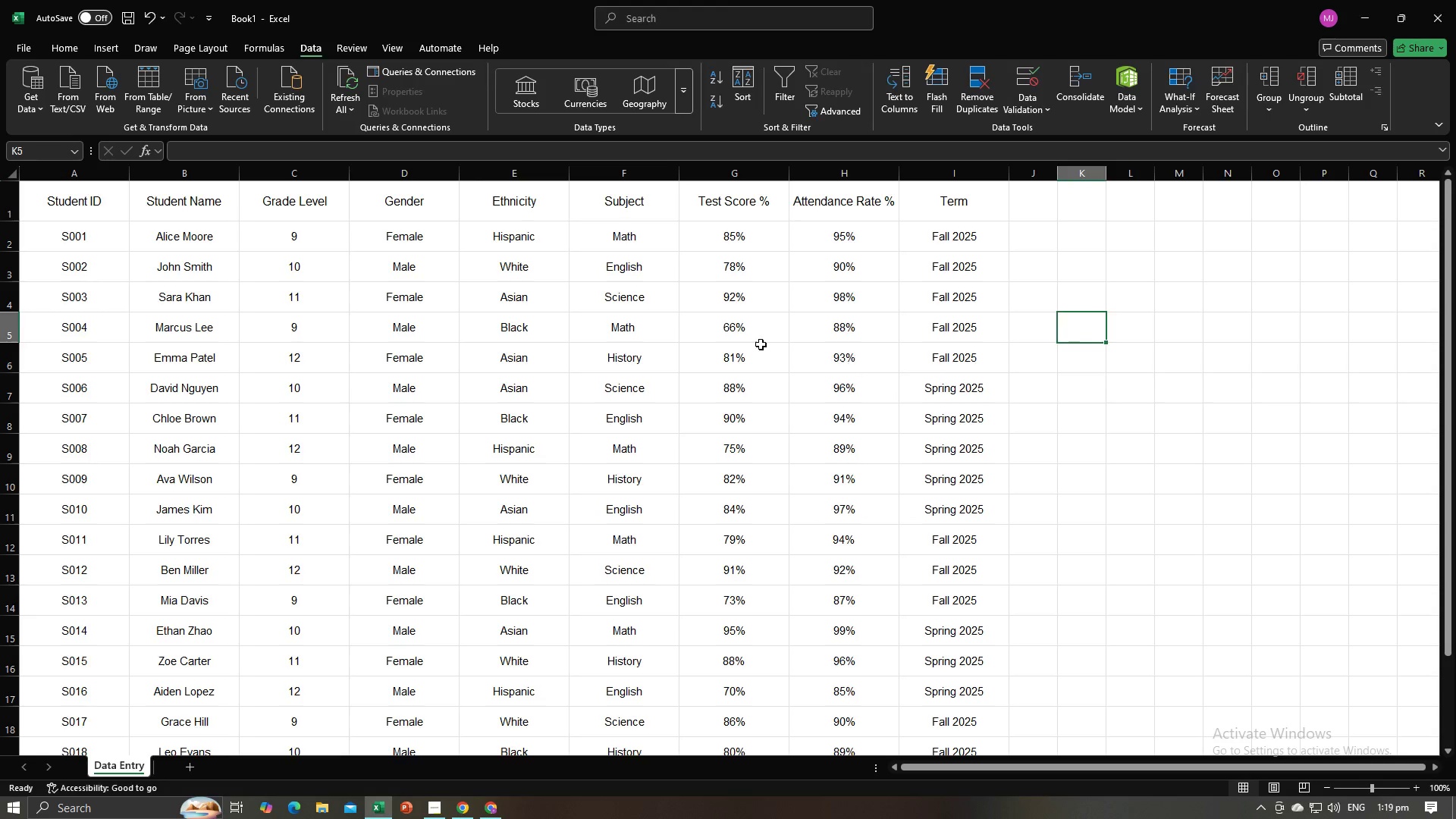 
key(Alt+AltLeft)
 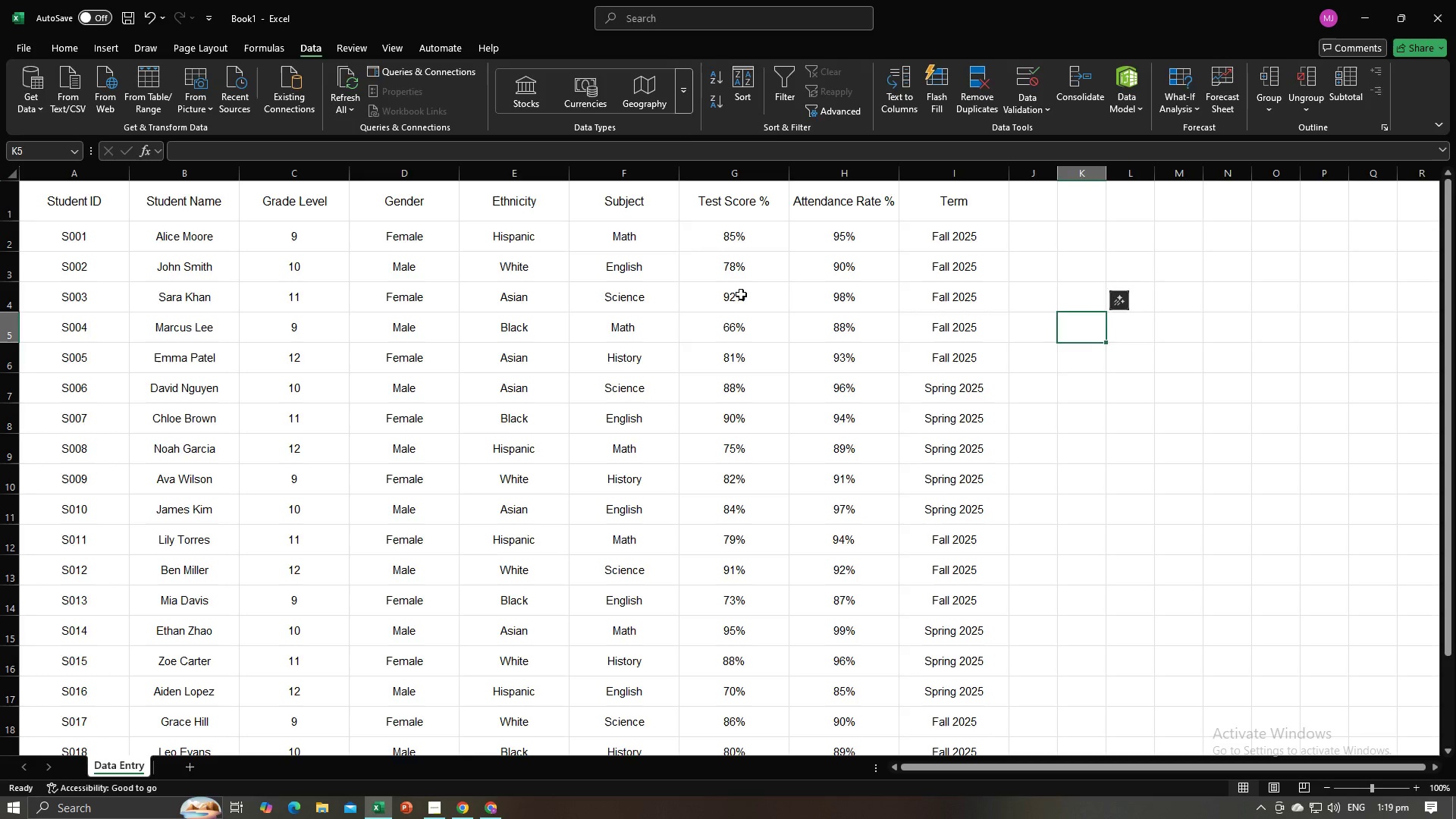 
key(Alt+Tab)
 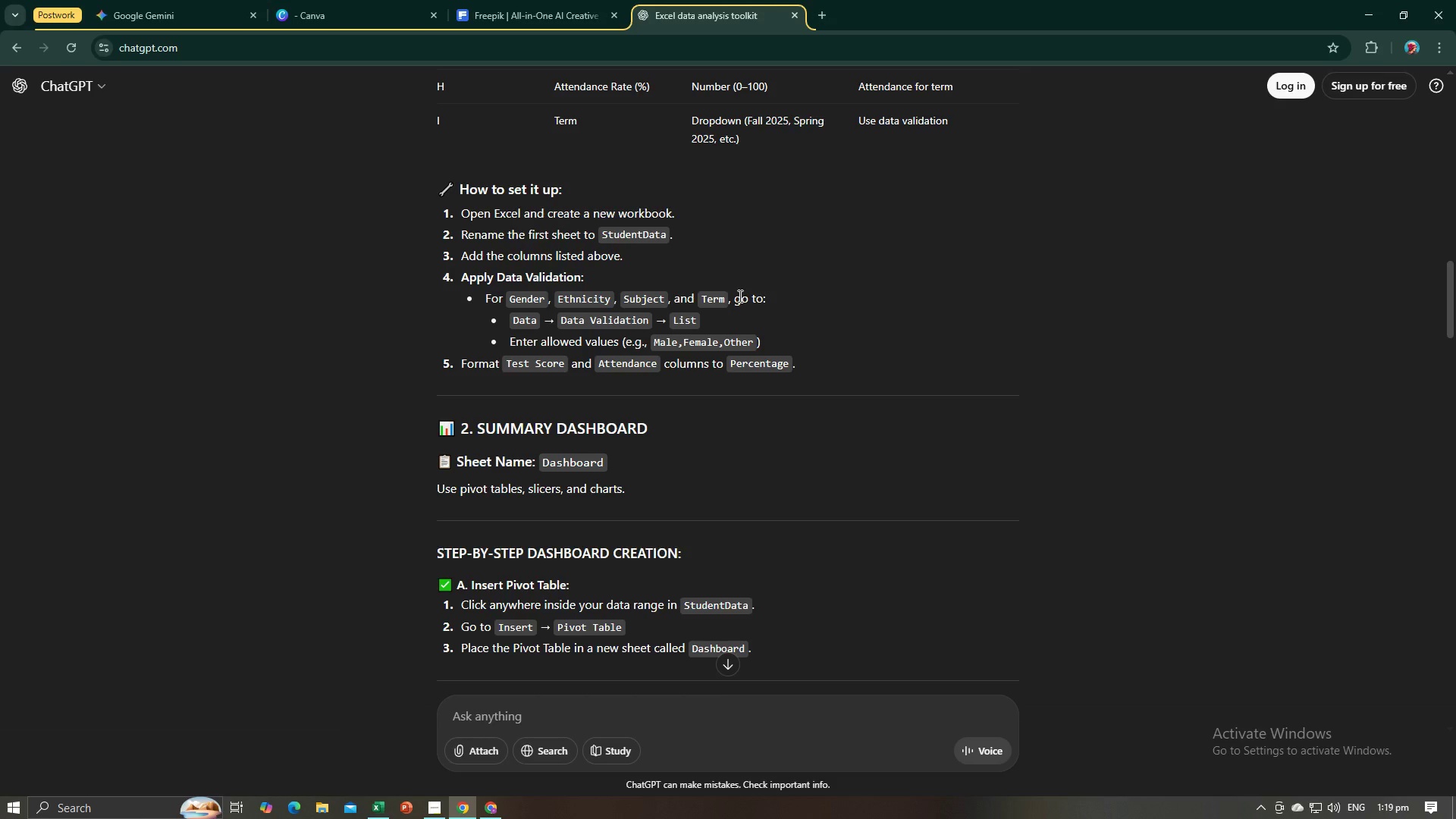 
key(Alt+AltLeft)
 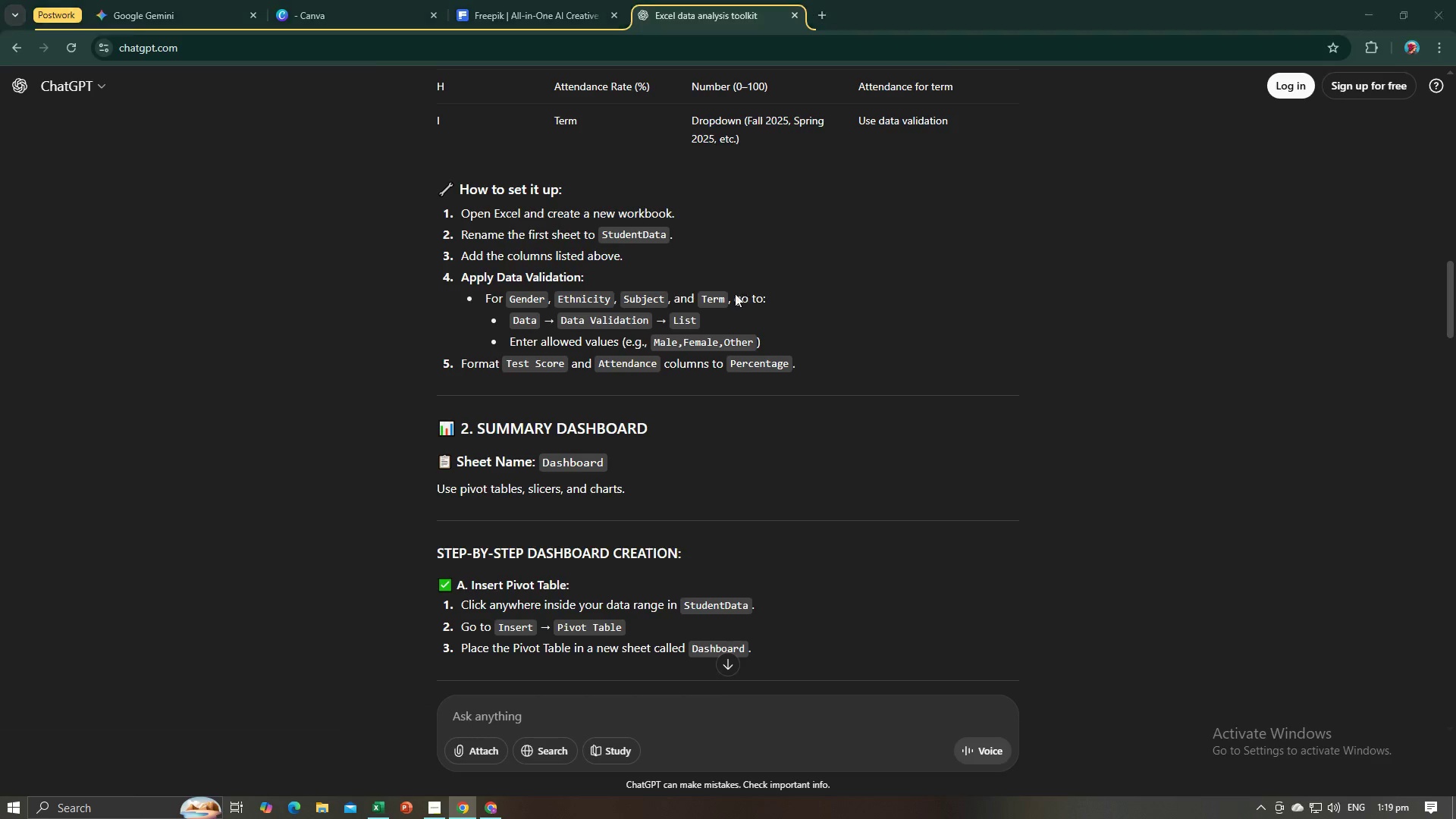 
key(Alt+Tab)
 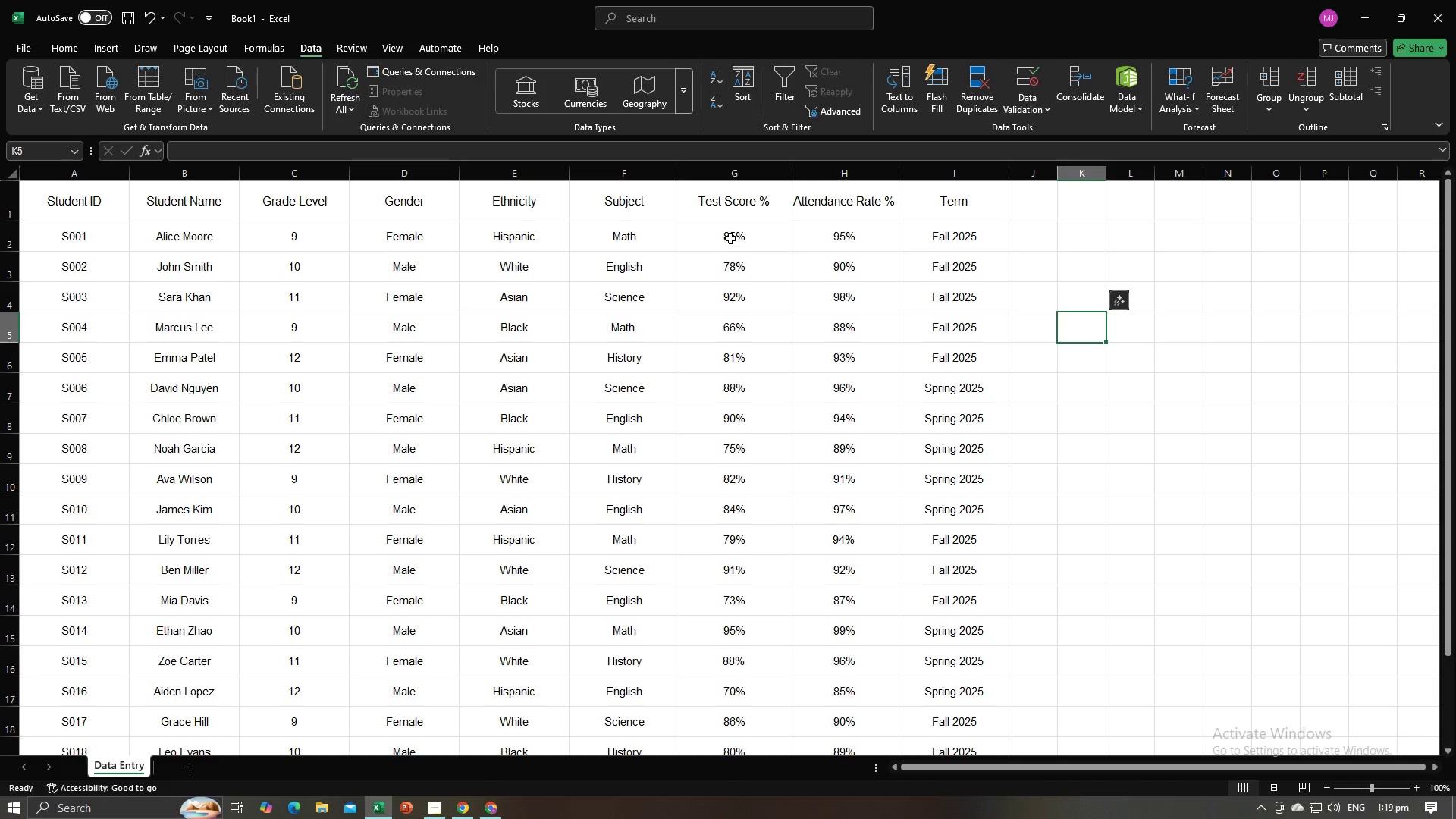 
left_click([730, 238])
 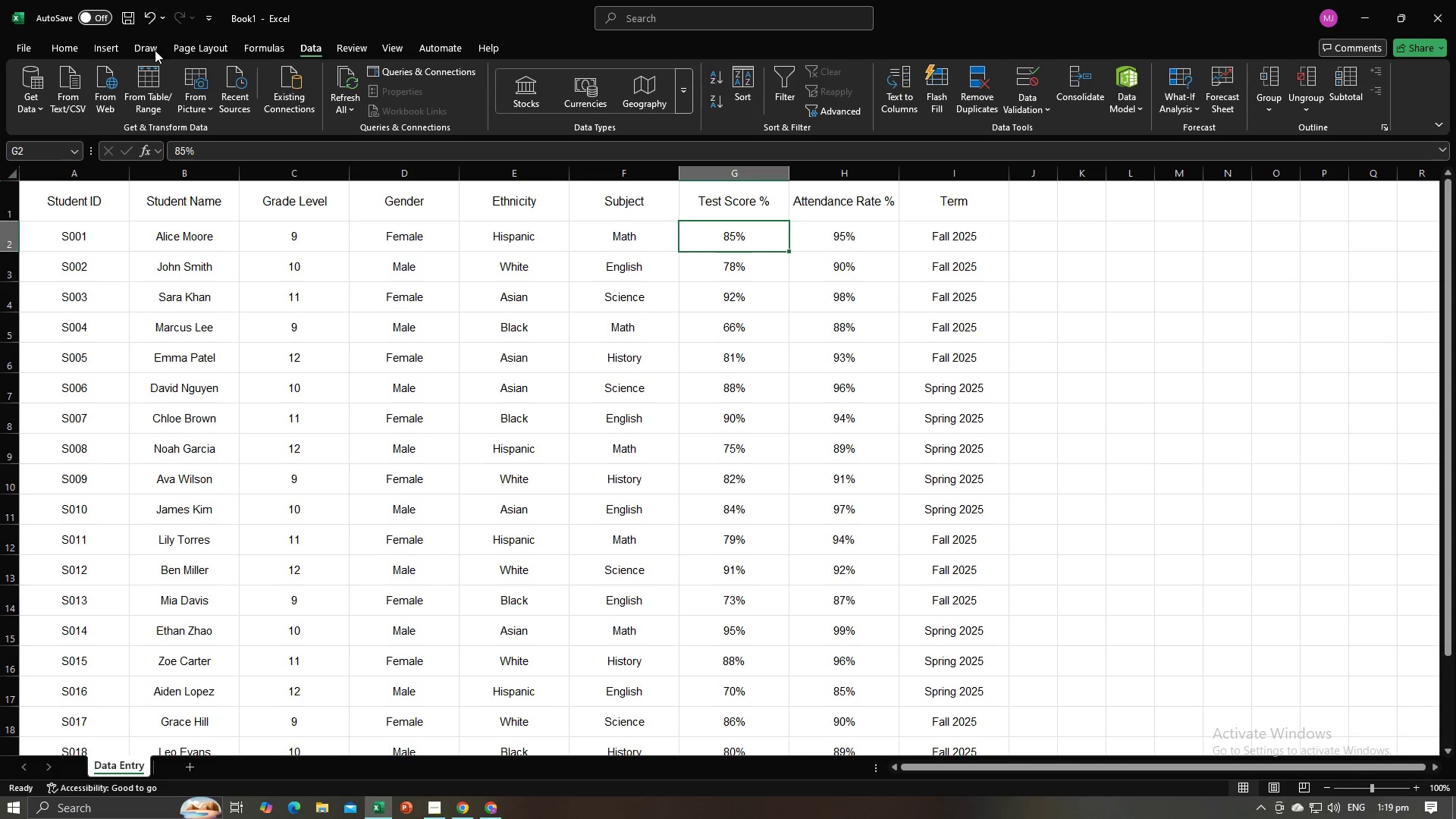 
left_click([58, 48])
 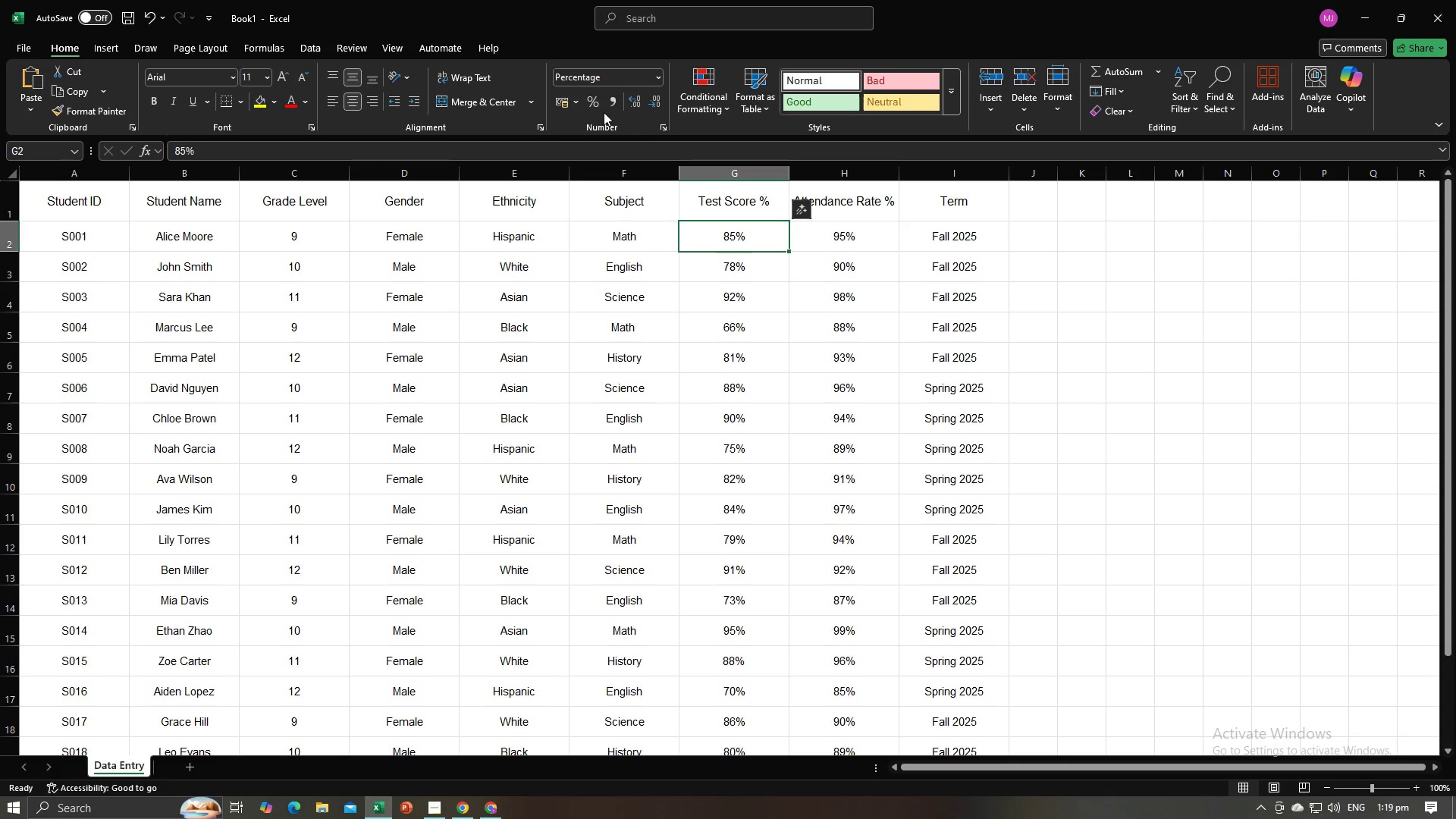 
left_click([593, 107])
 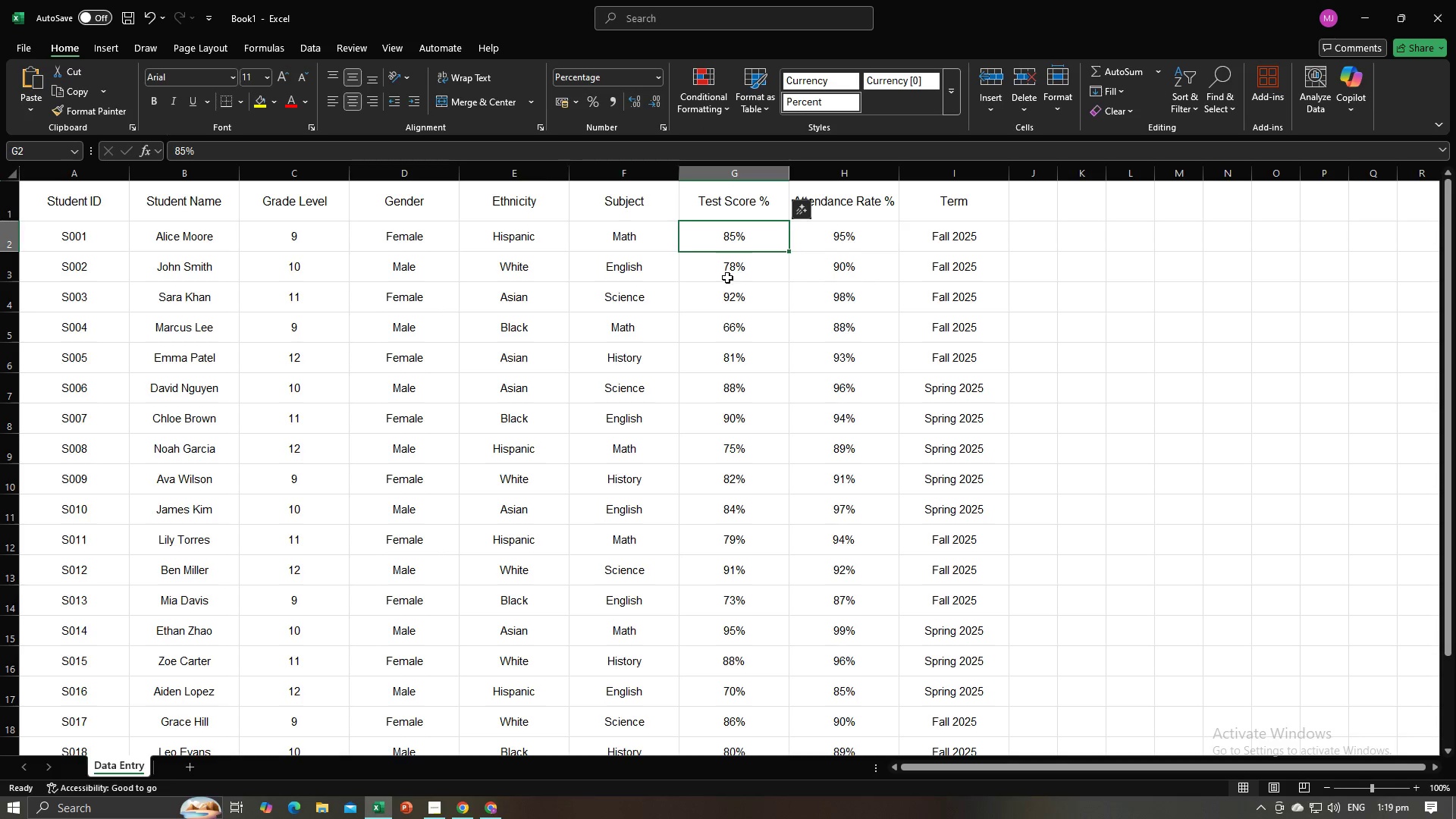 
left_click([728, 280])
 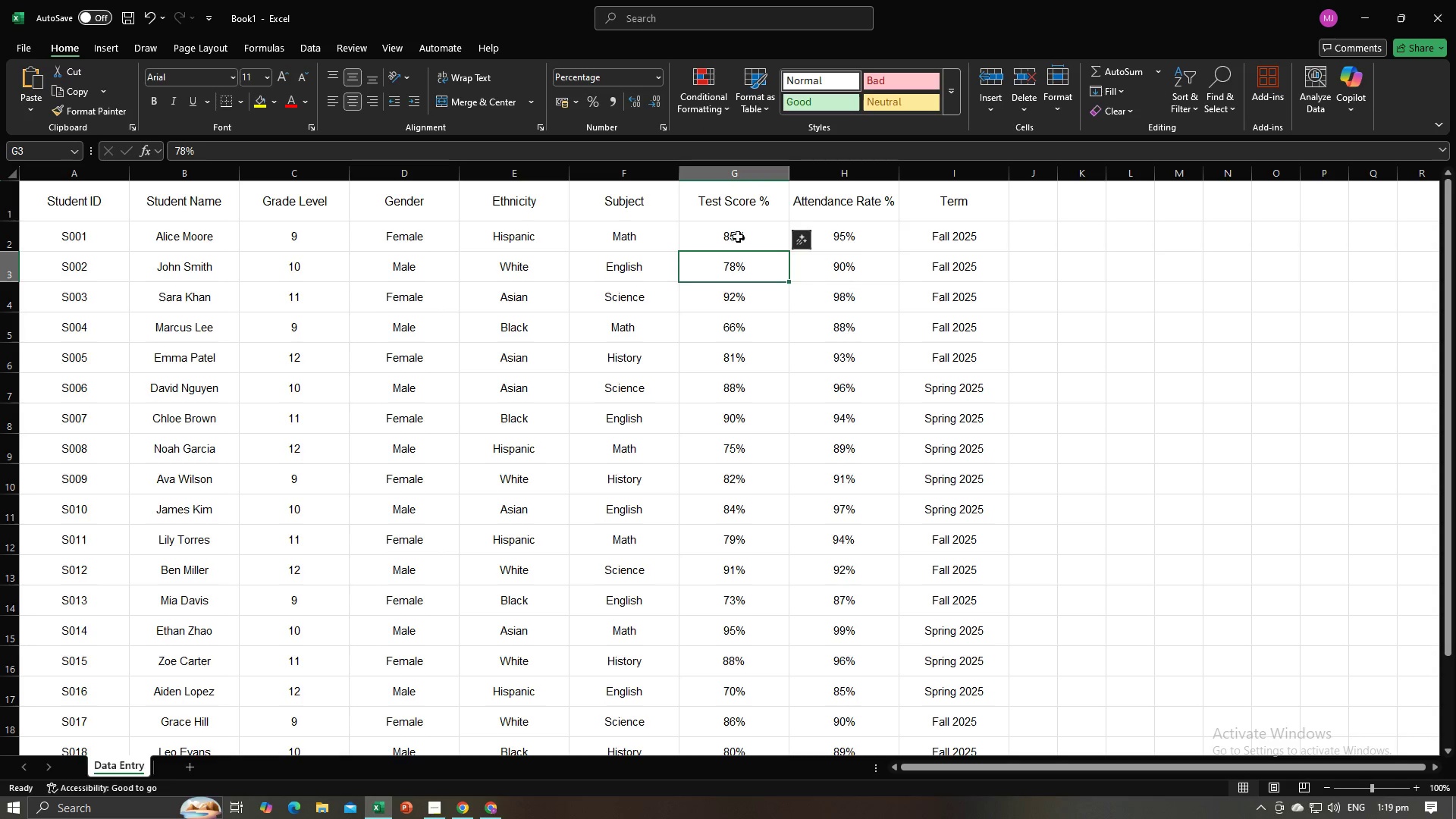 
left_click([738, 237])
 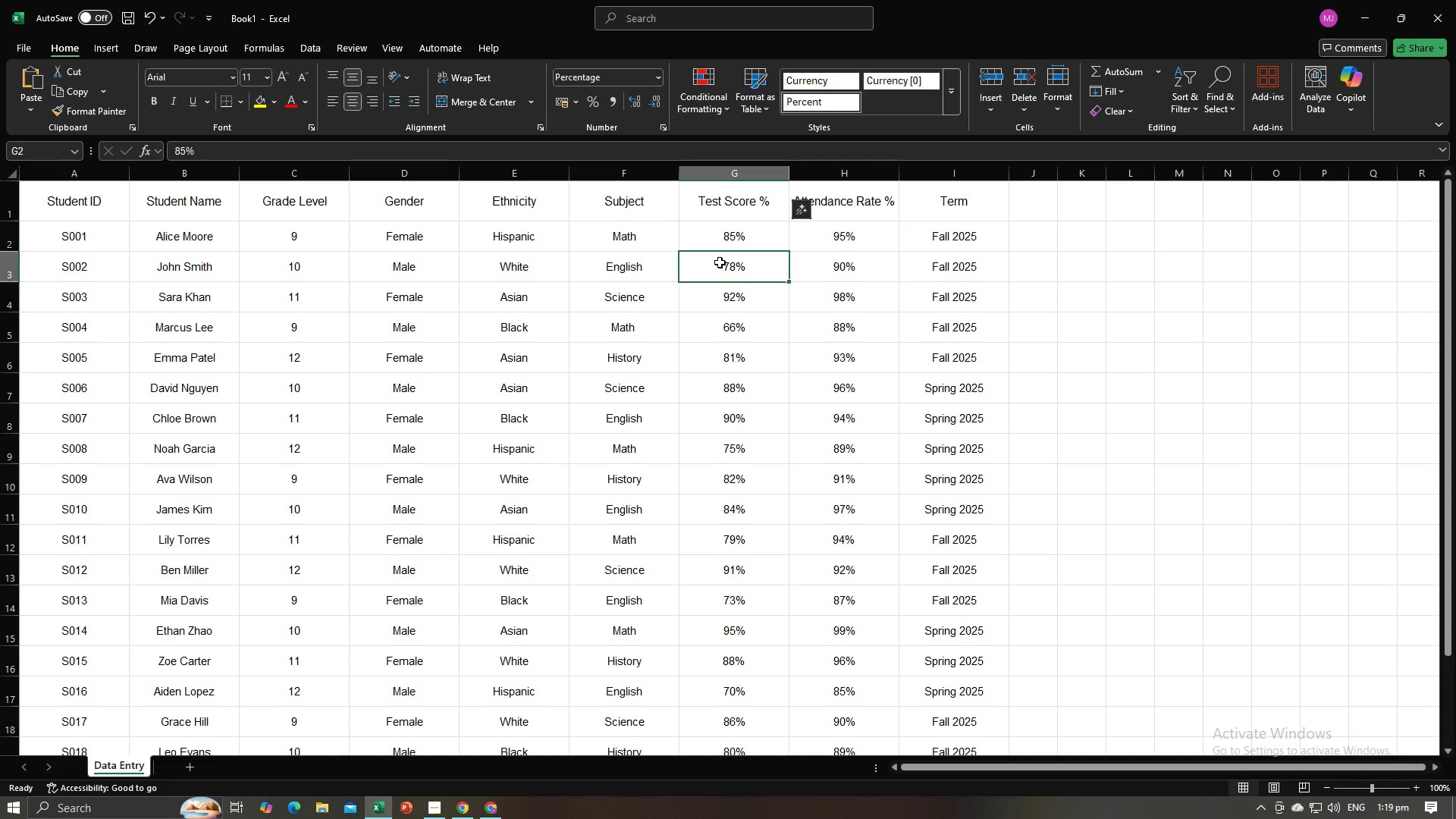 
left_click([720, 262])
 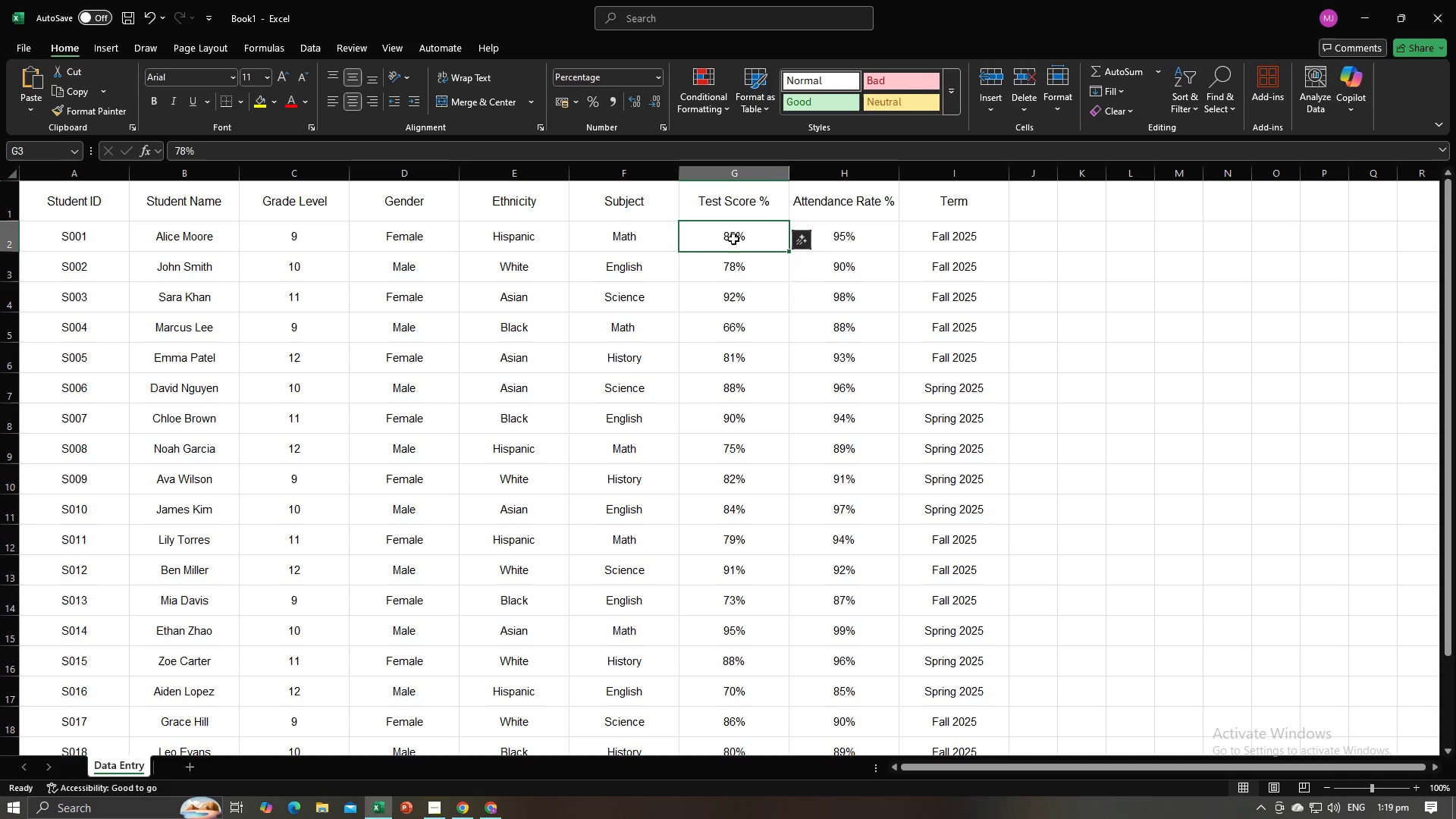 
left_click([733, 239])
 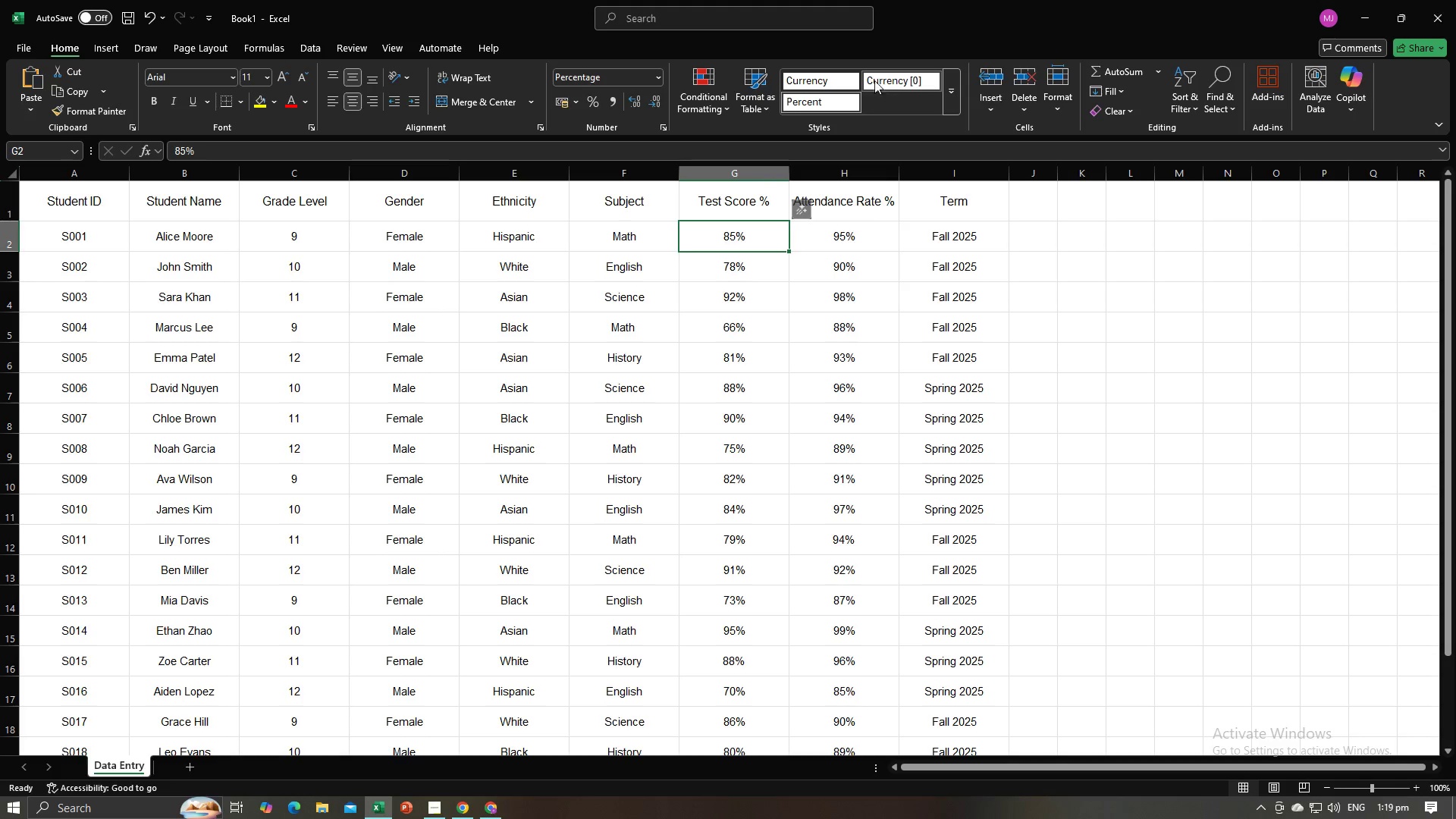 
left_click([826, 80])
 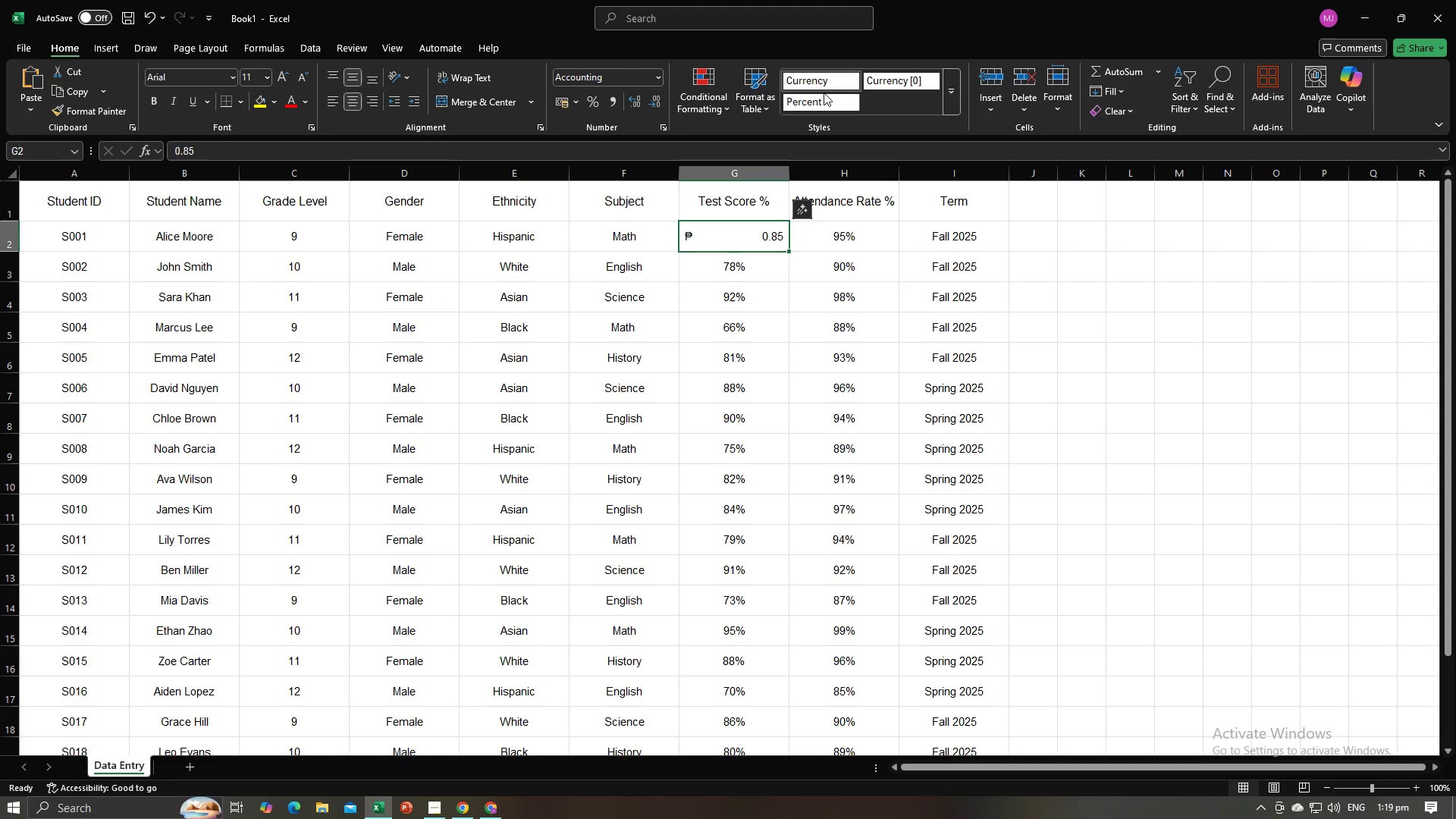 
left_click([821, 104])
 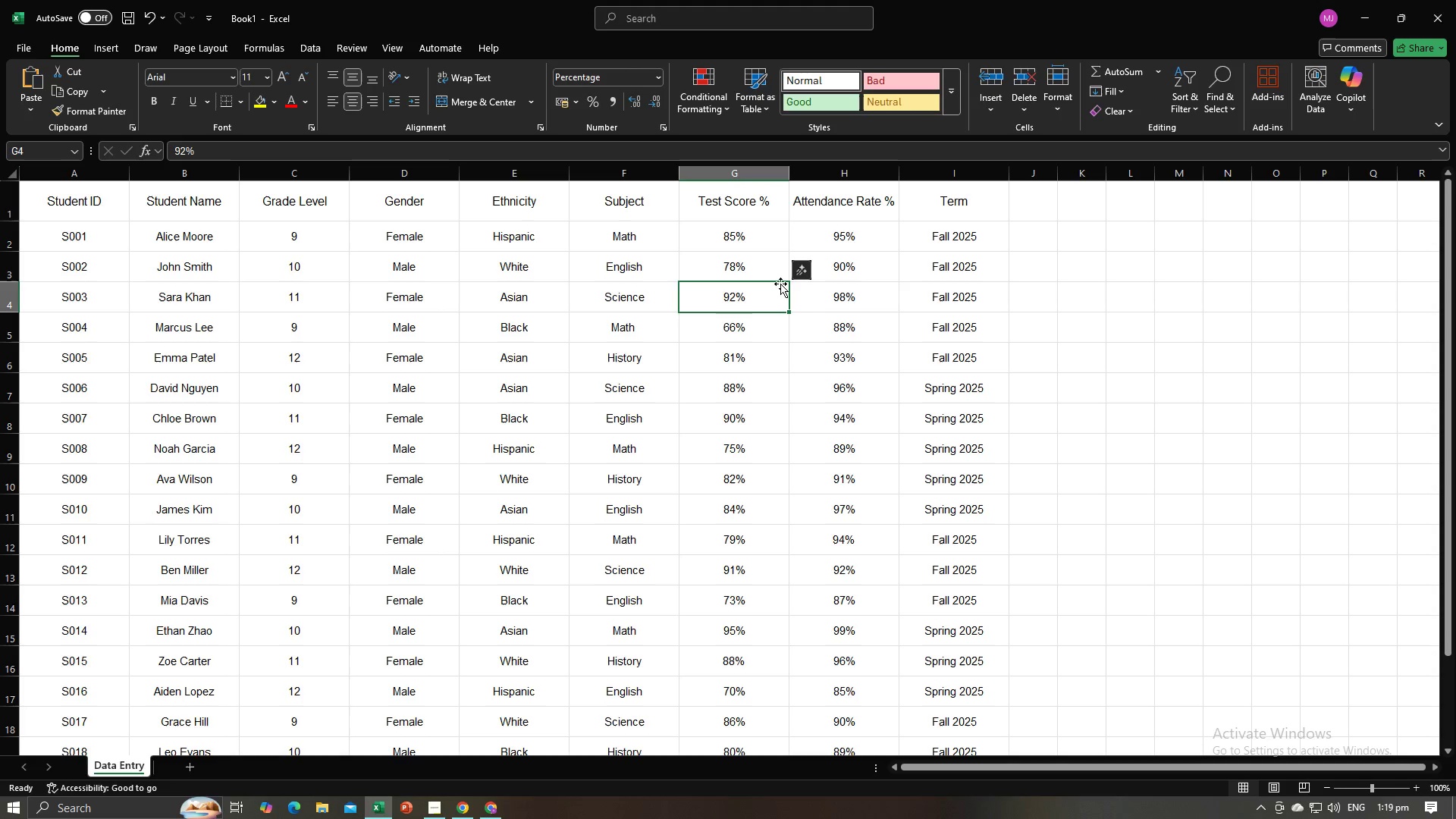 
double_click([837, 315])
 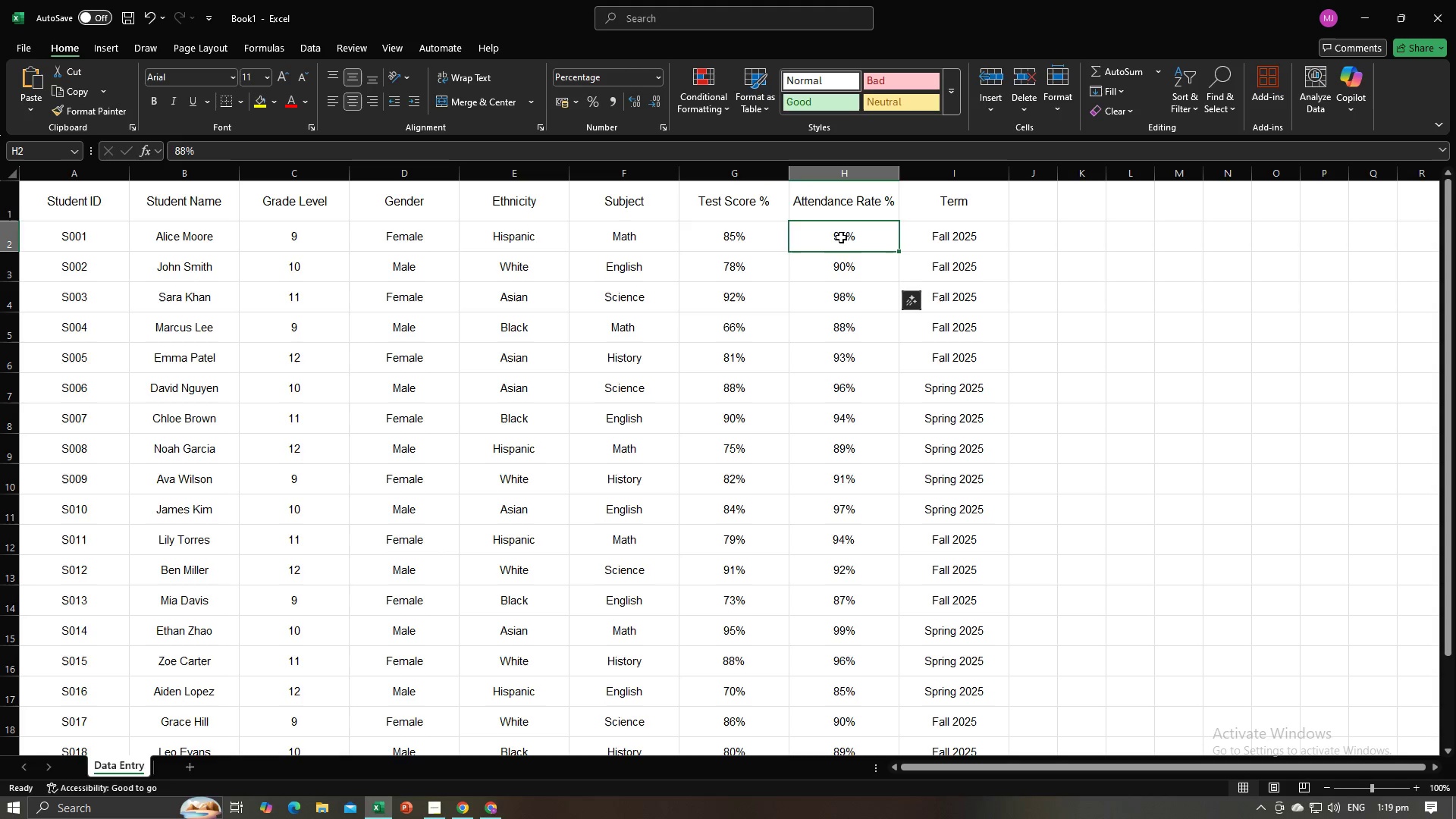 
triple_click([841, 237])
 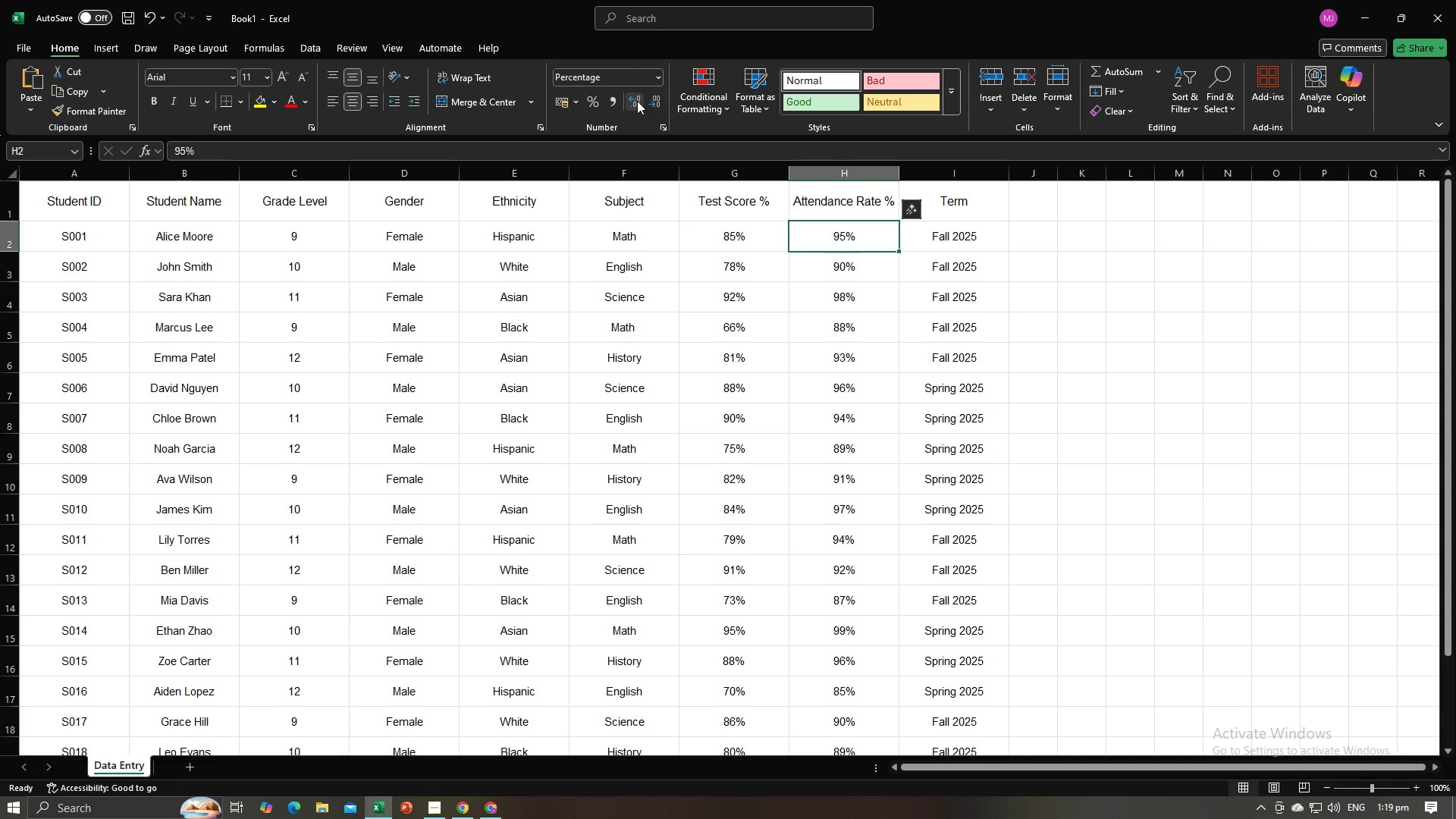 
left_click([637, 101])
 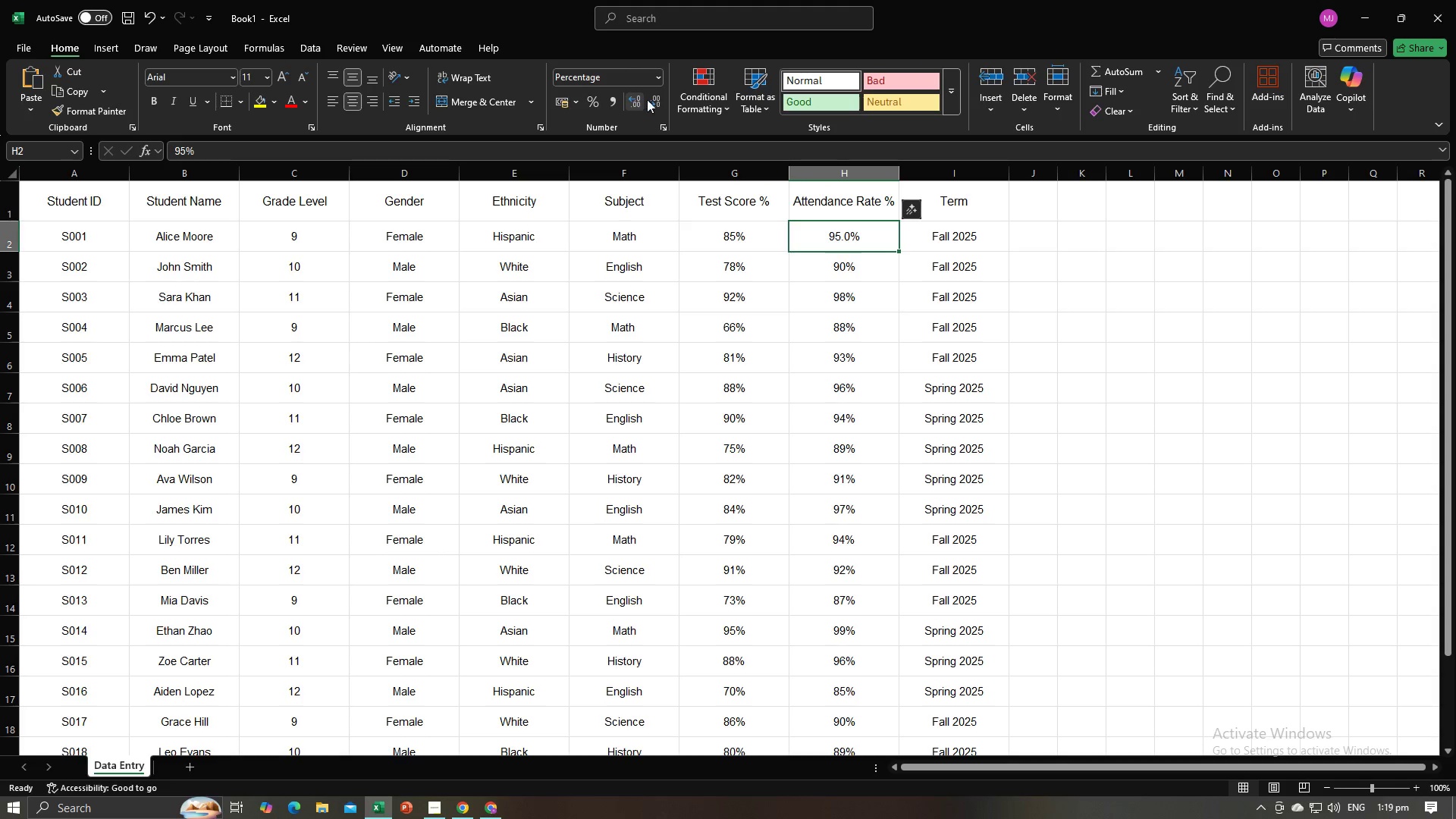 
left_click([654, 97])
 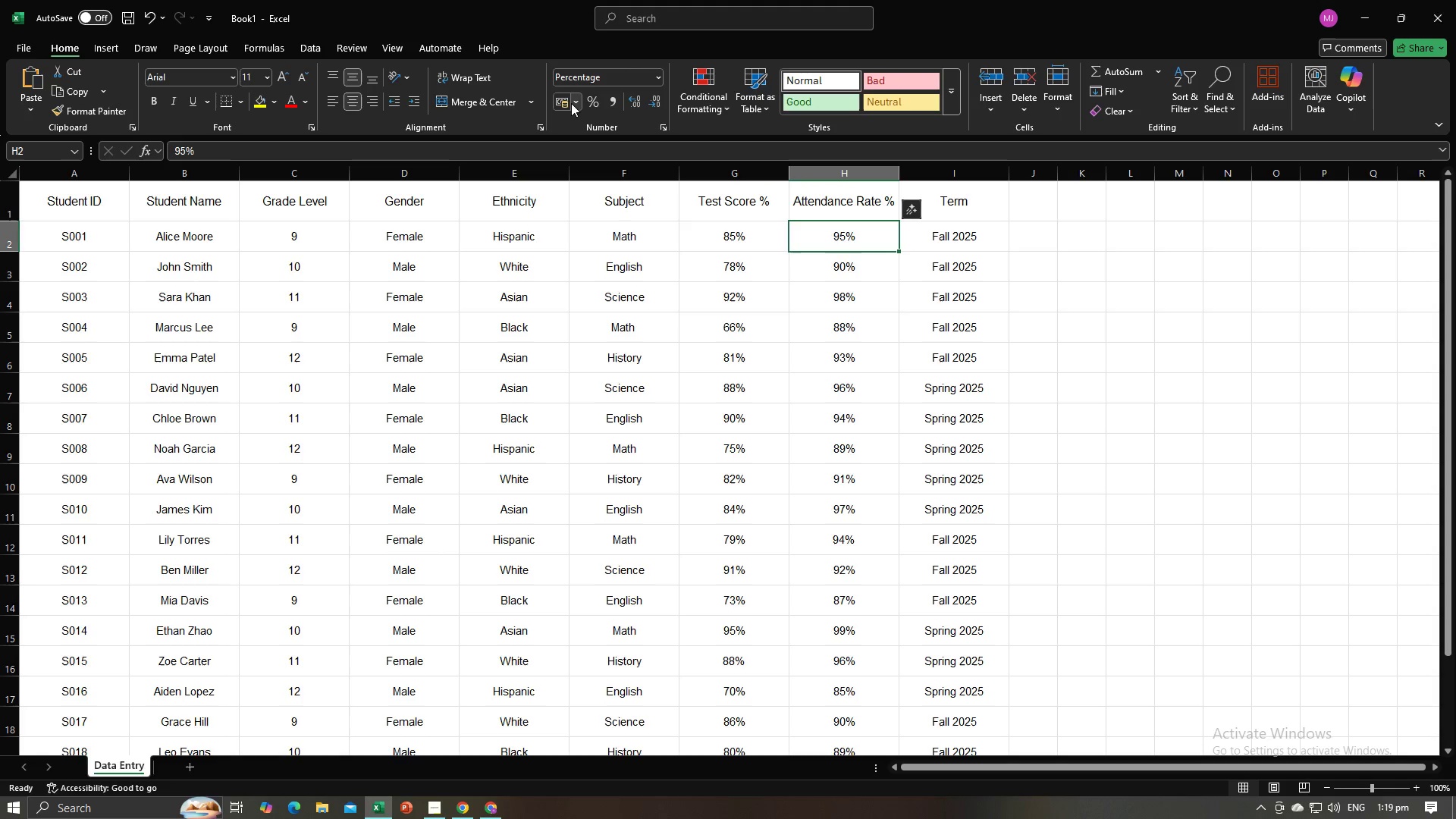 
left_click([570, 103])
 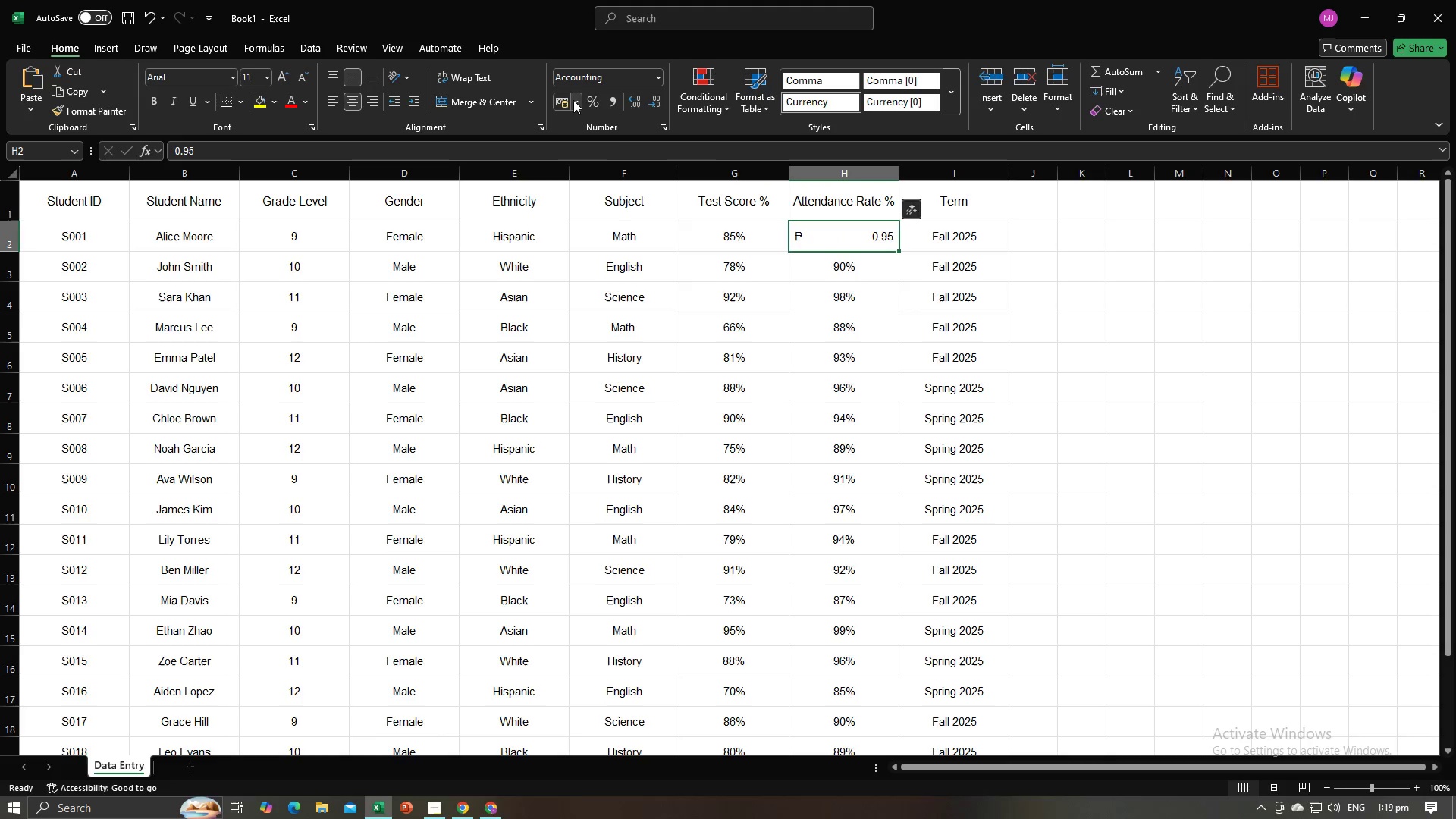 
left_click([573, 100])
 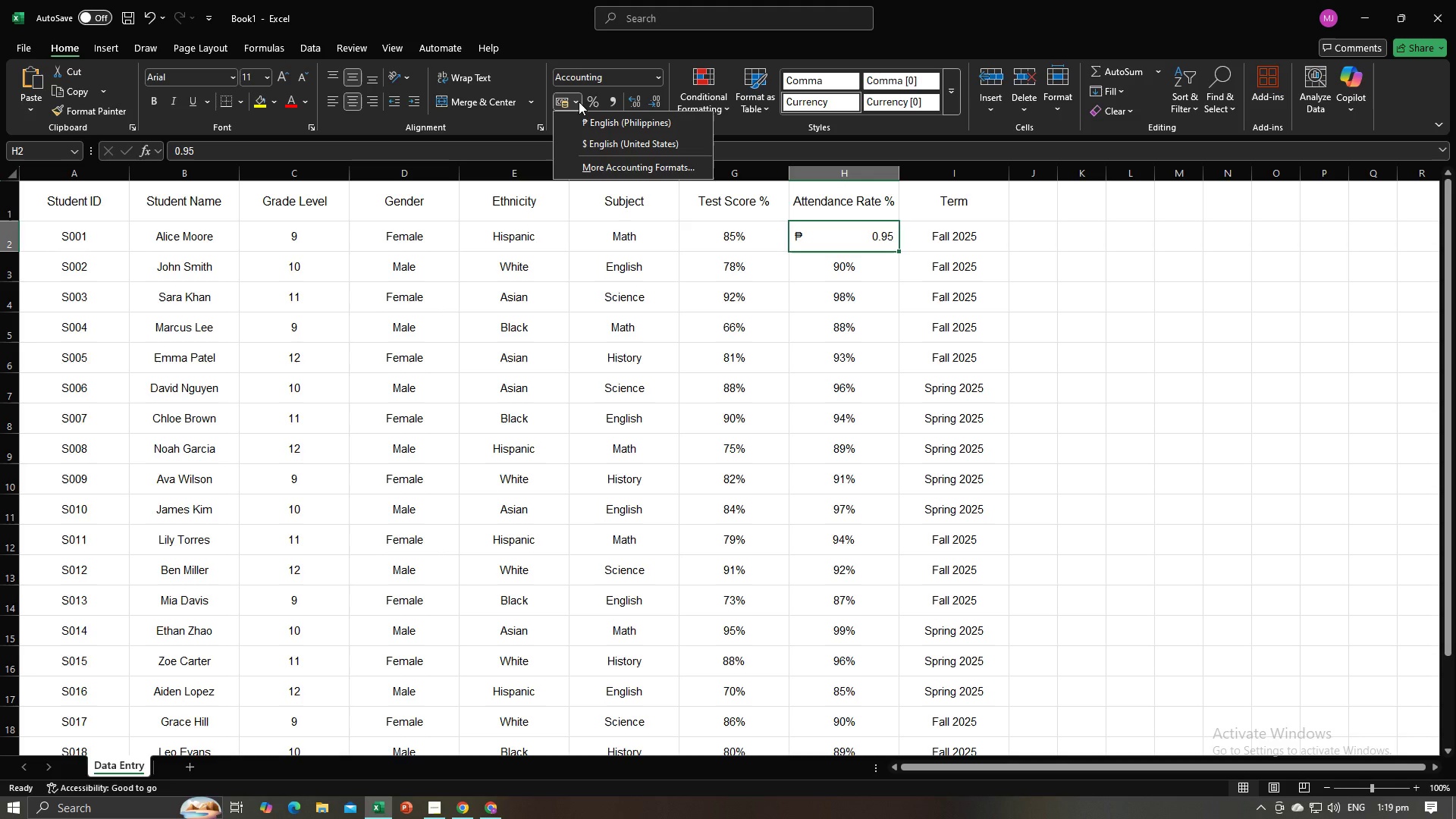 
left_click([578, 102])
 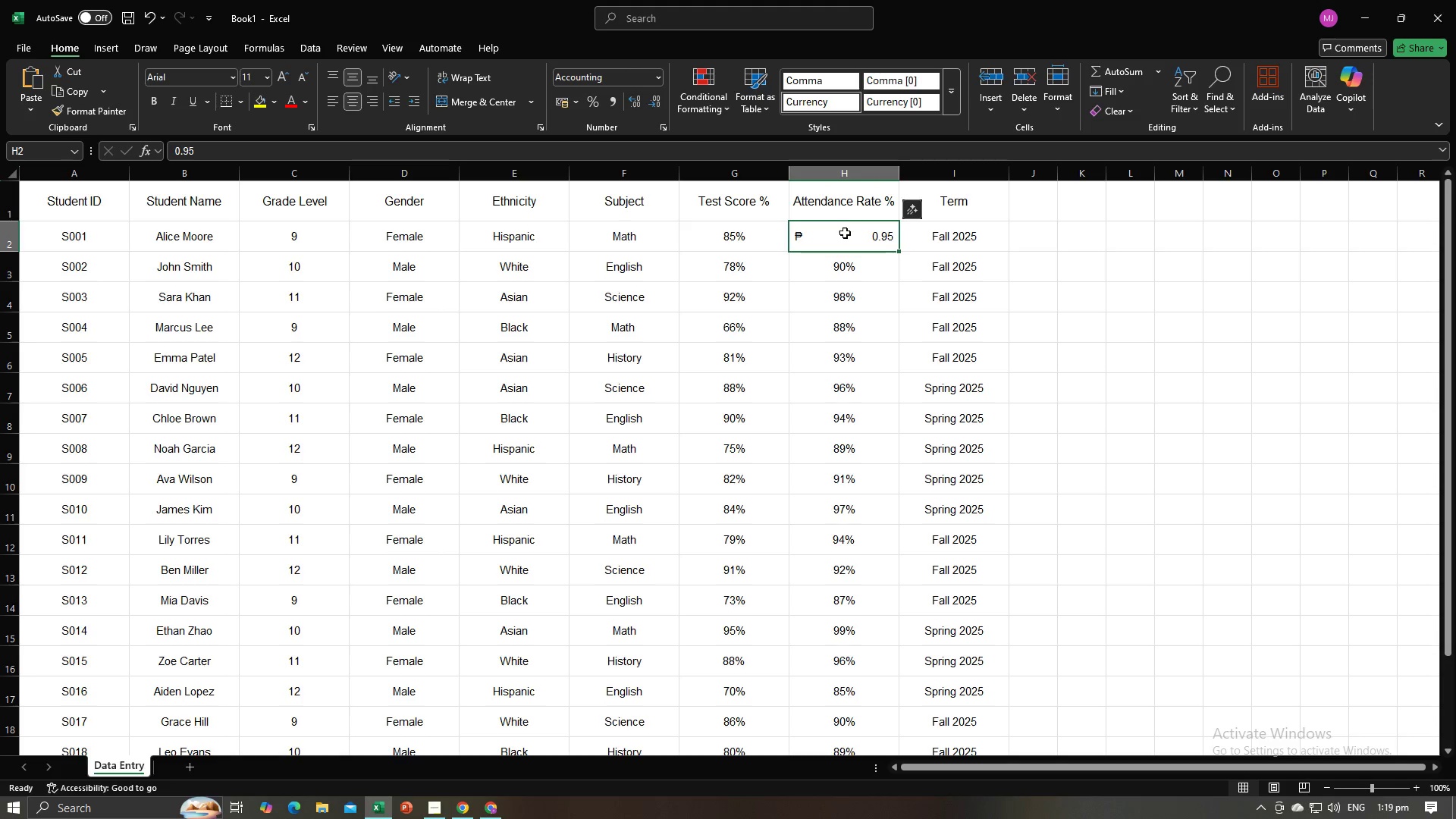 
left_click([845, 234])
 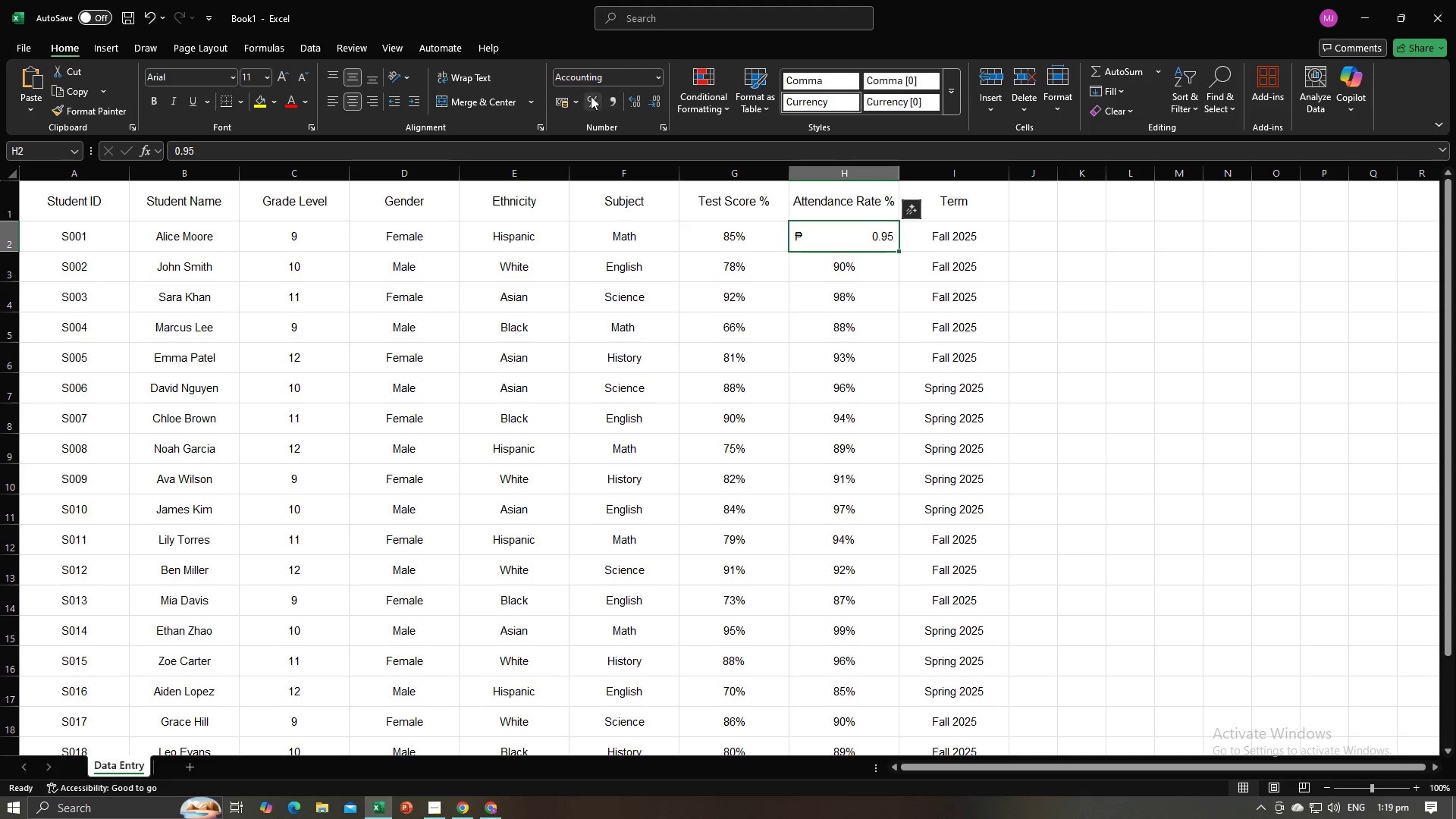 
left_click([591, 96])
 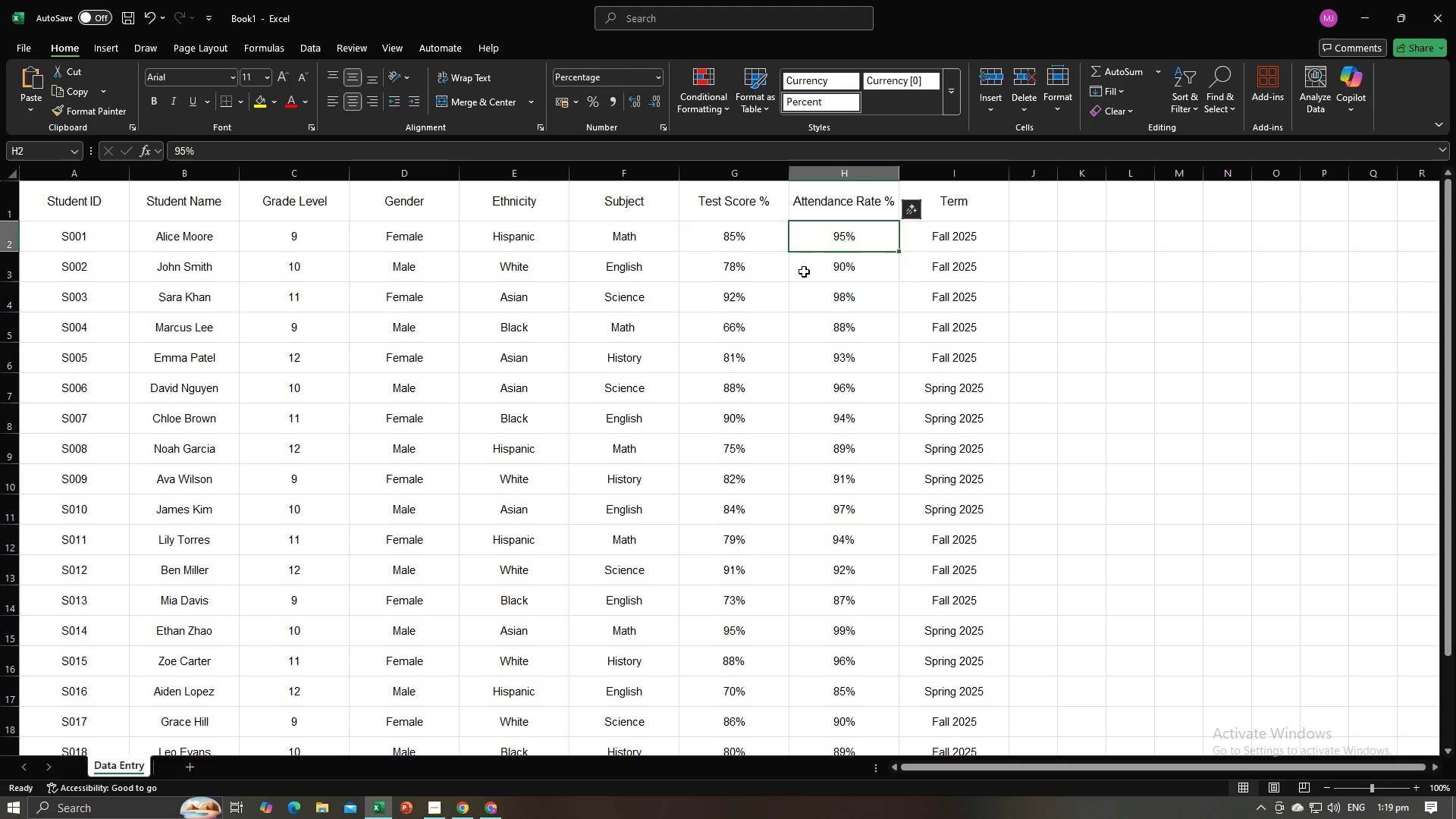 
left_click([804, 271])
 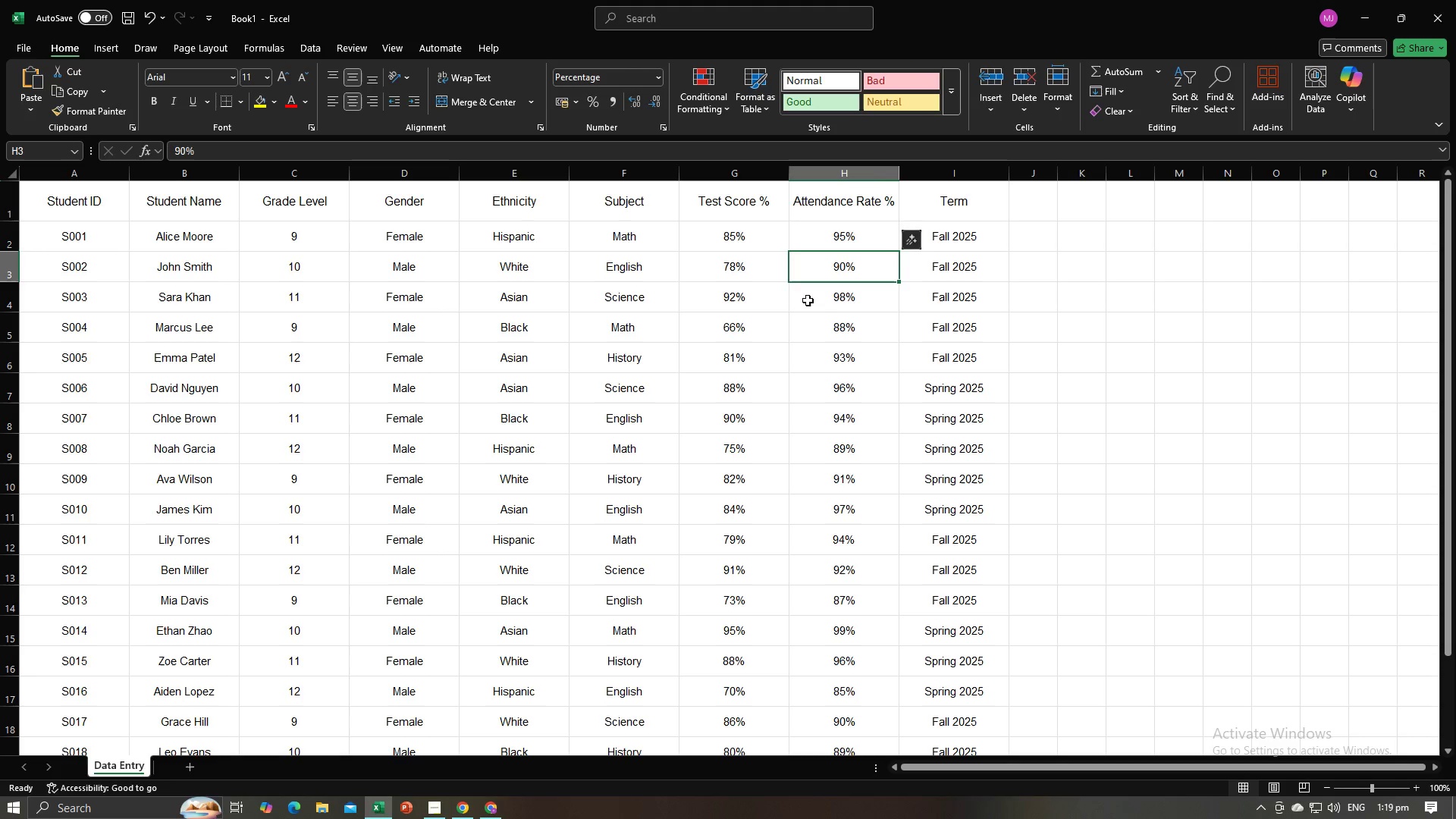 
scroll: coordinate [813, 316], scroll_direction: down, amount: 10.0
 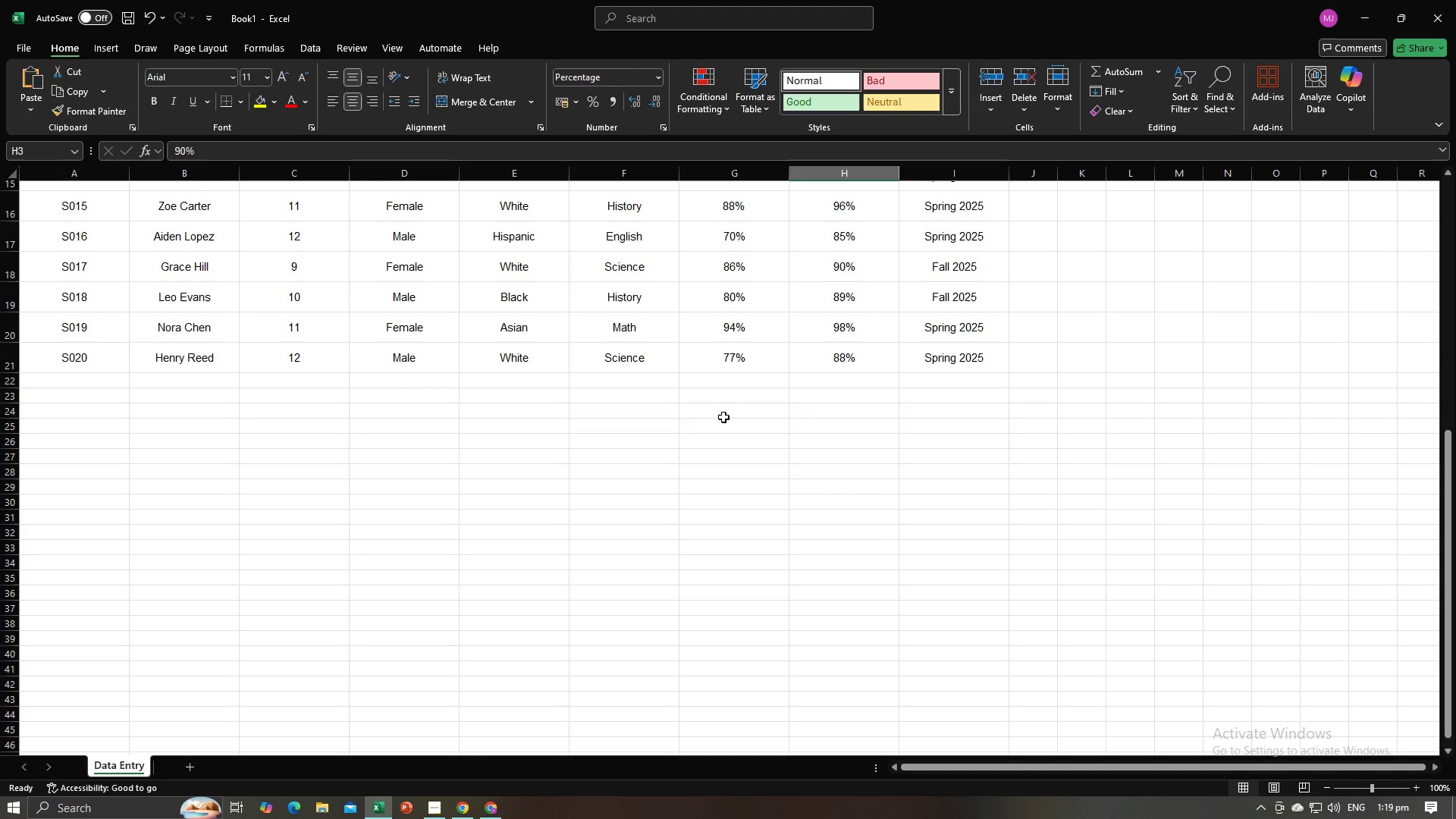 
left_click([721, 419])
 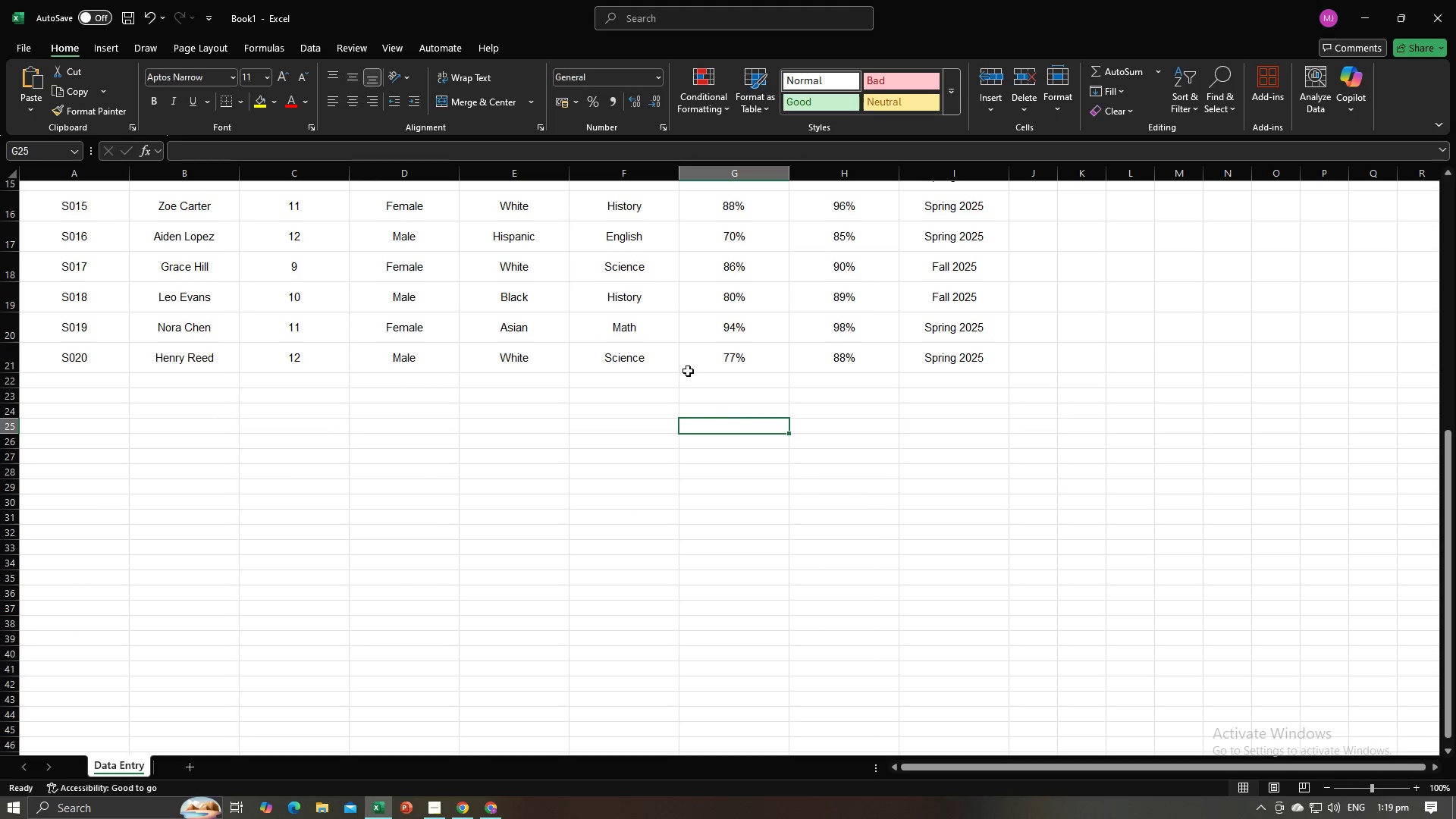 
key(Alt+AltLeft)
 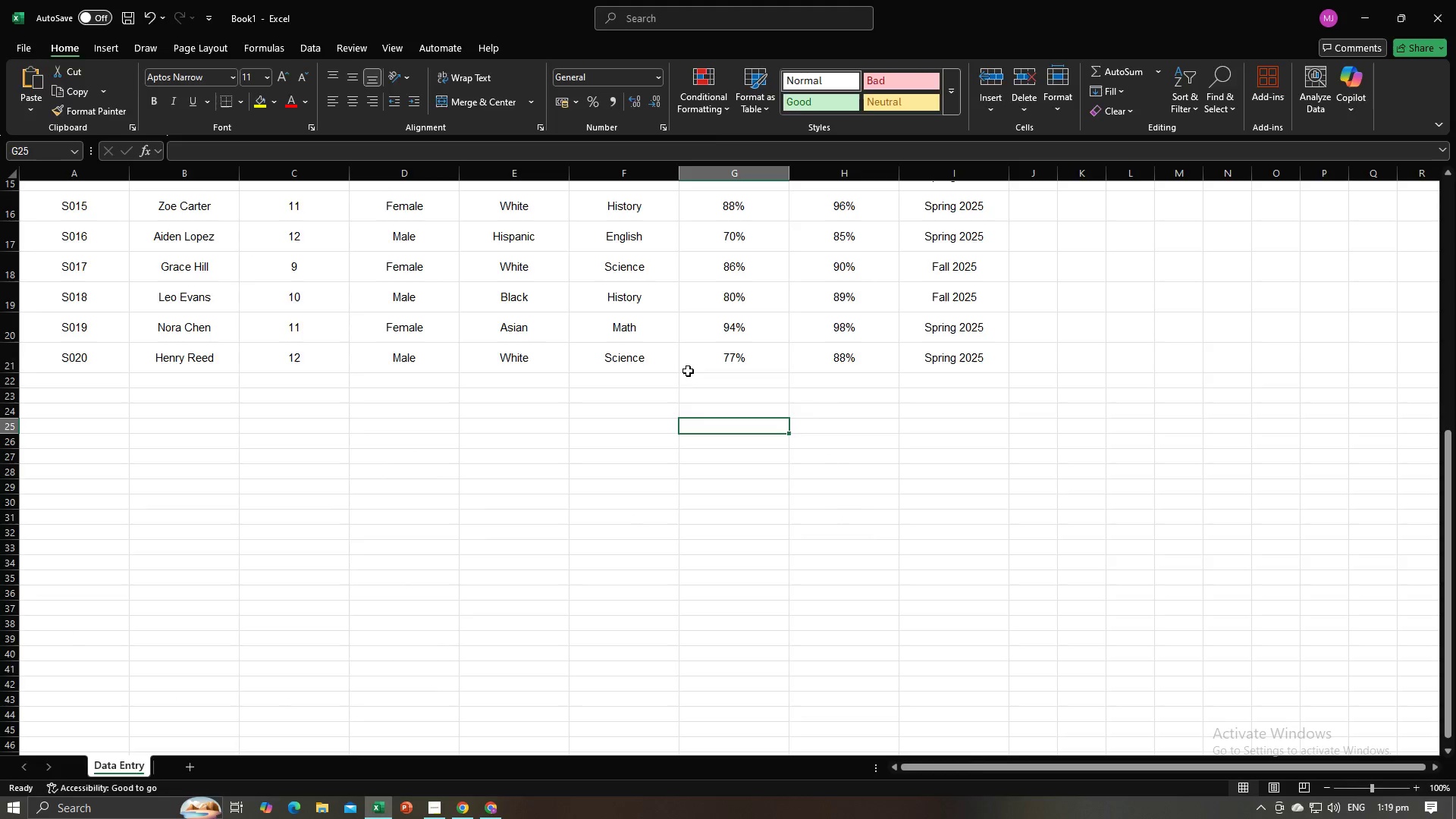 
key(Alt+Tab)
 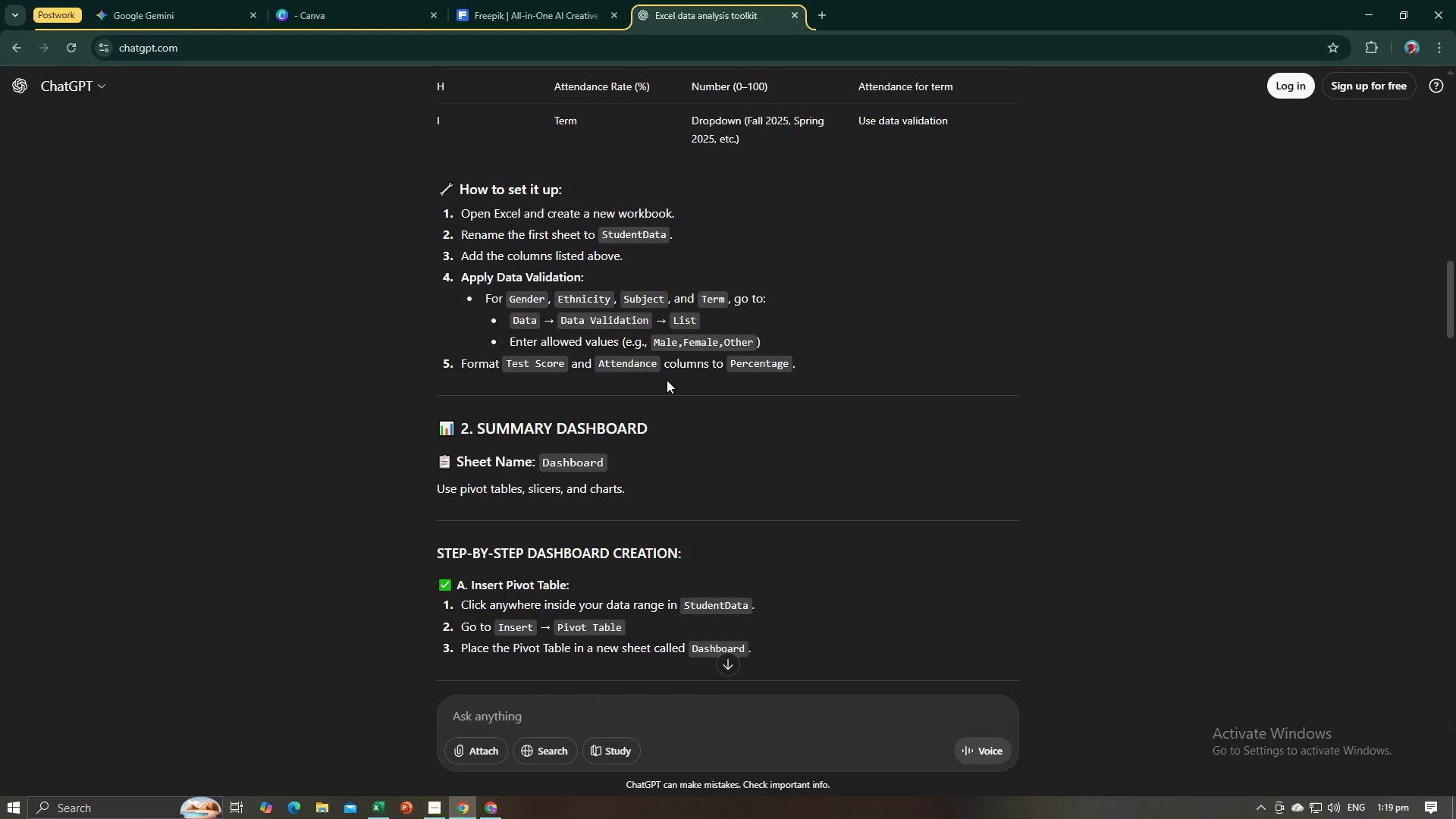 
key(Alt+Tab)
 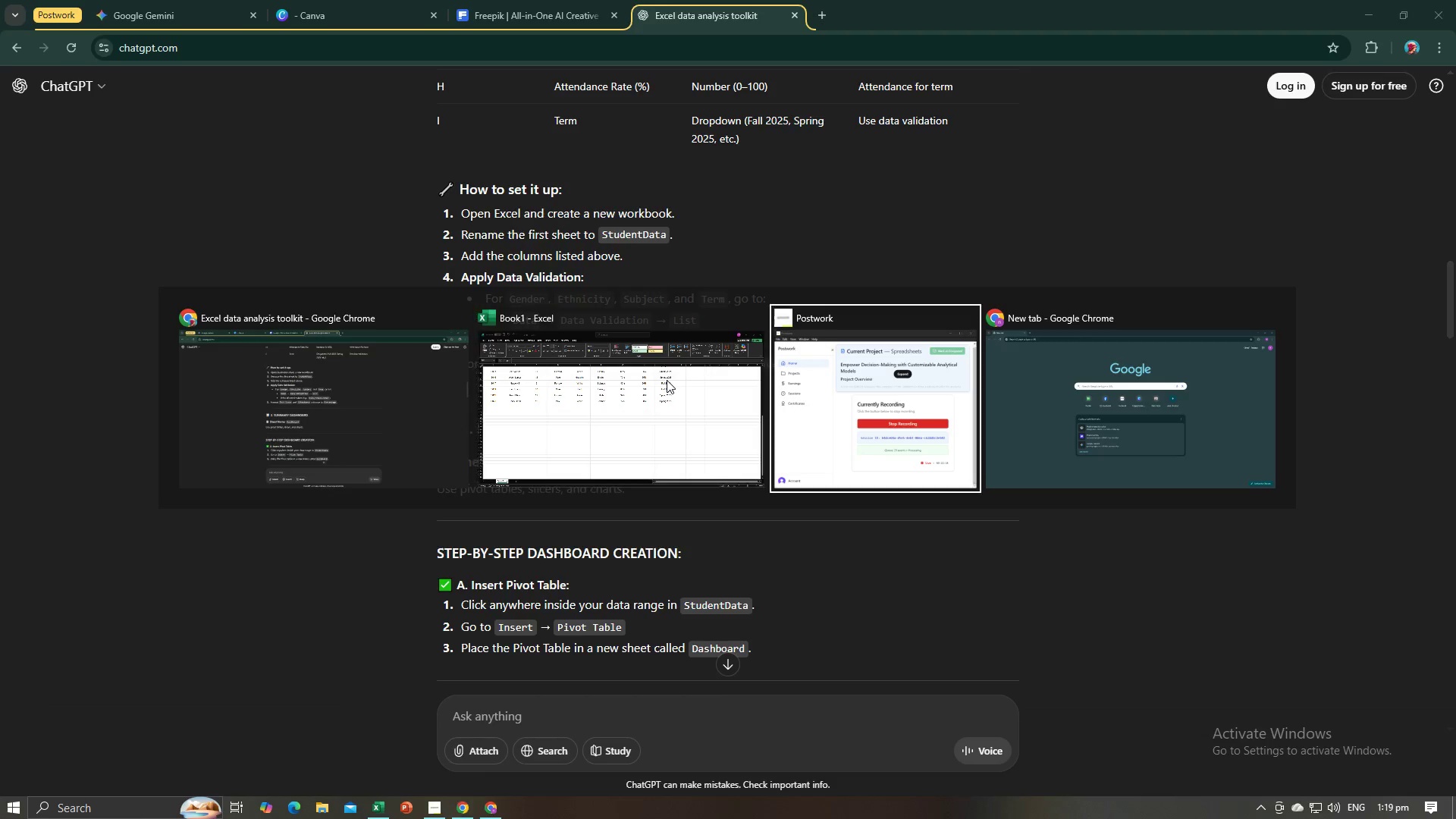 
key(Alt+Tab)